 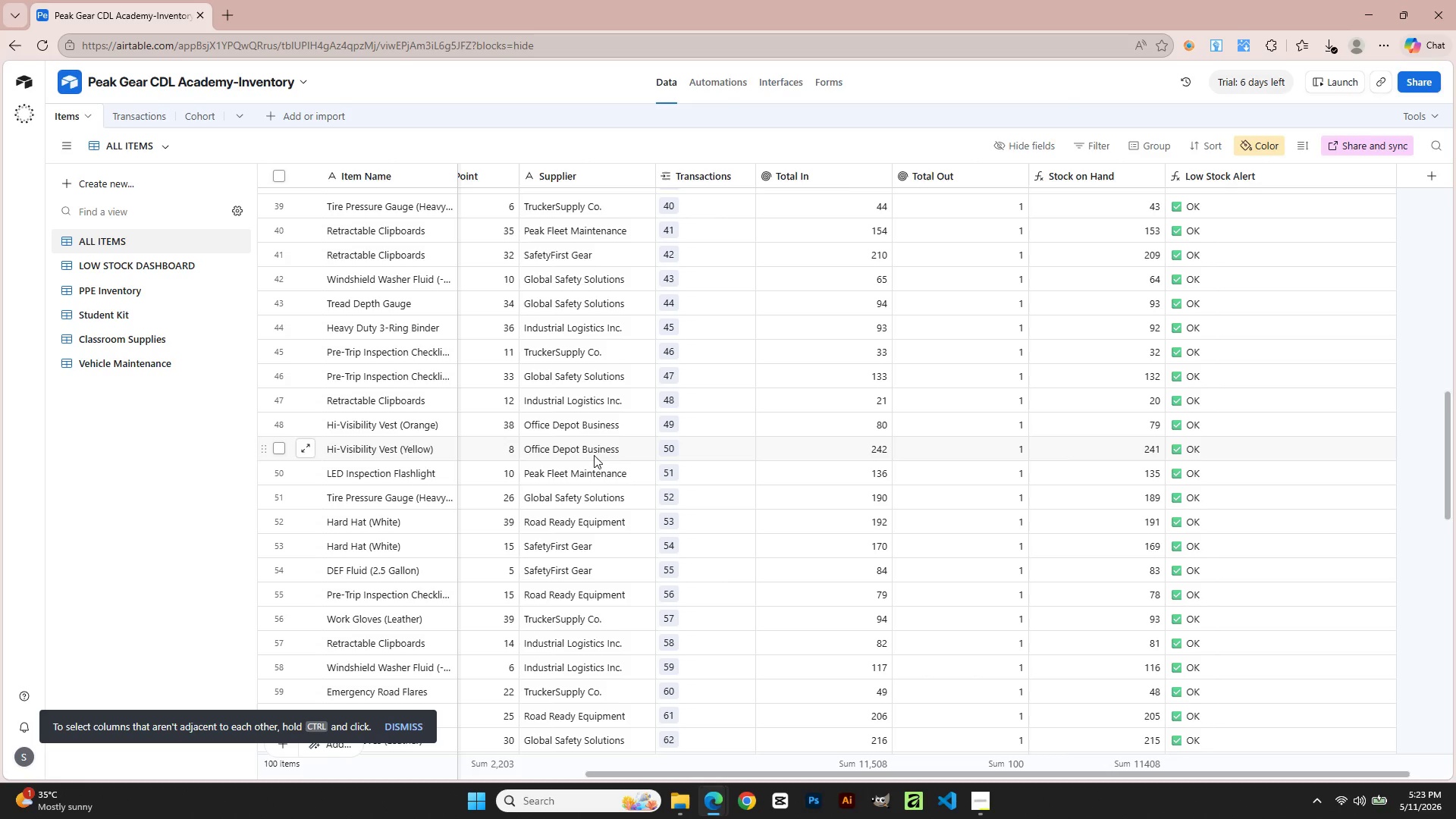 
left_click([1070, 172])
 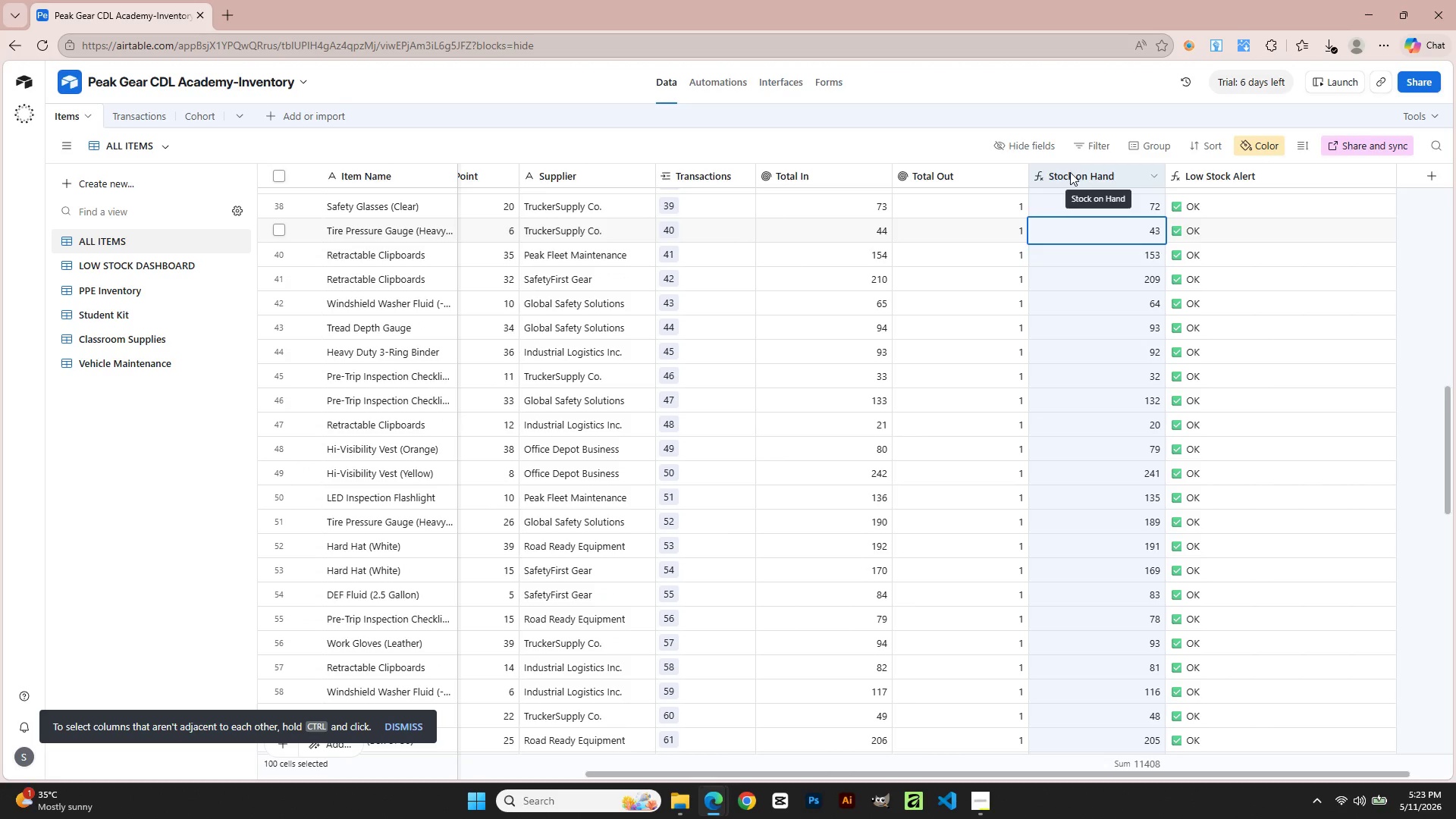 
double_click([1070, 172])
 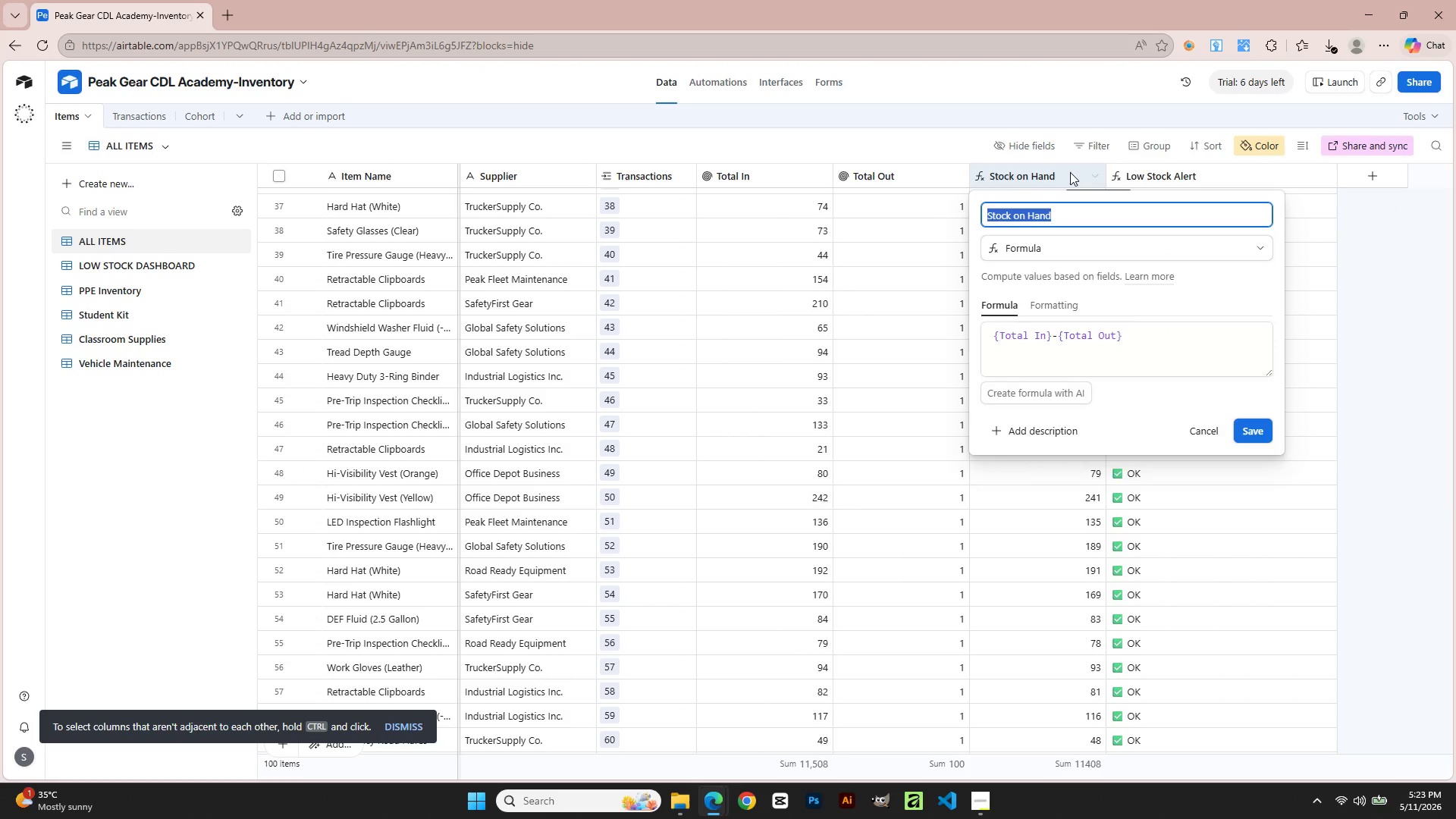 
left_click([1070, 172])
 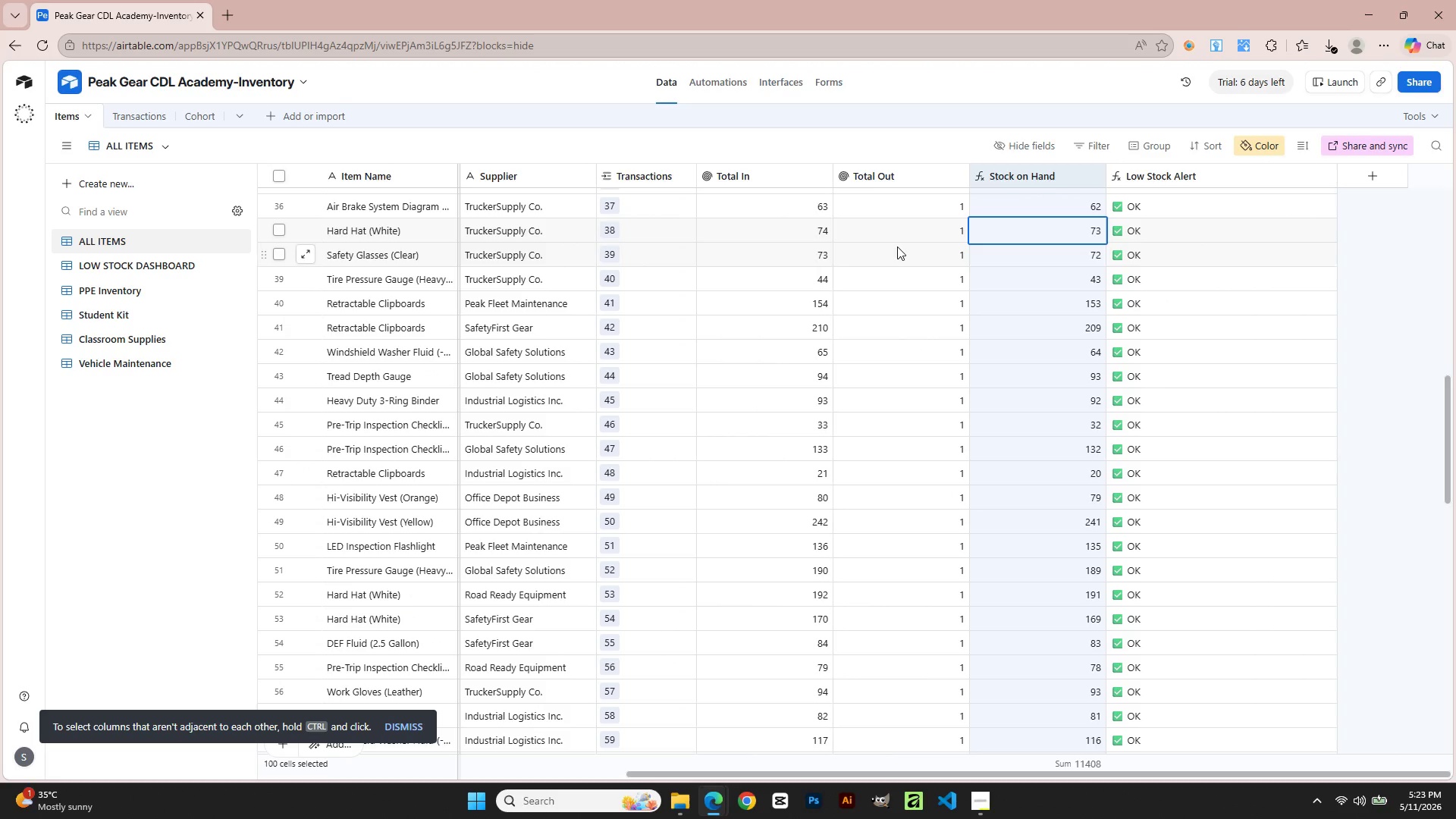 
scroll: coordinate [767, 269], scroll_direction: up, amount: 29.0
 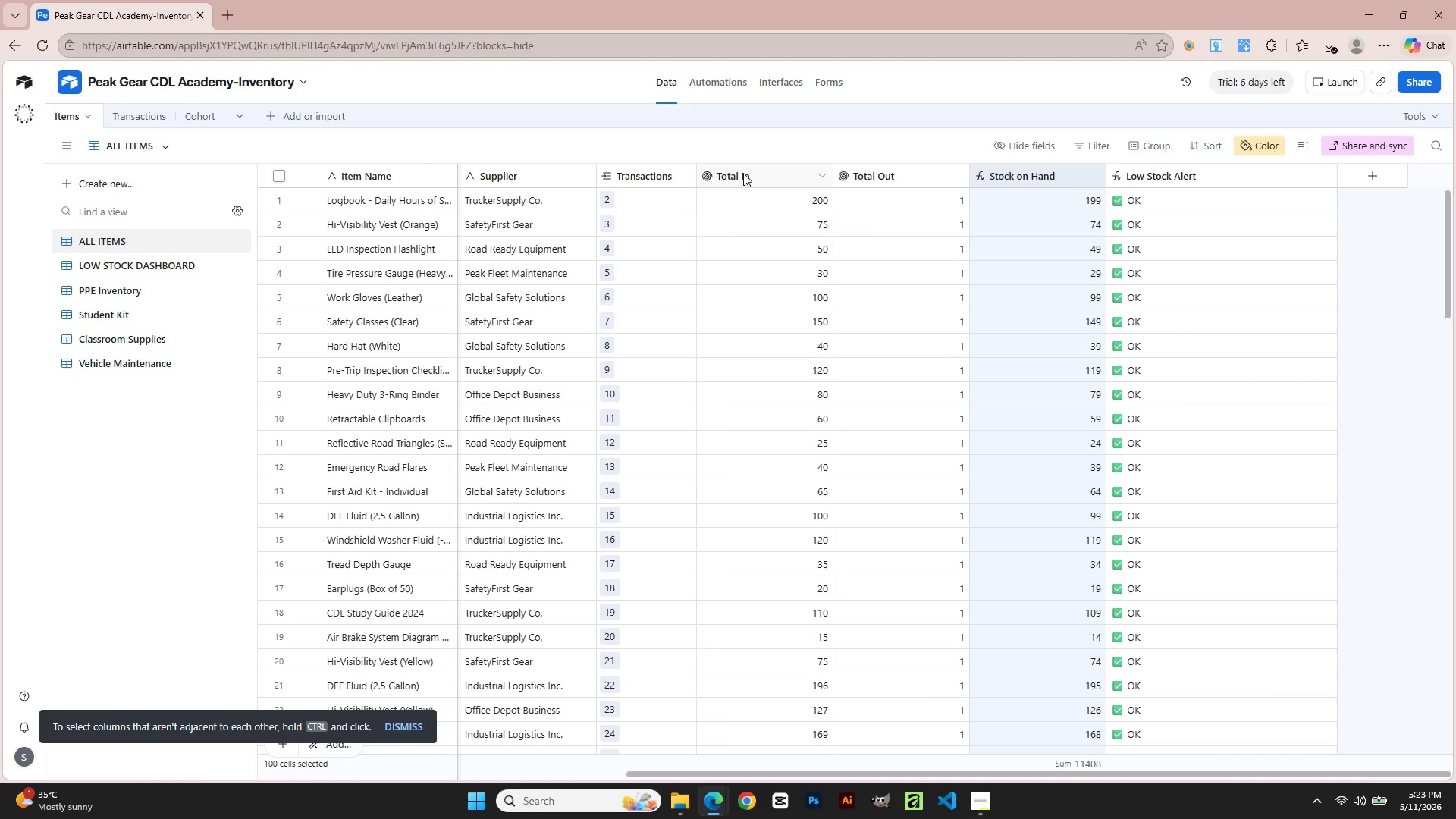 
double_click([743, 173])
 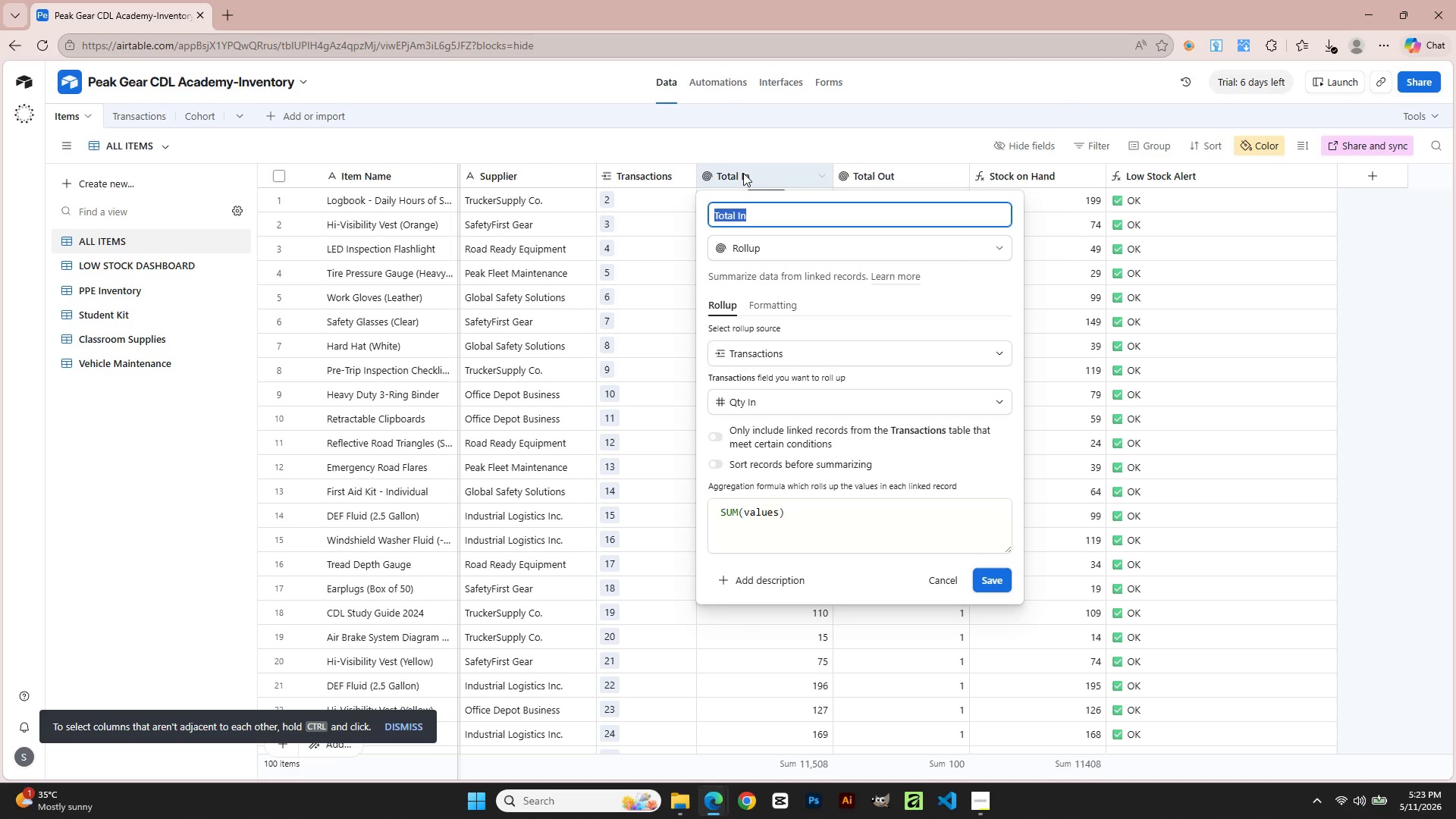 
key(Meta+Shift+R)
 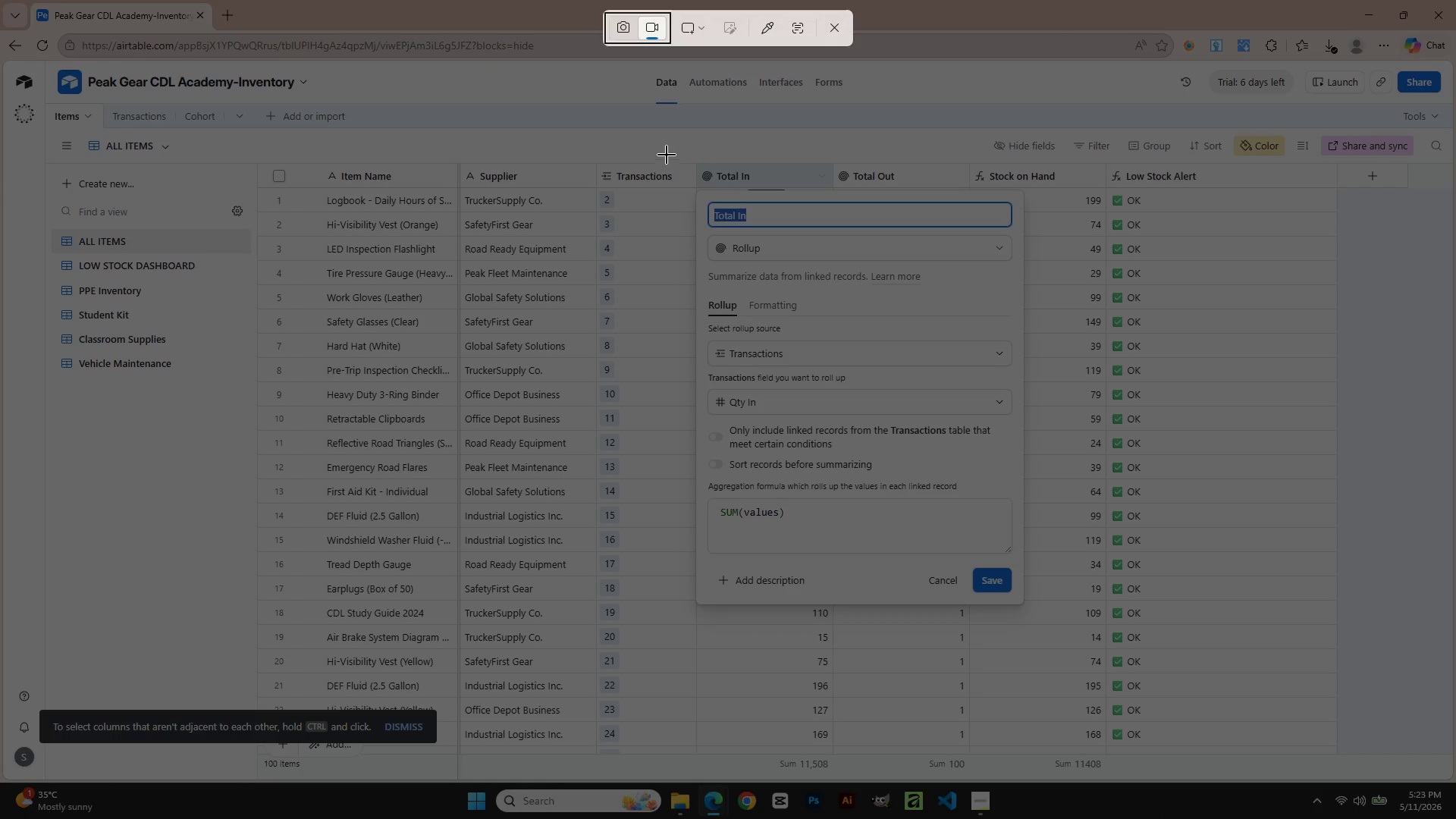 
left_click([623, 27])
 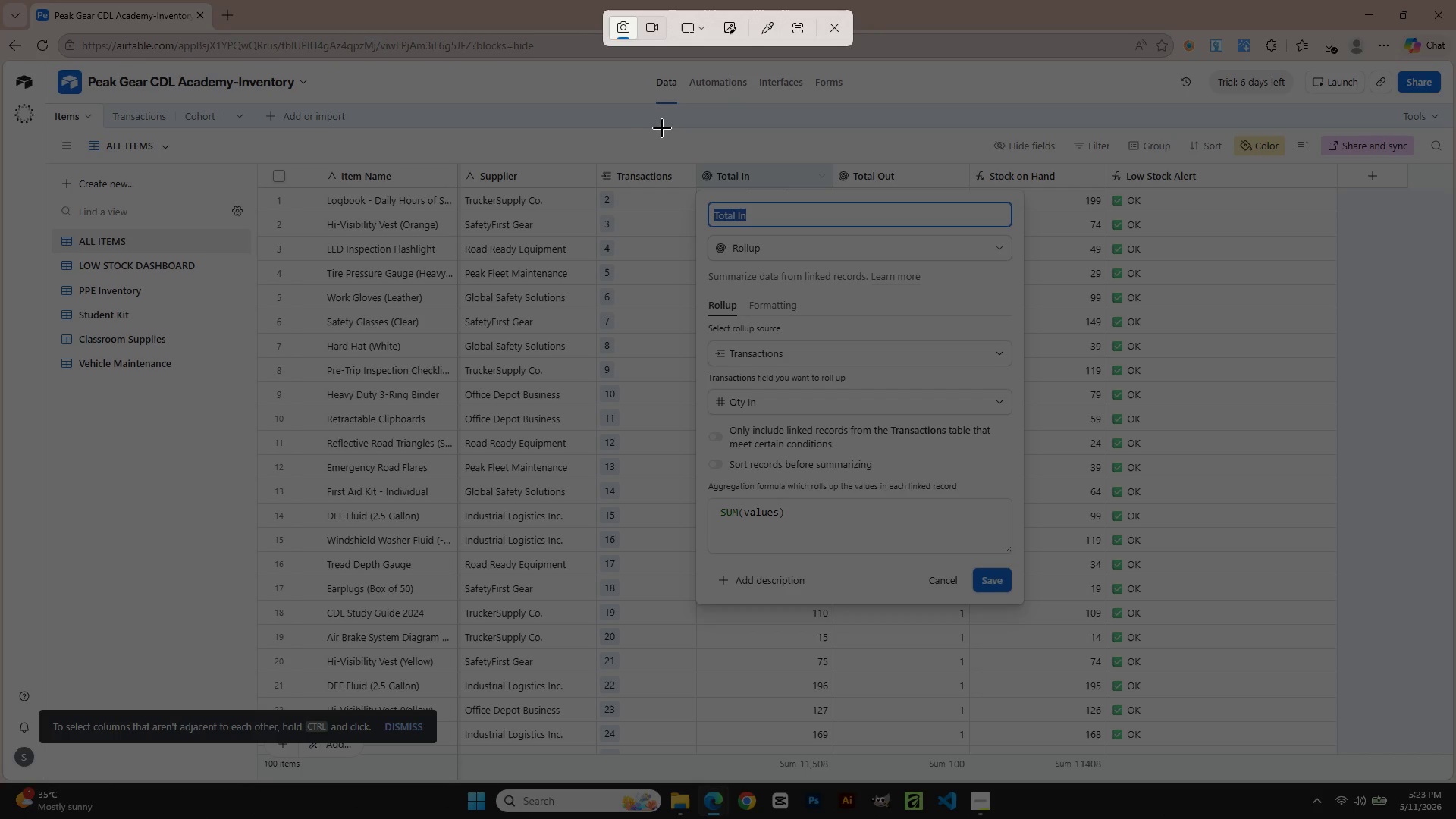 
left_click_drag(start_coordinate=[652, 128], to_coordinate=[1063, 623])
 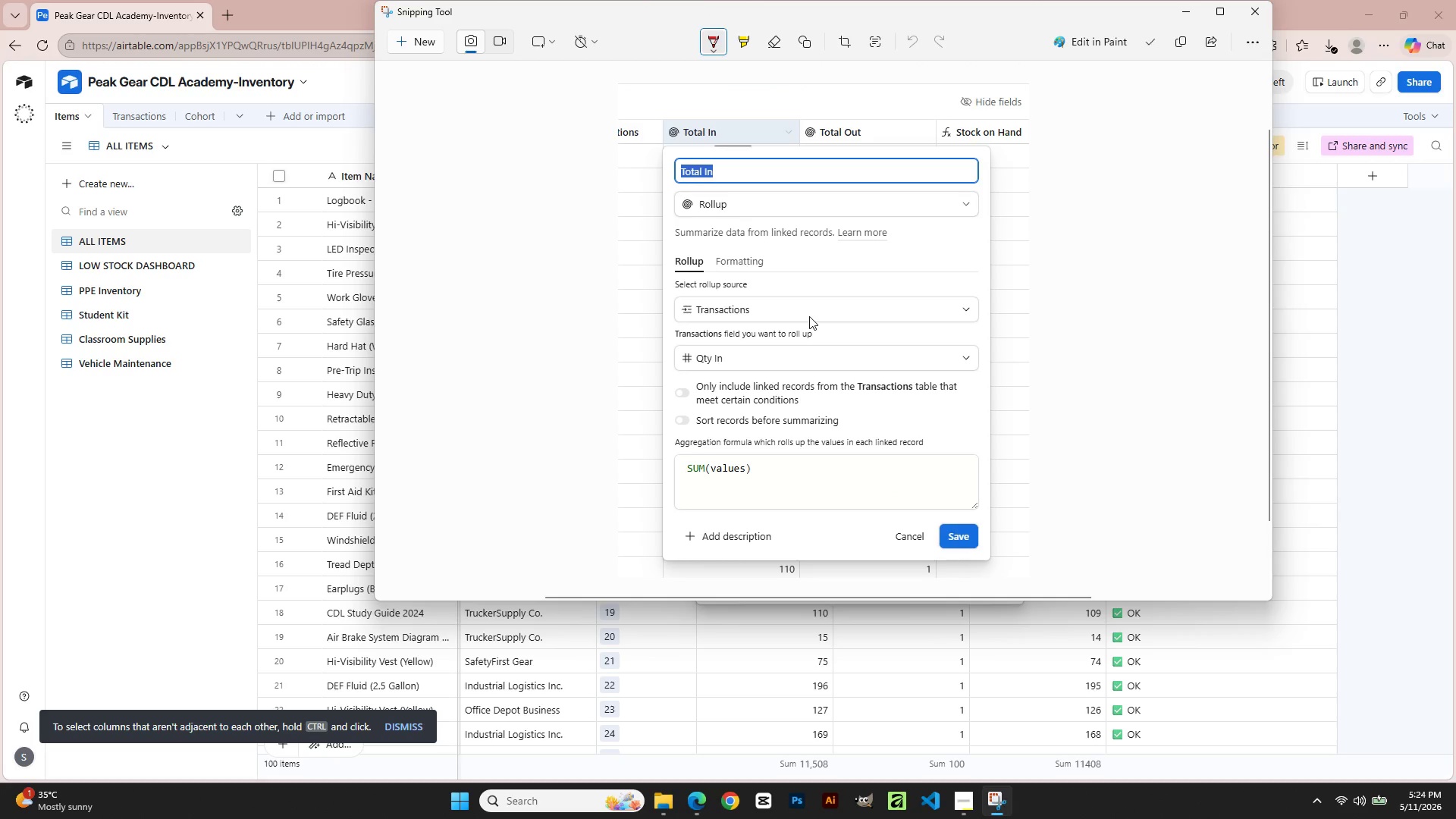 
wait(5.88)
 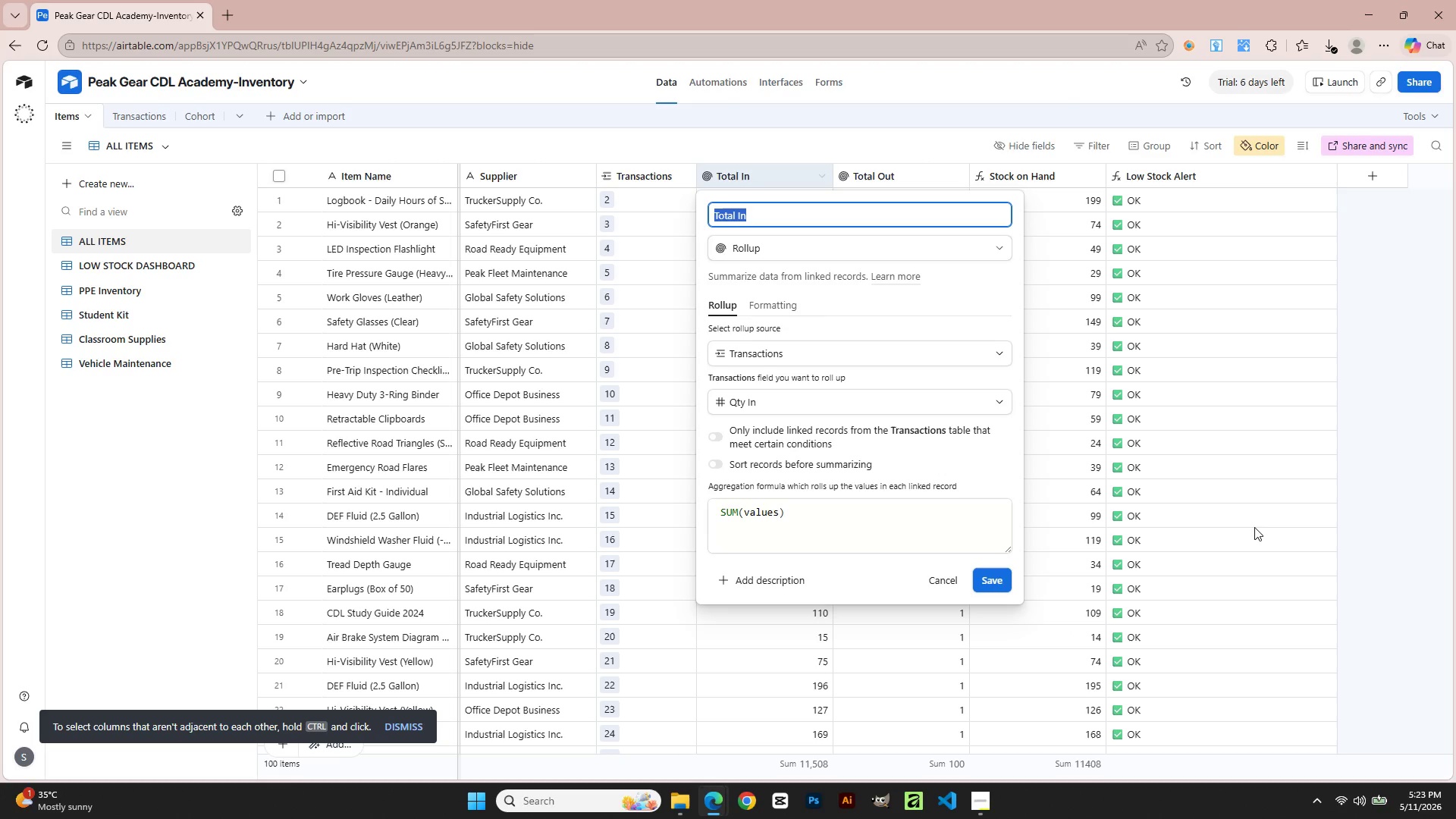 
left_click([1150, 42])
 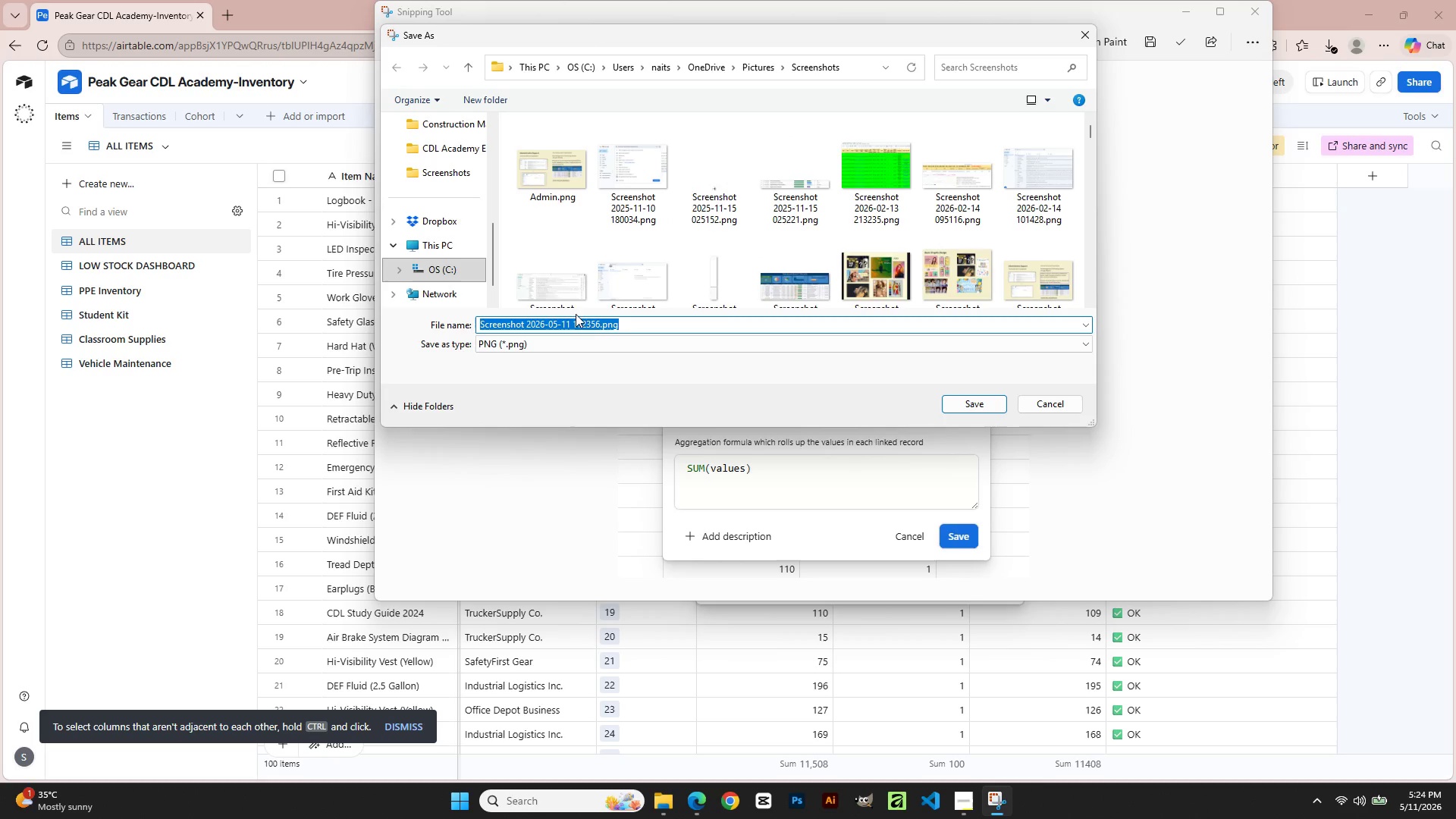 
scroll: coordinate [442, 205], scroll_direction: up, amount: 5.0
 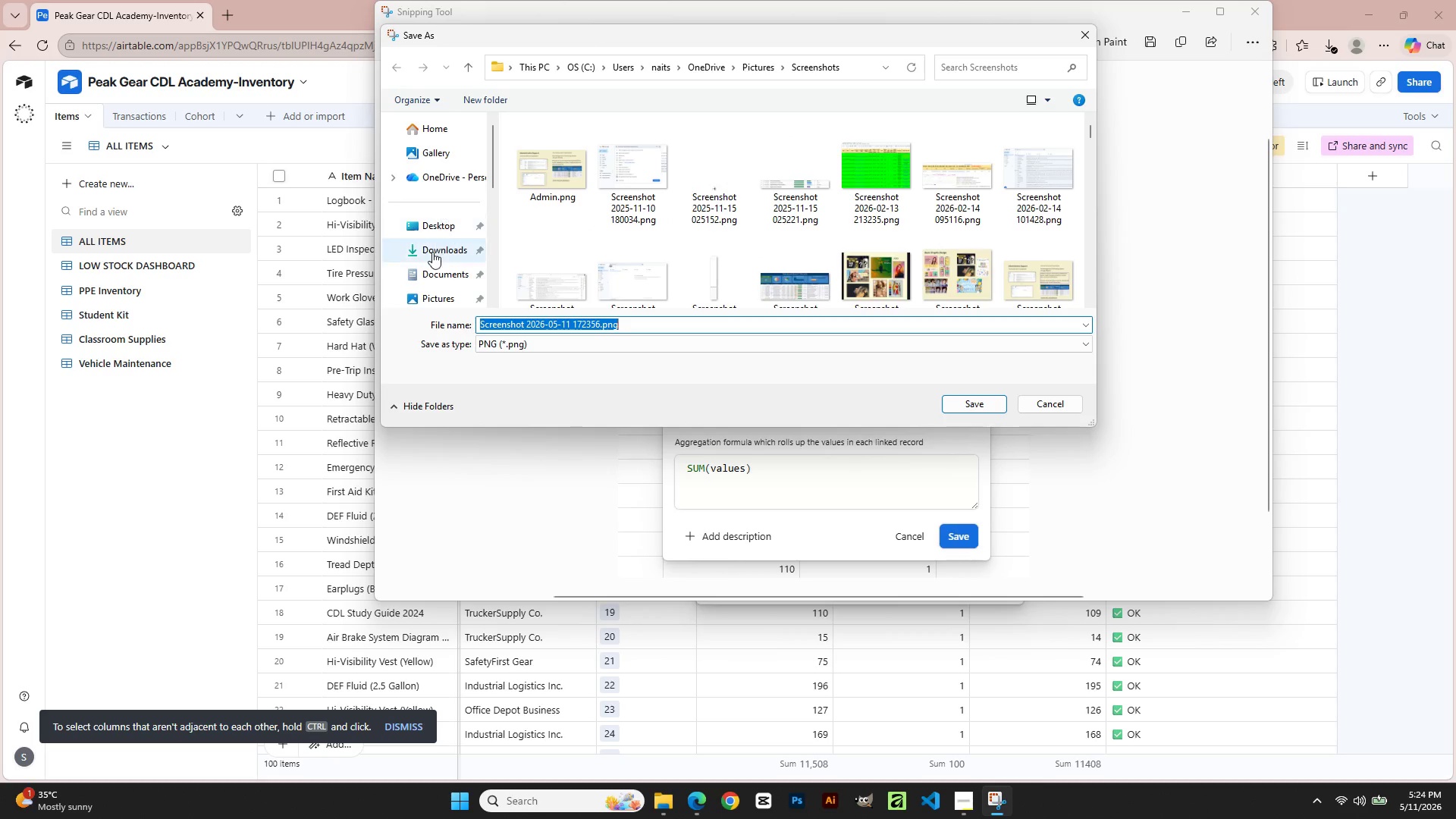 
left_click([432, 254])
 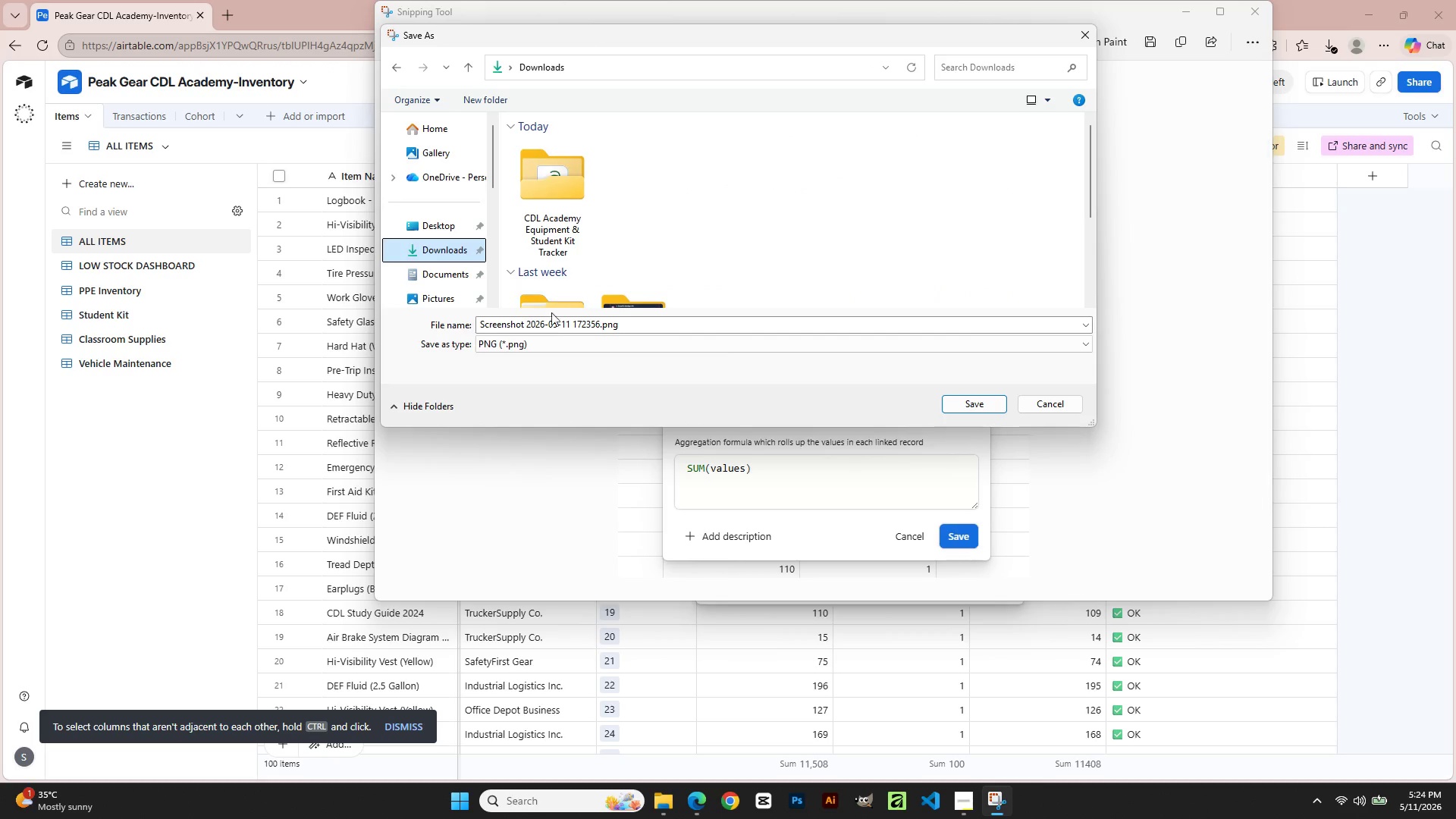 
left_click([553, 318])
 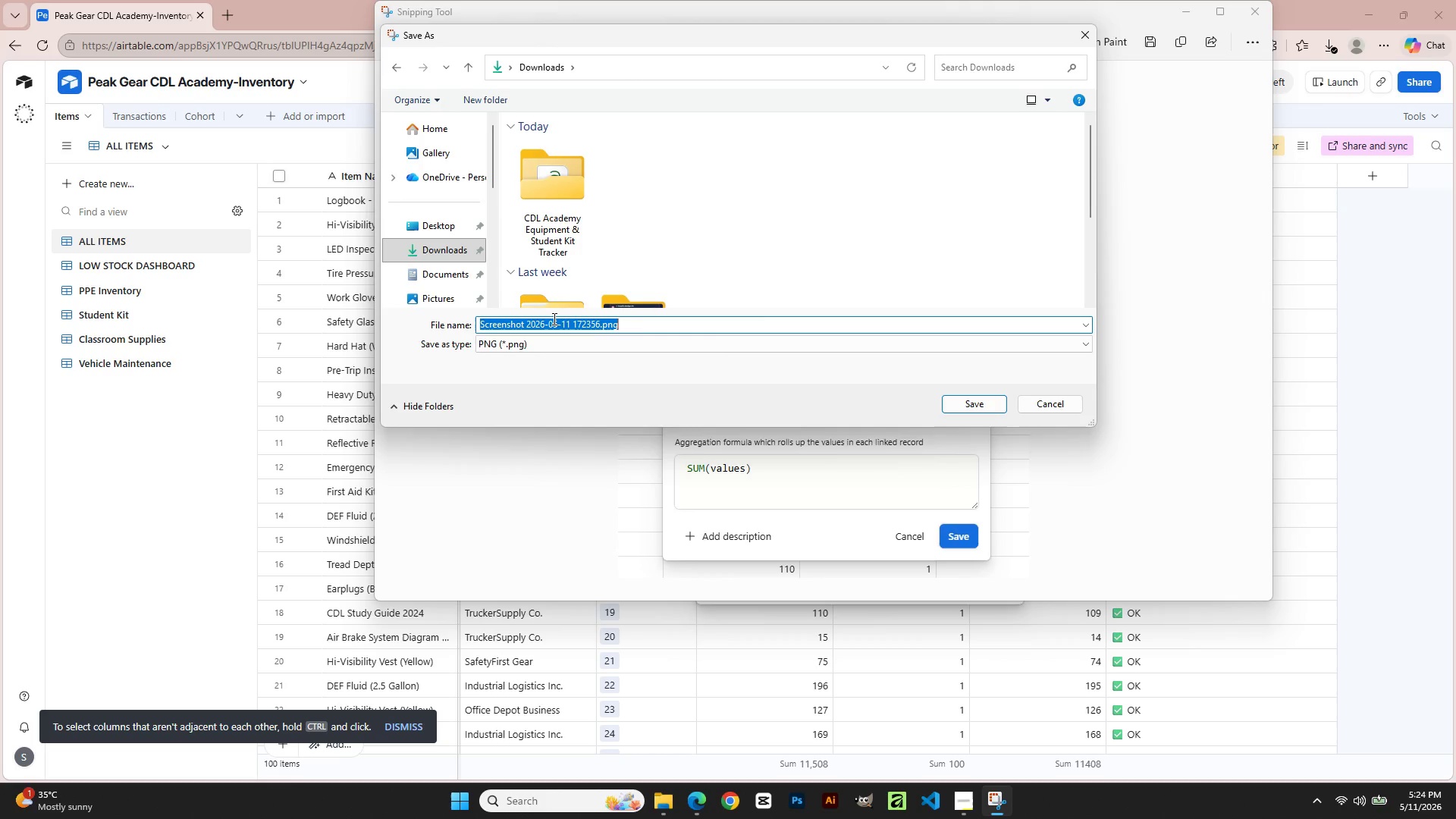 
type(Total I)
key(Backspace)
key(Backspace)
key(Backspace)
type(_In_Screenshot_Rollup)
 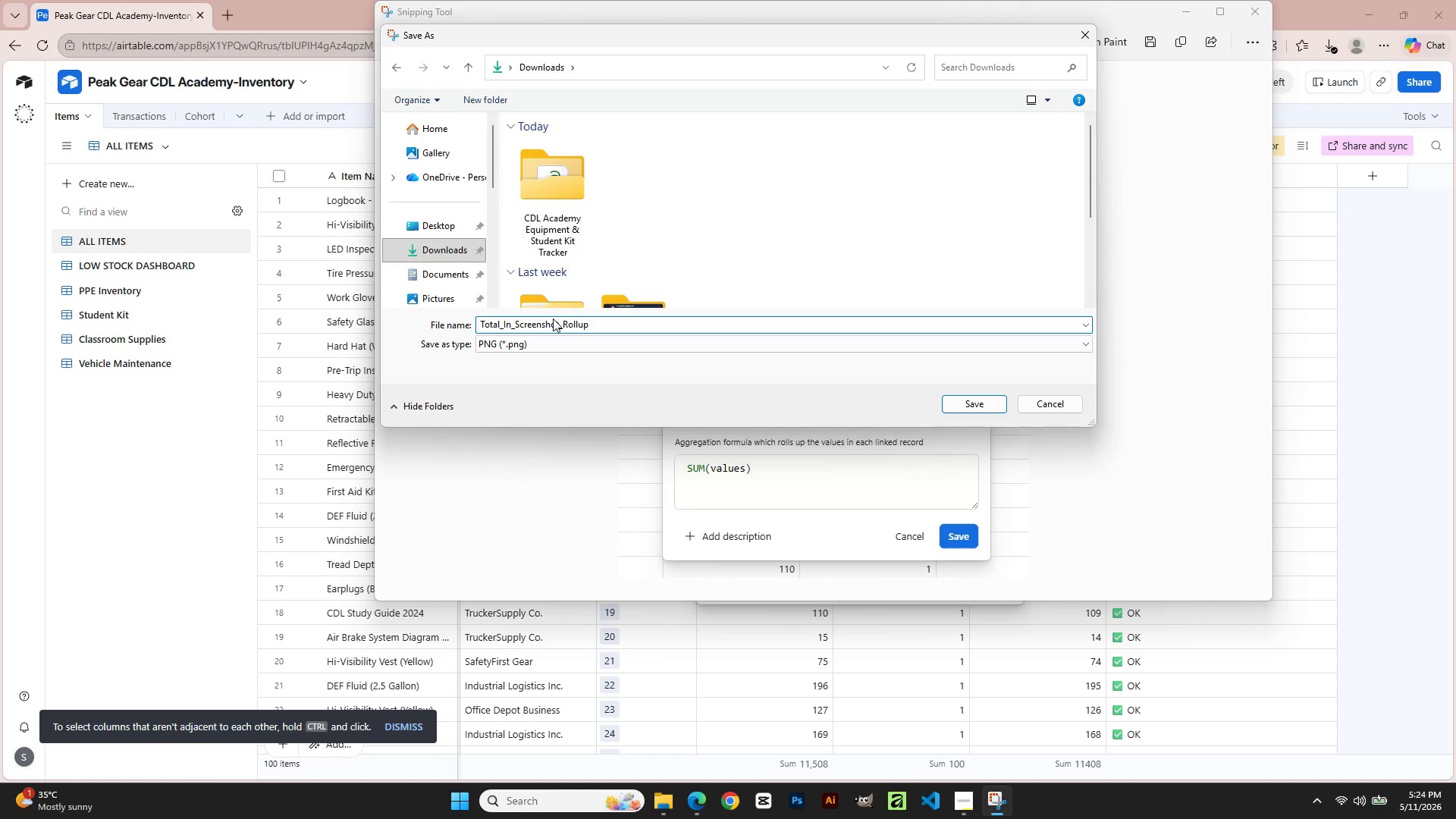 
key(Enter)
 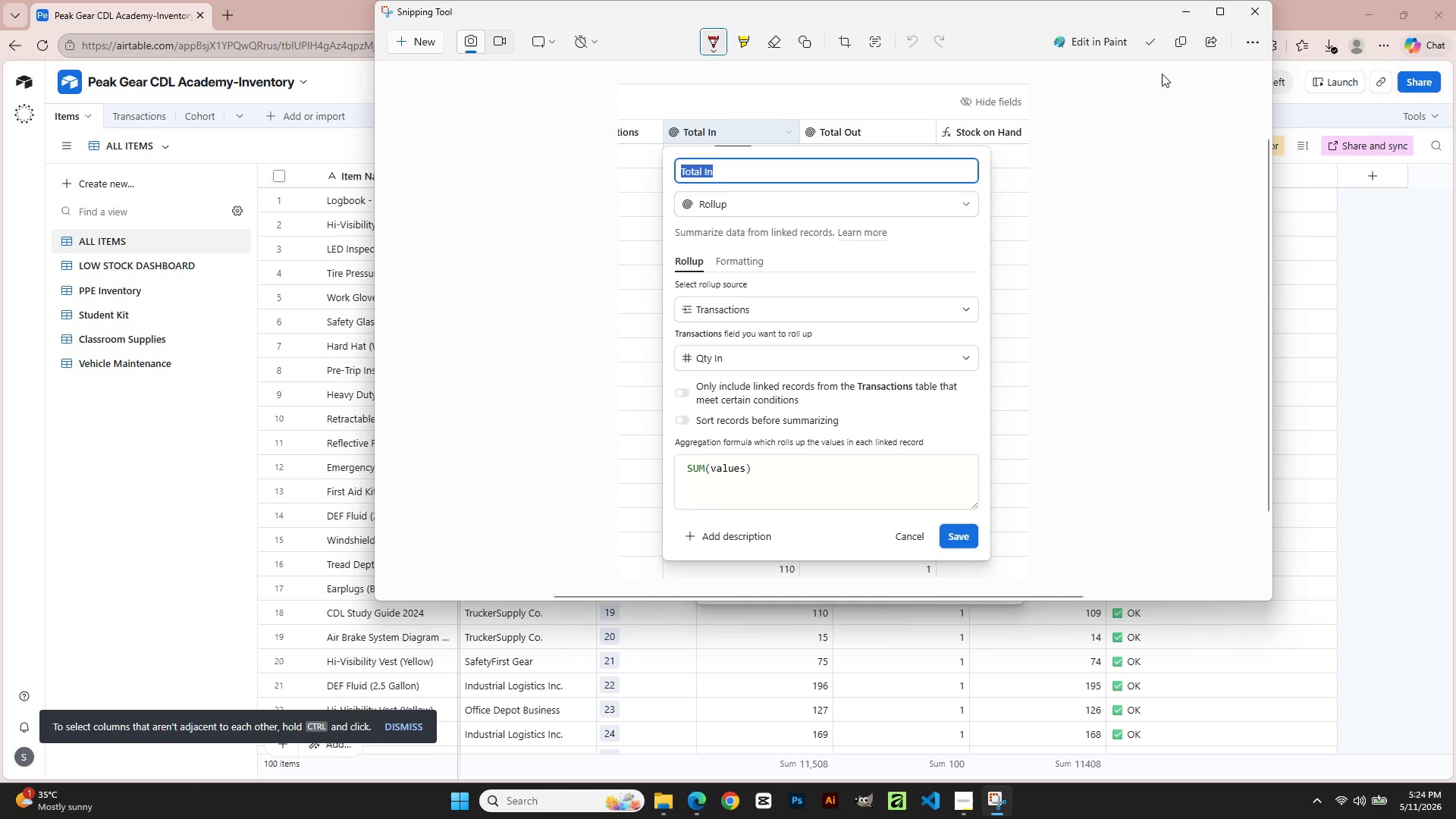 
left_click([1263, 11])
 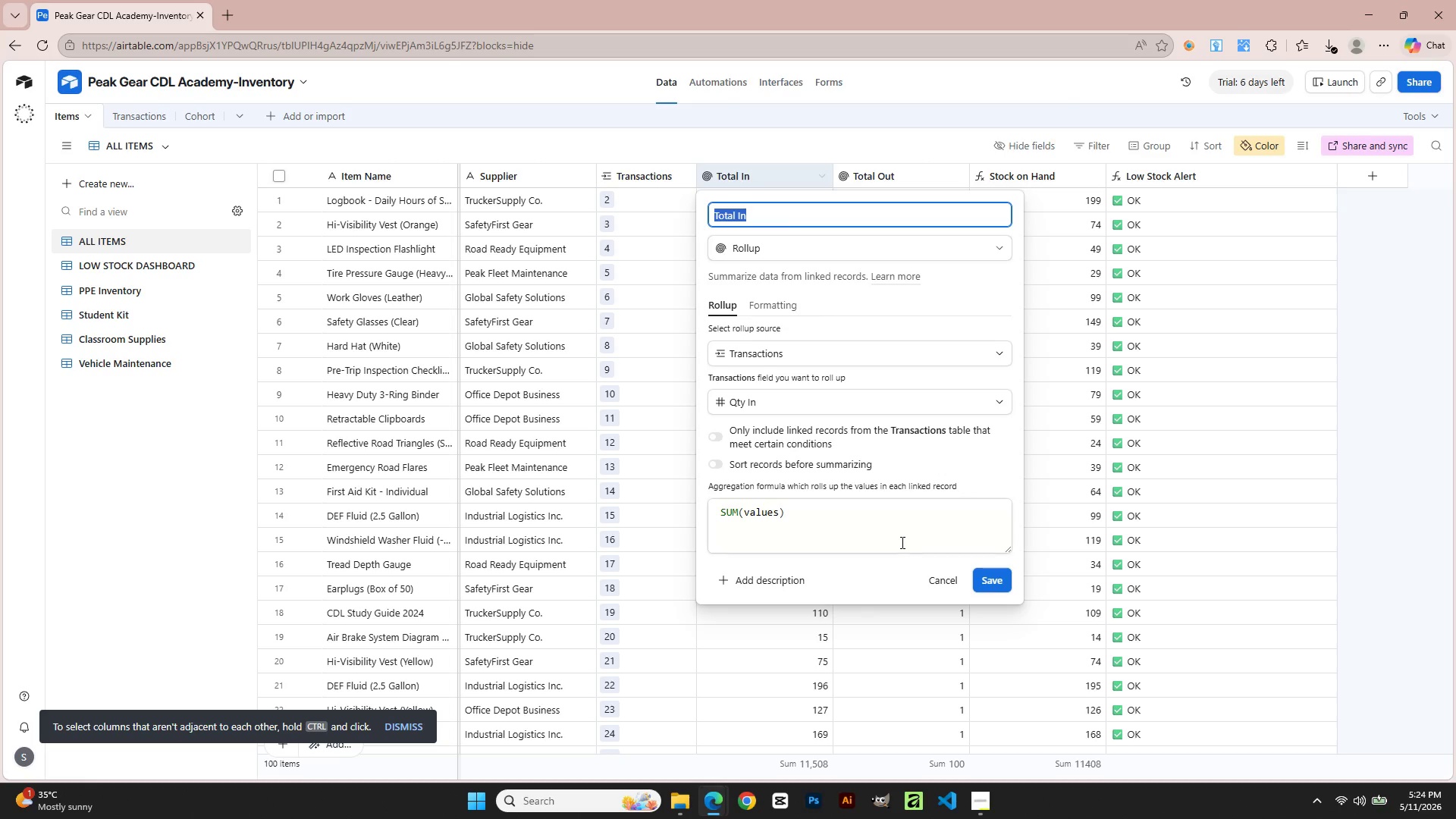 
left_click([932, 582])
 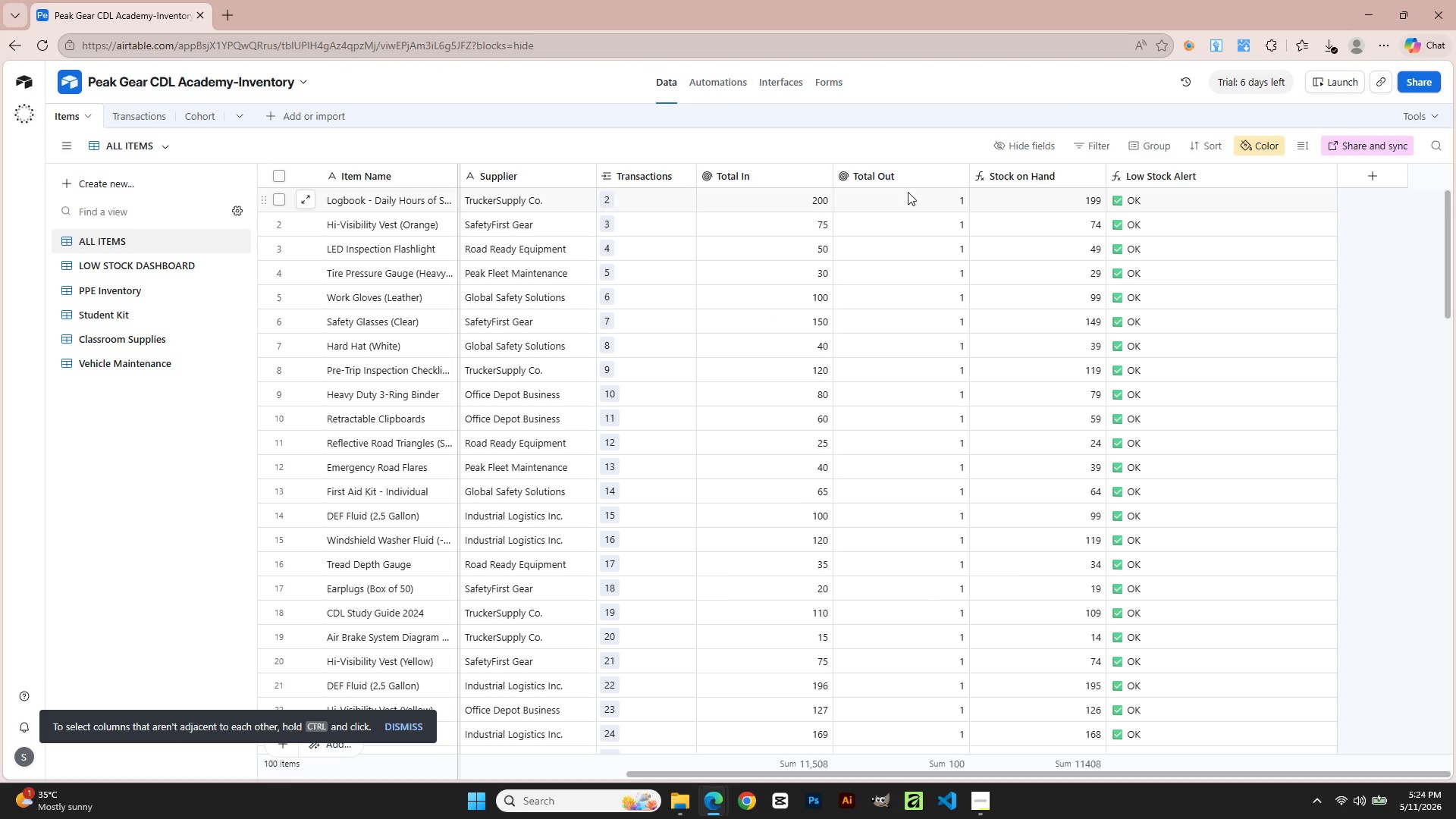 
double_click([908, 176])
 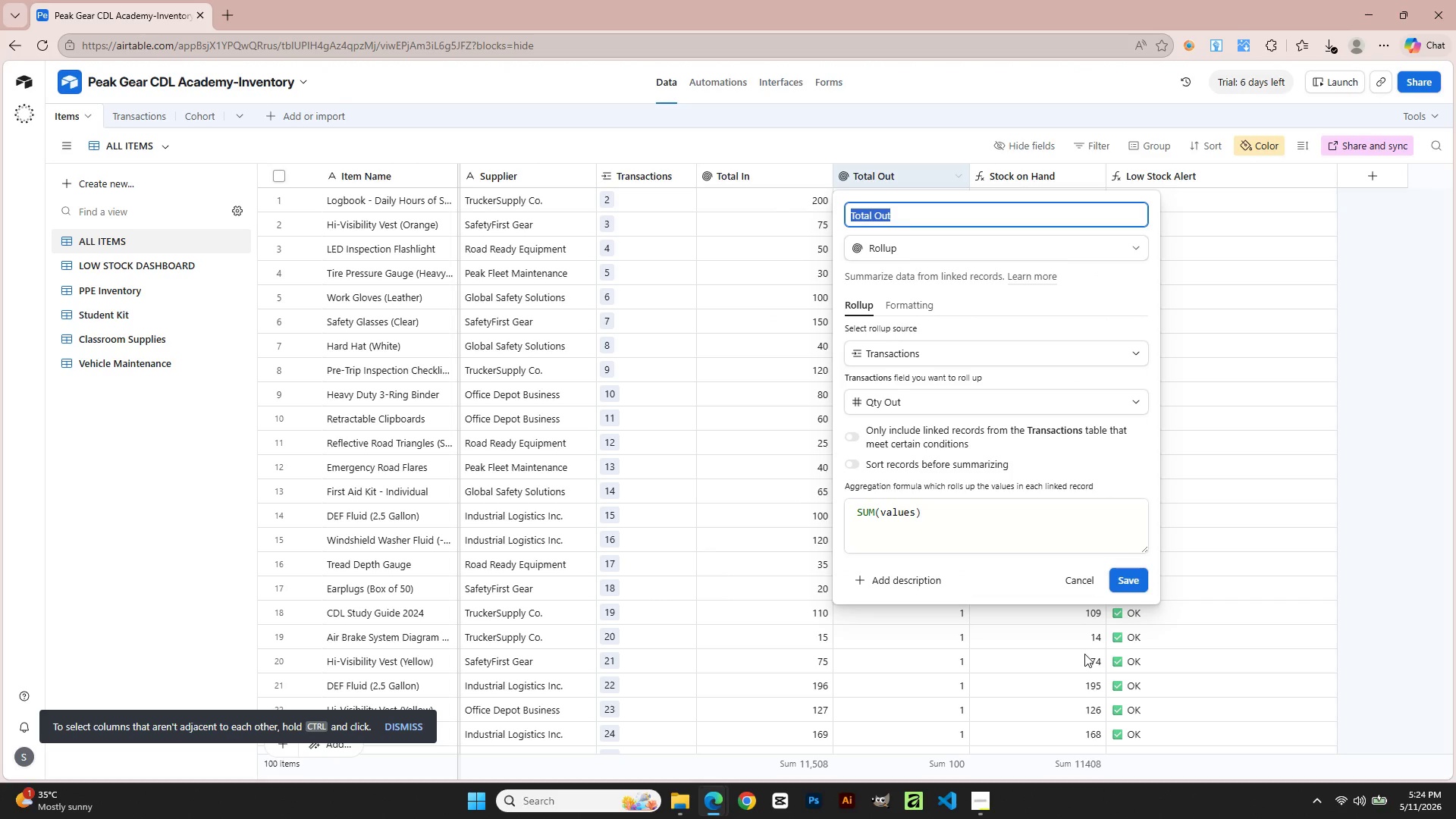 
key(Meta+Shift+R)
 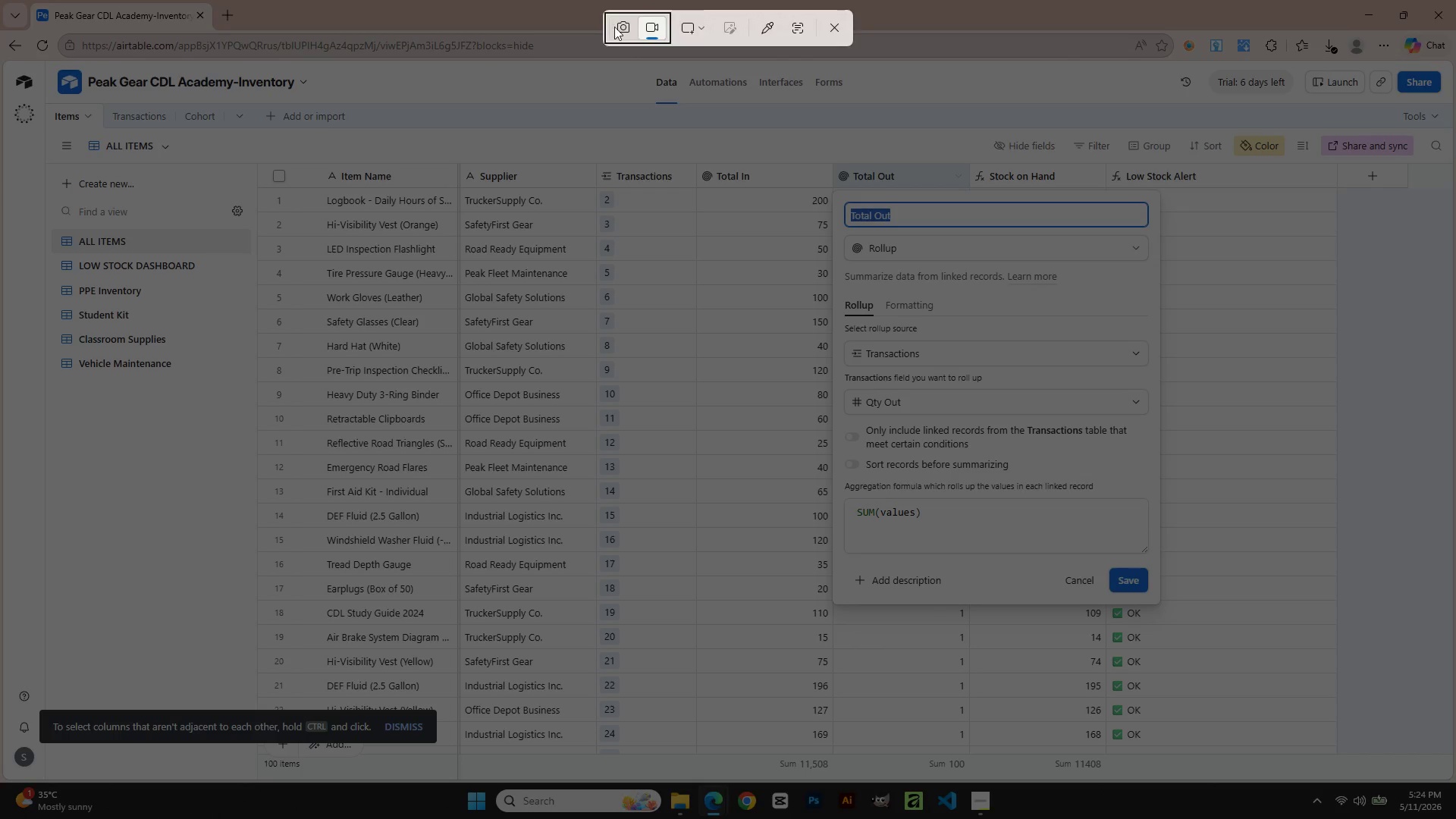 
left_click([619, 34])
 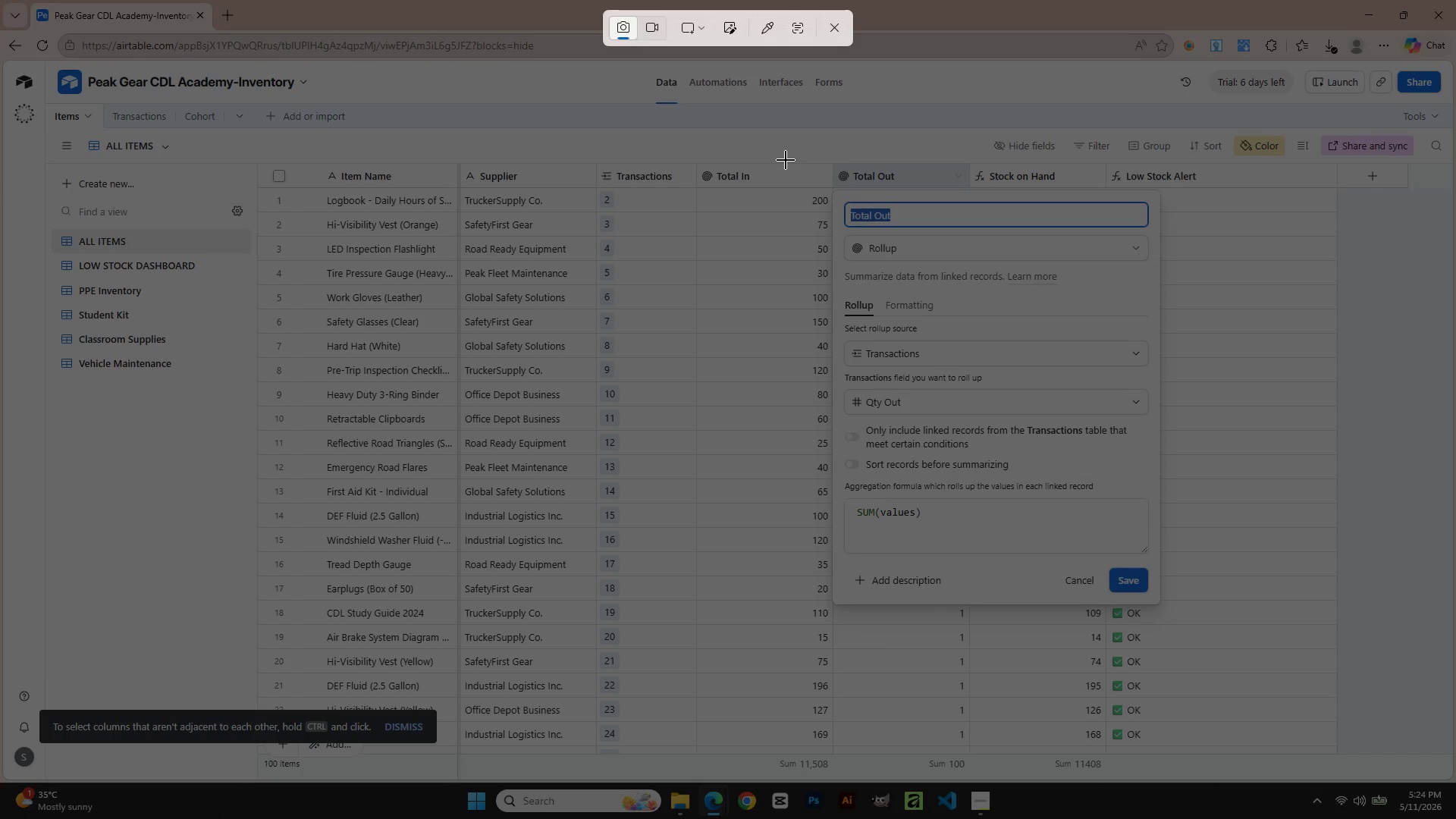 
left_click_drag(start_coordinate=[786, 154], to_coordinate=[1207, 632])
 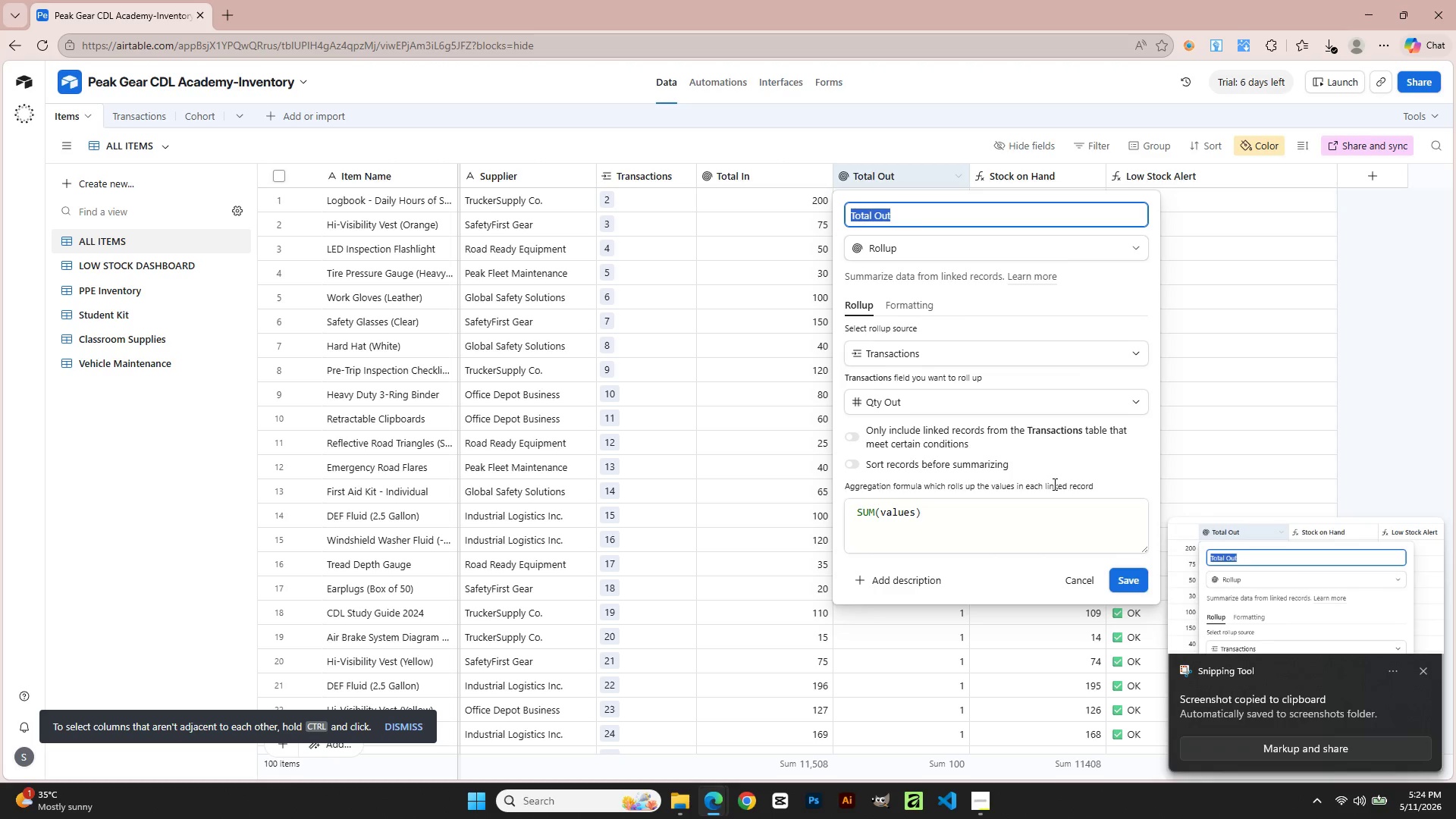 
left_click([1257, 621])
 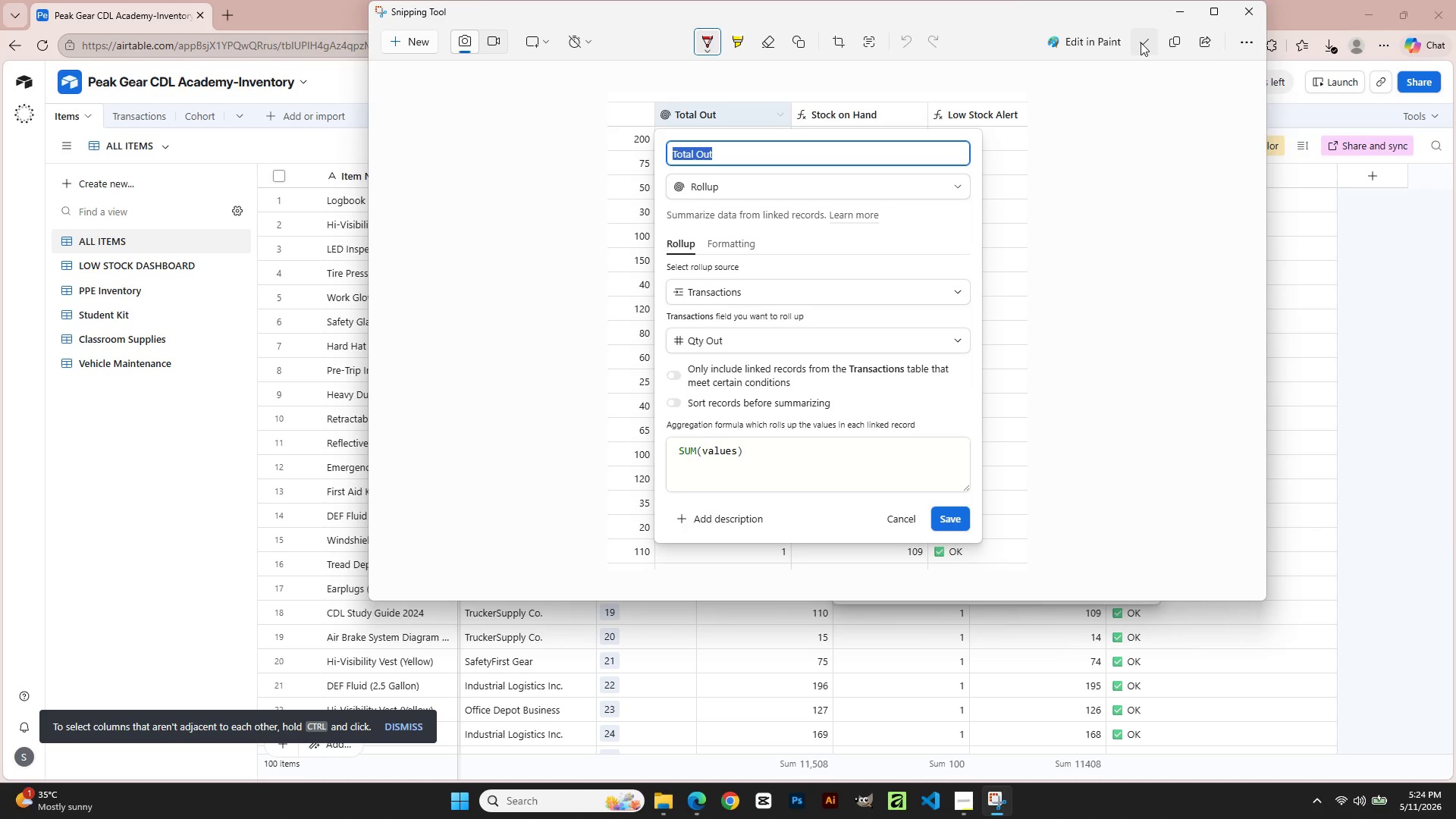 
left_click([1138, 42])
 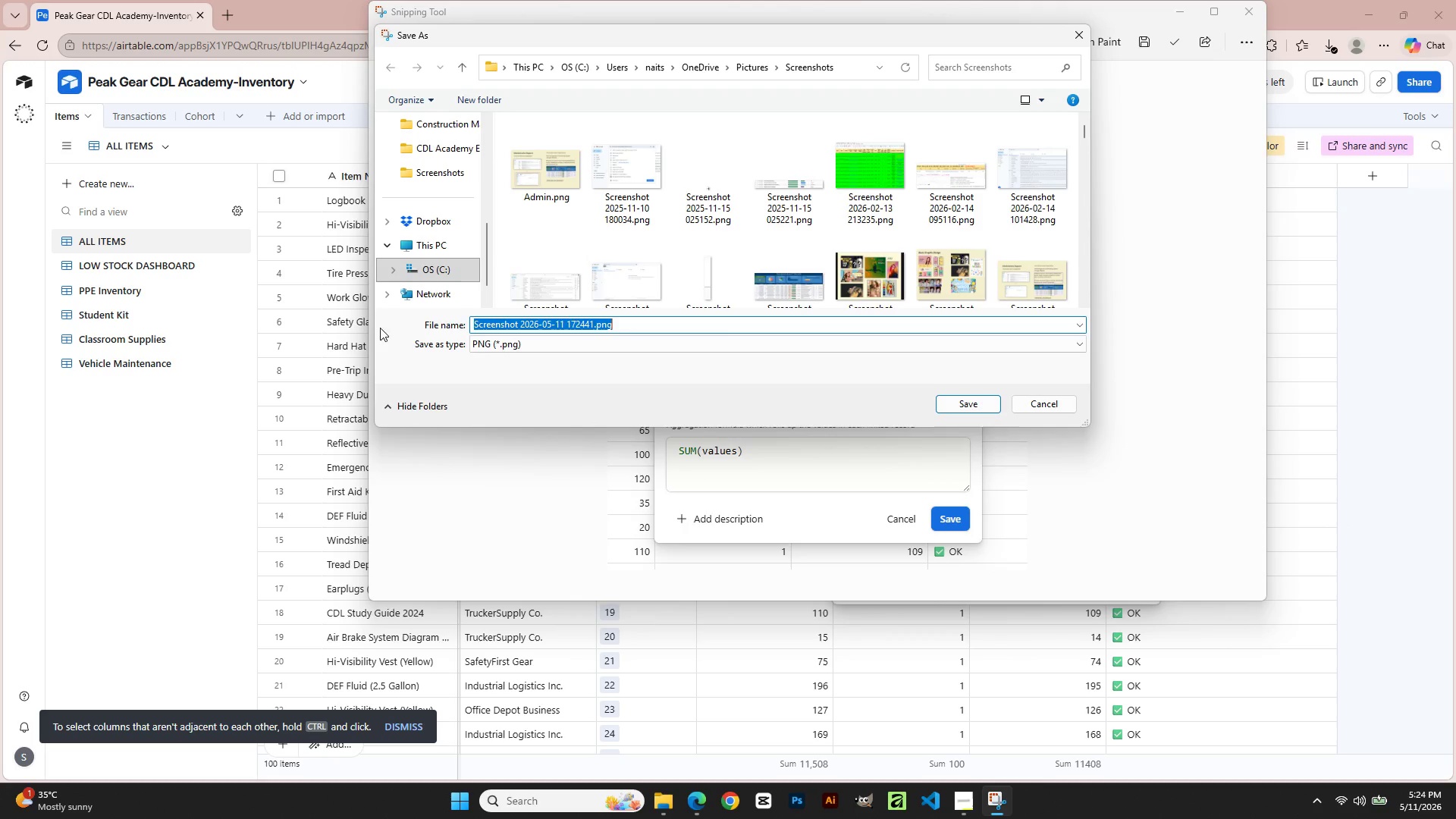 
scroll: coordinate [435, 243], scroll_direction: up, amount: 3.0
 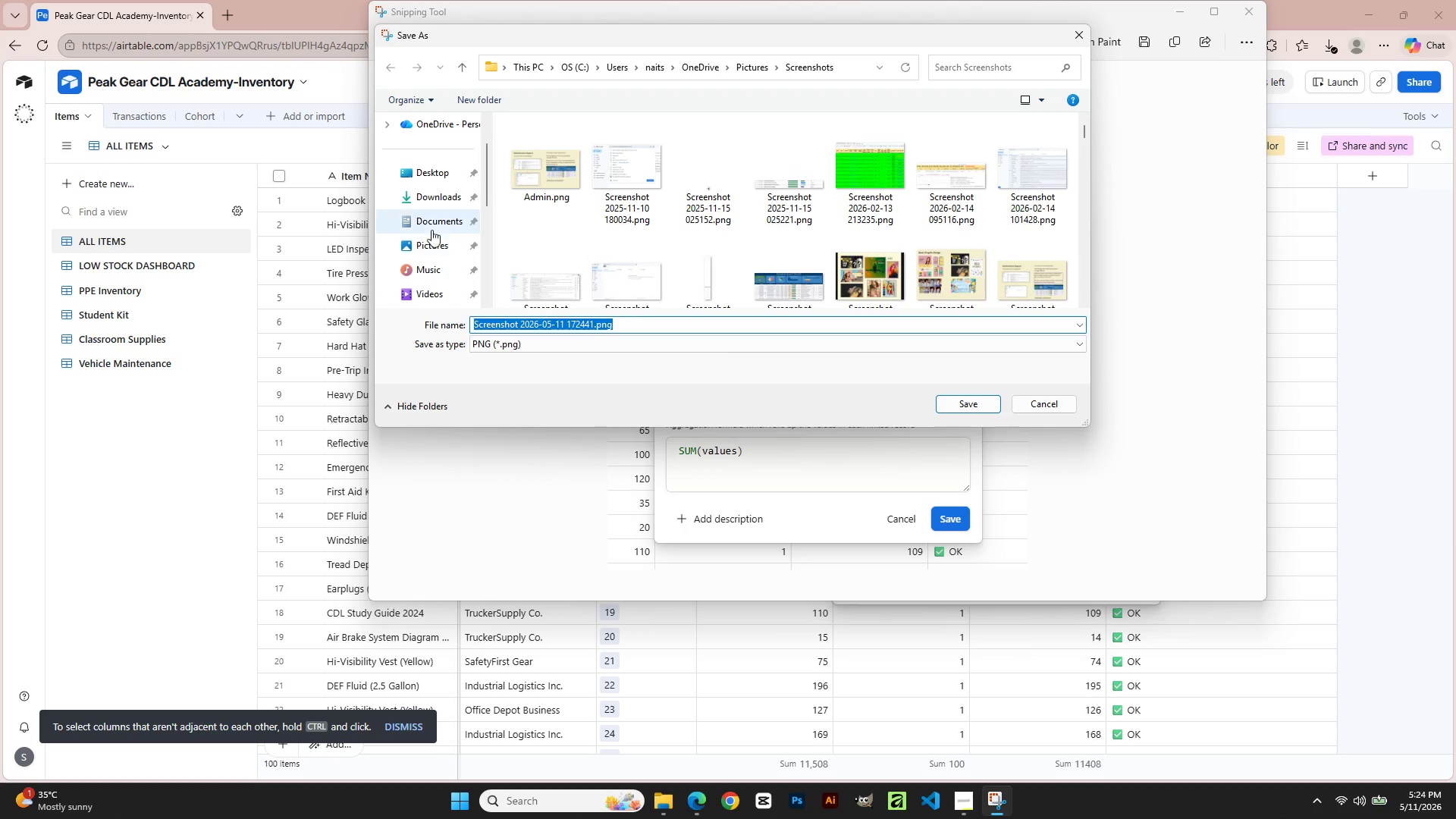 
left_click([429, 202])
 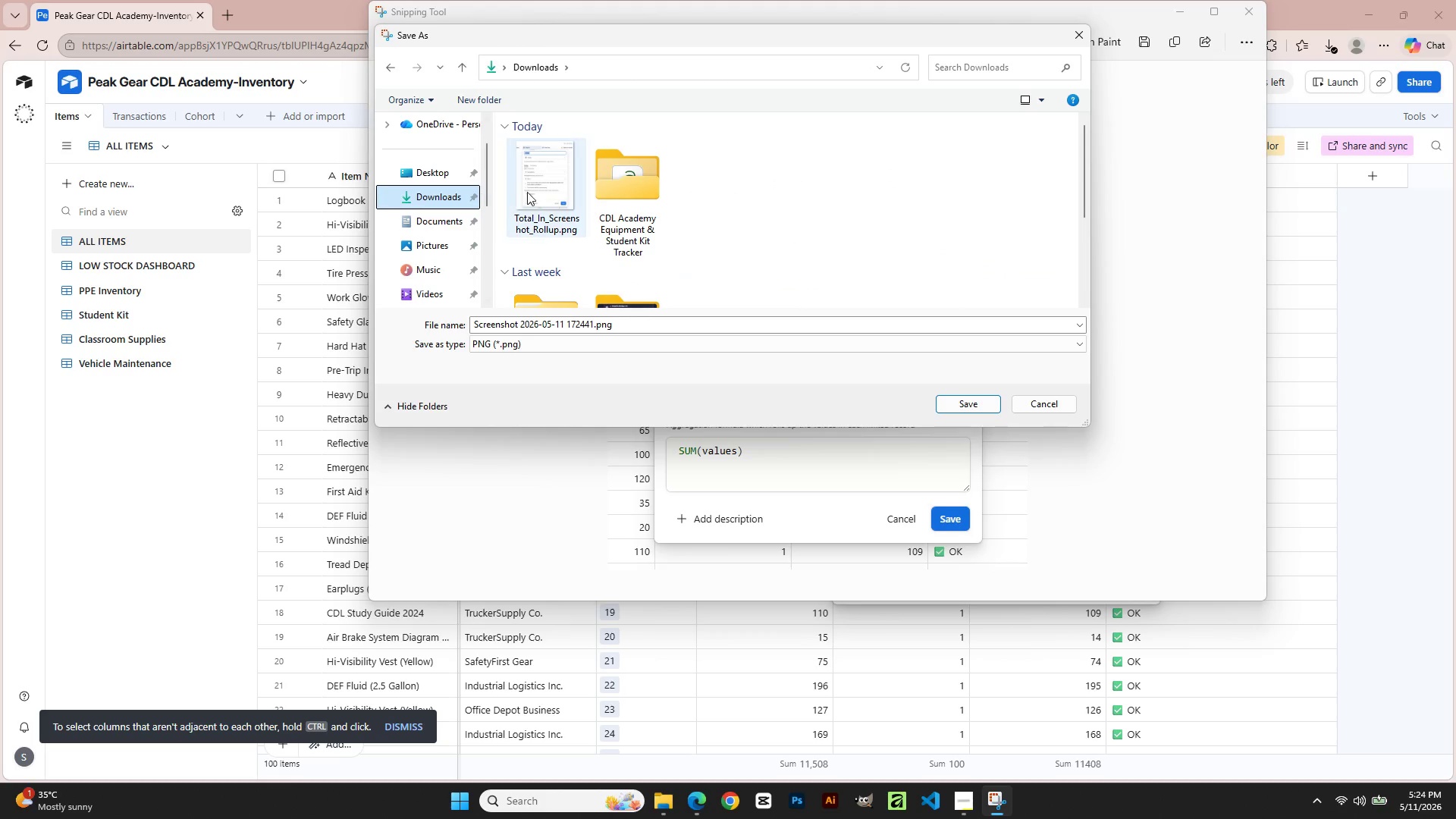 
left_click([554, 202])
 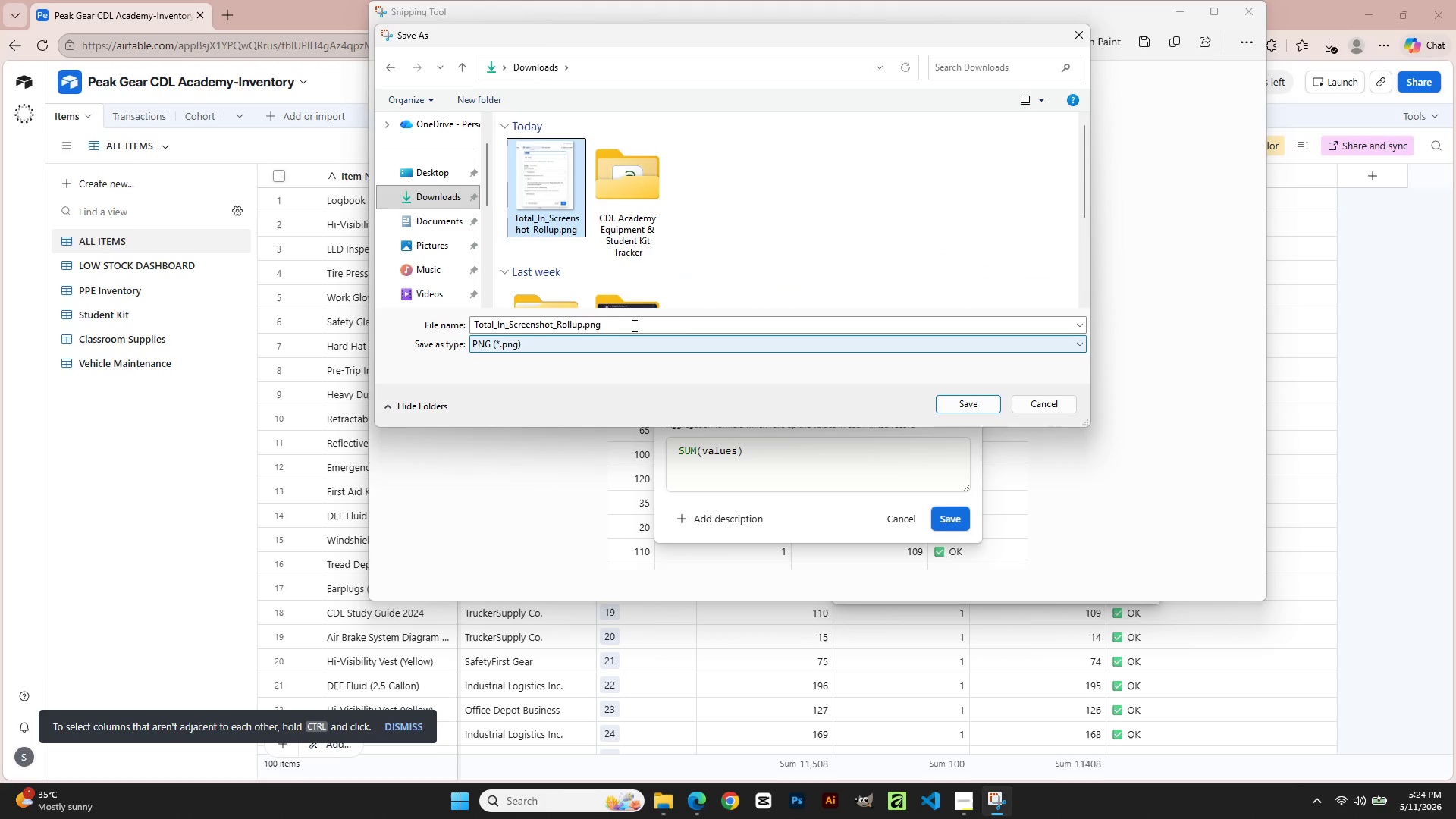 
left_click([634, 324])
 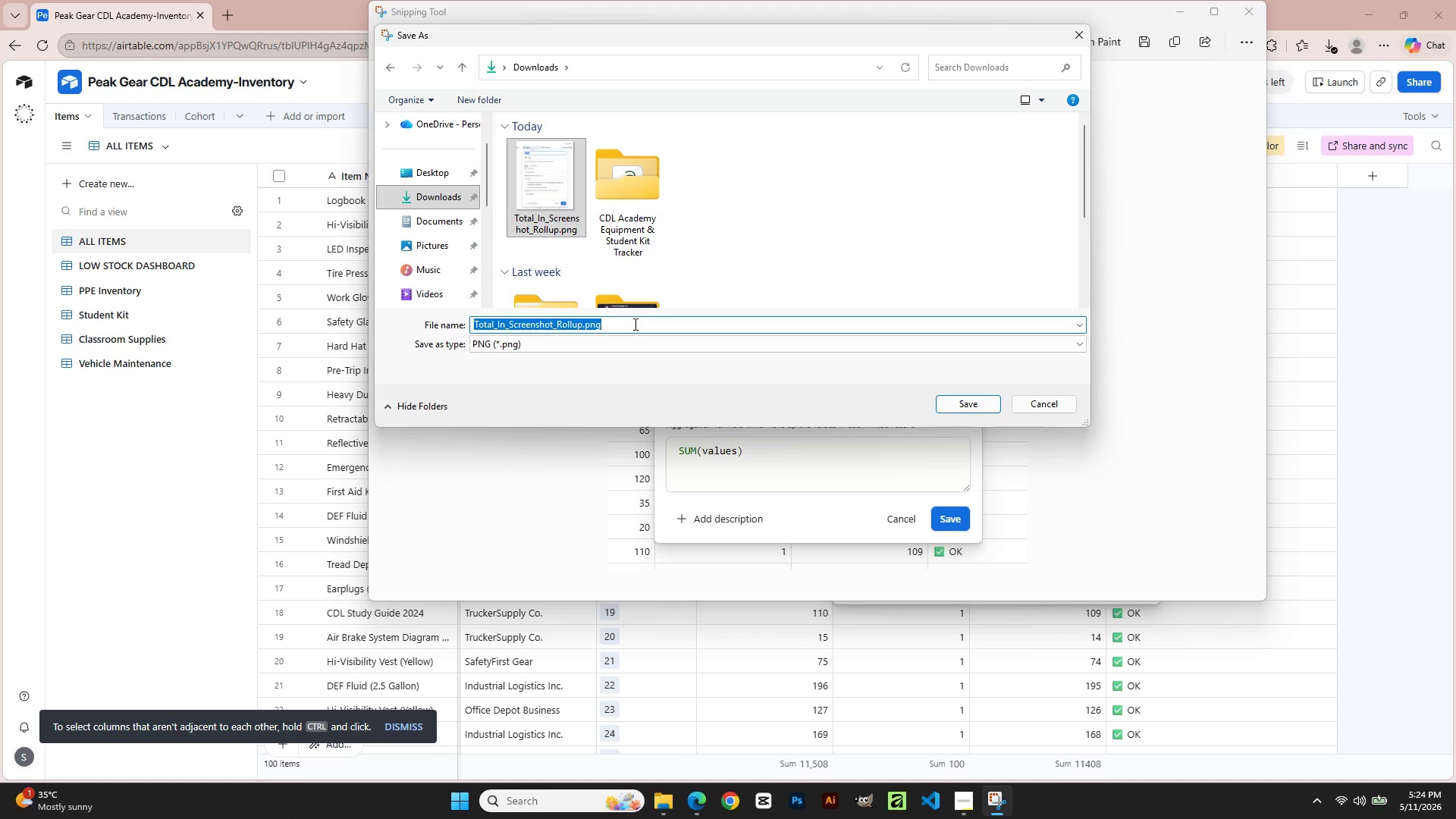 
key(ArrowRight)
 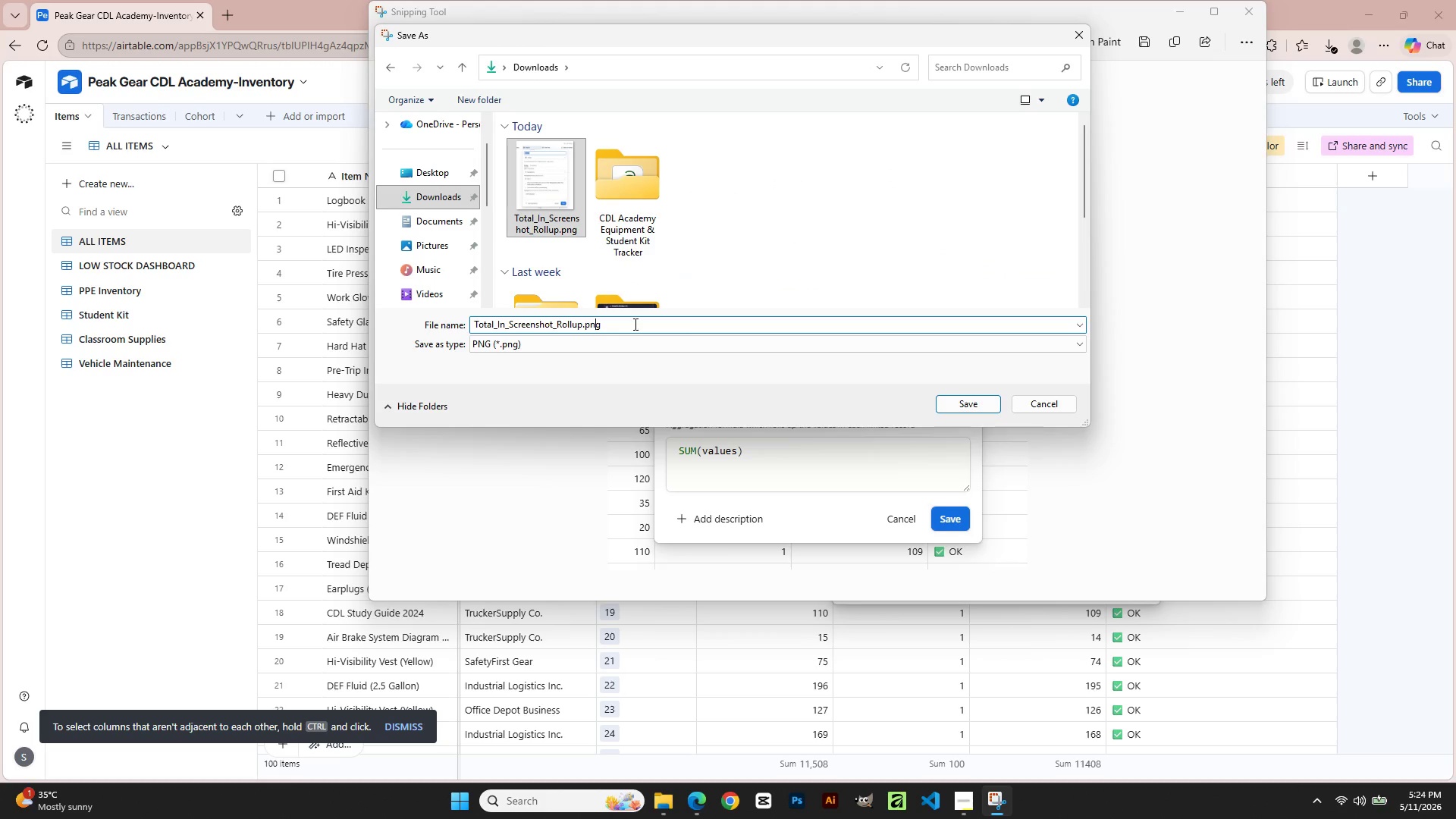 
key(ArrowLeft)
 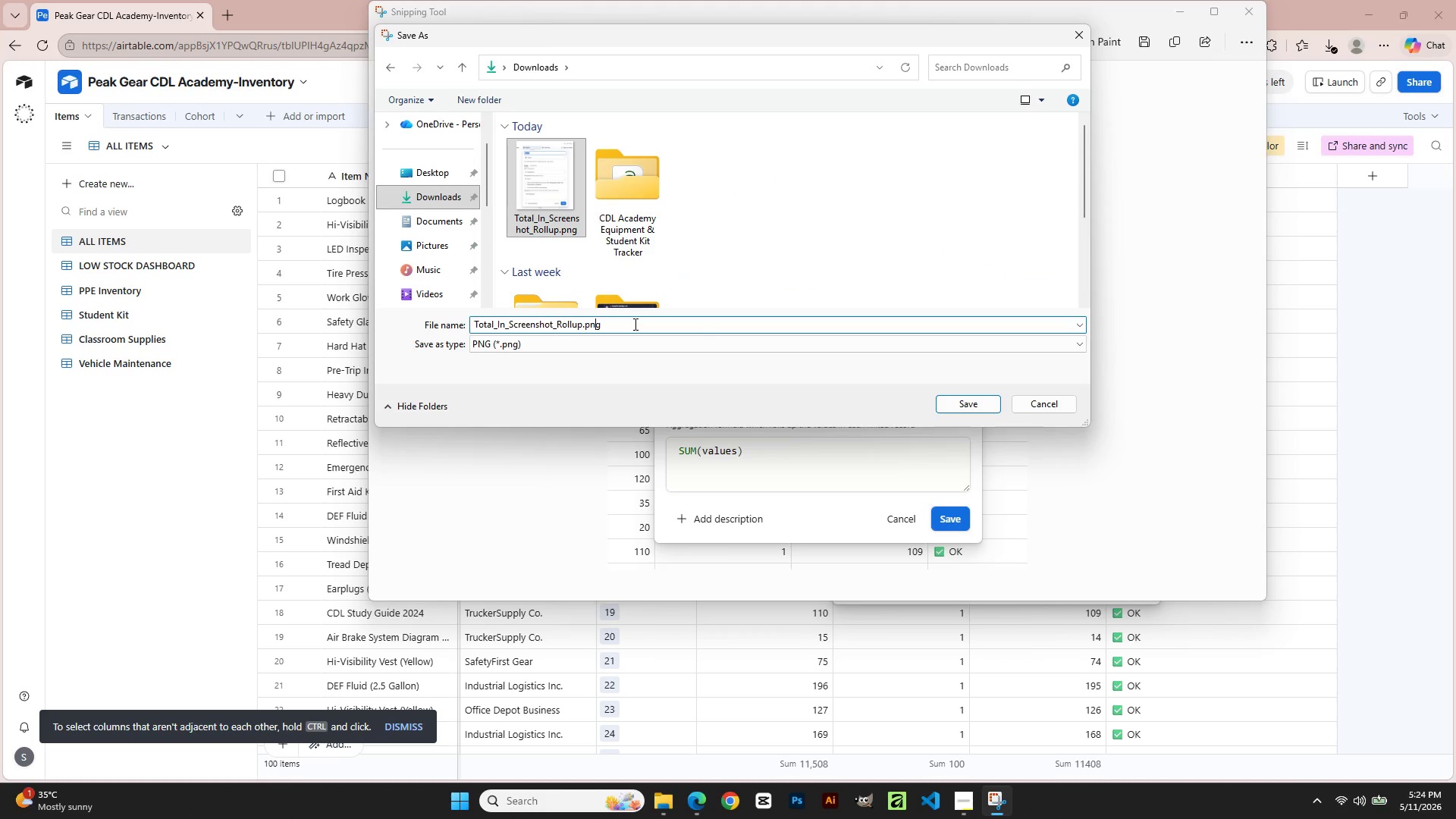 
key(ArrowLeft)
 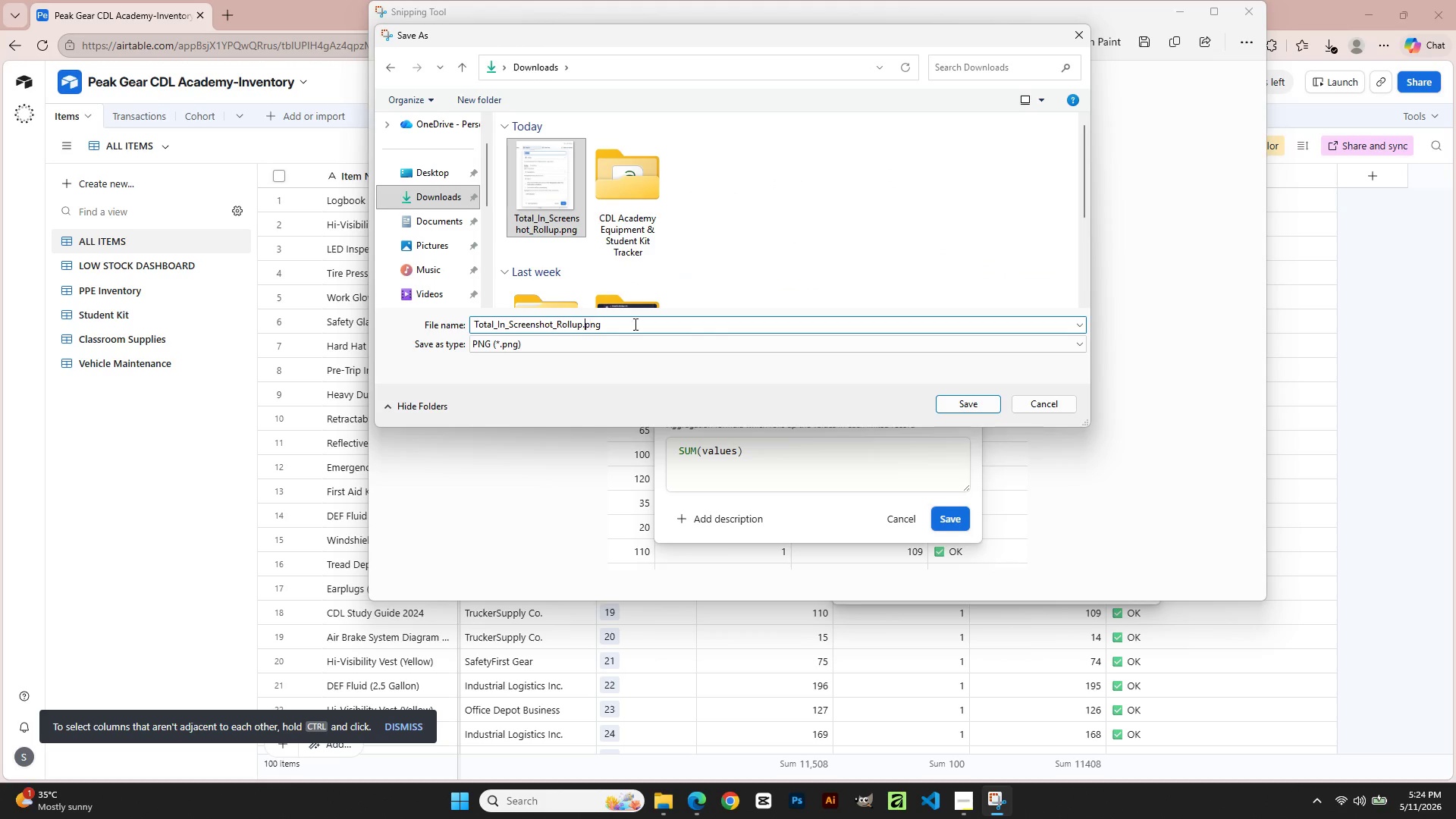 
key(ArrowLeft)
 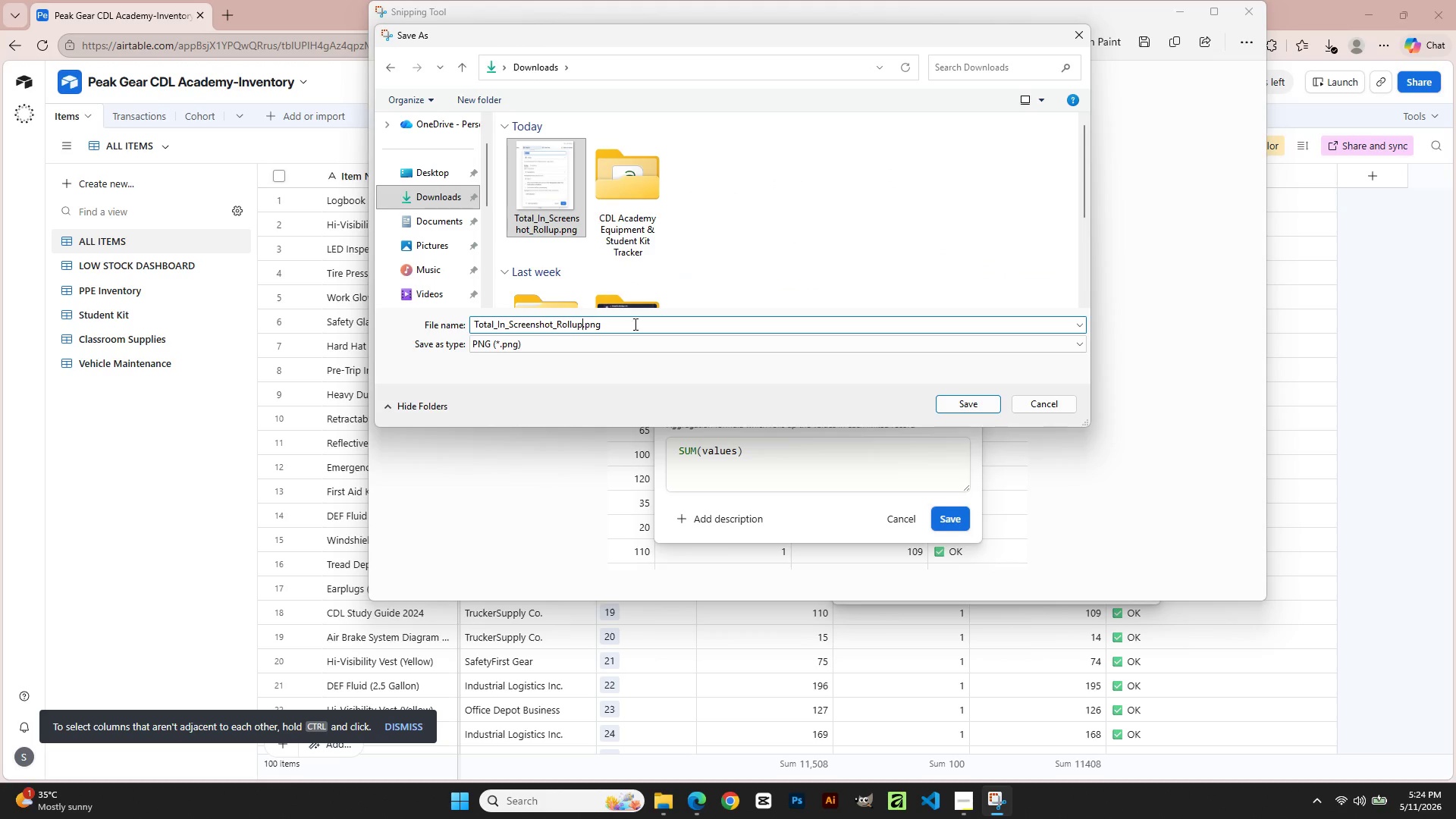 
key(ArrowLeft)
 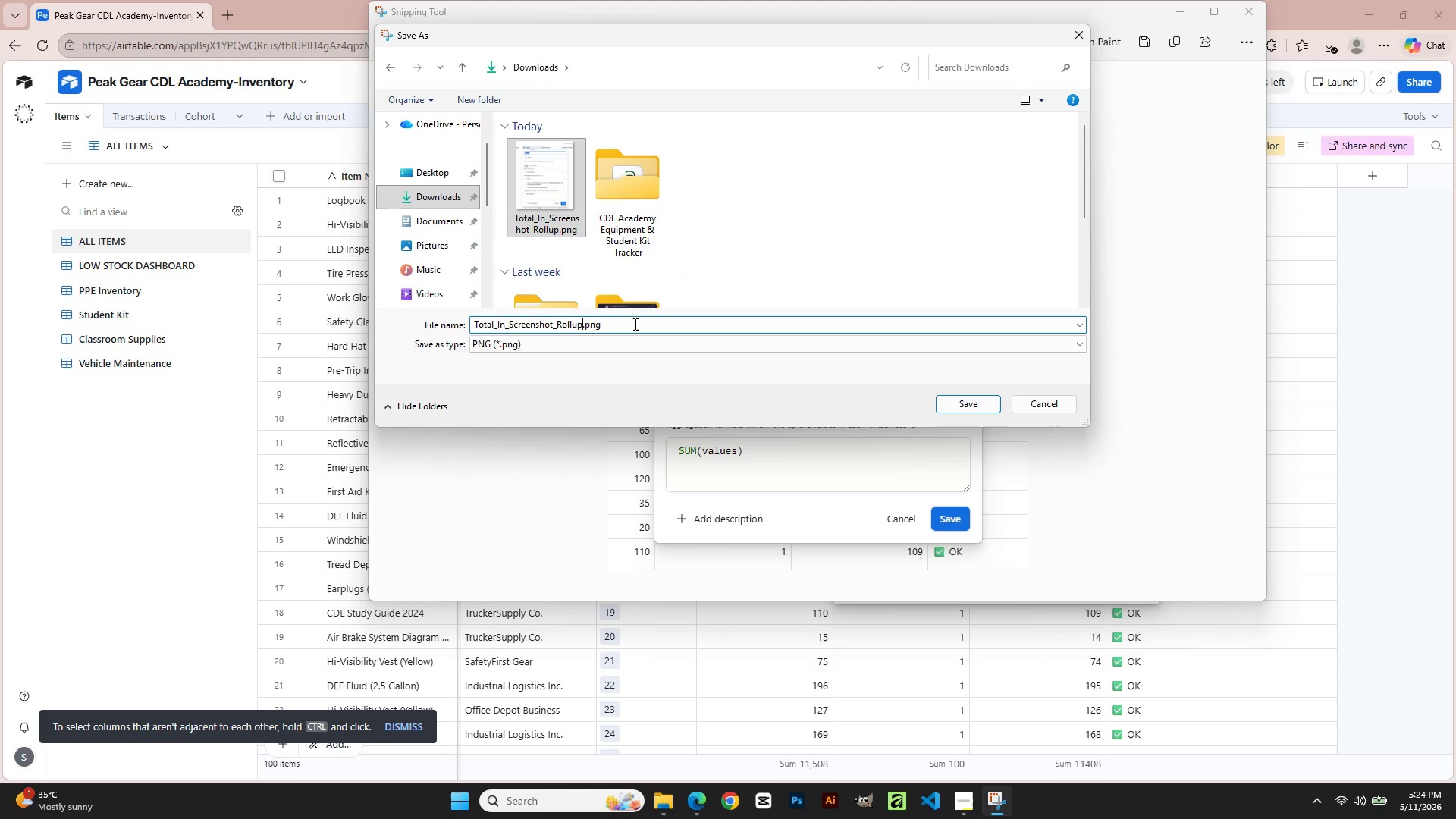 
key(ArrowLeft)
 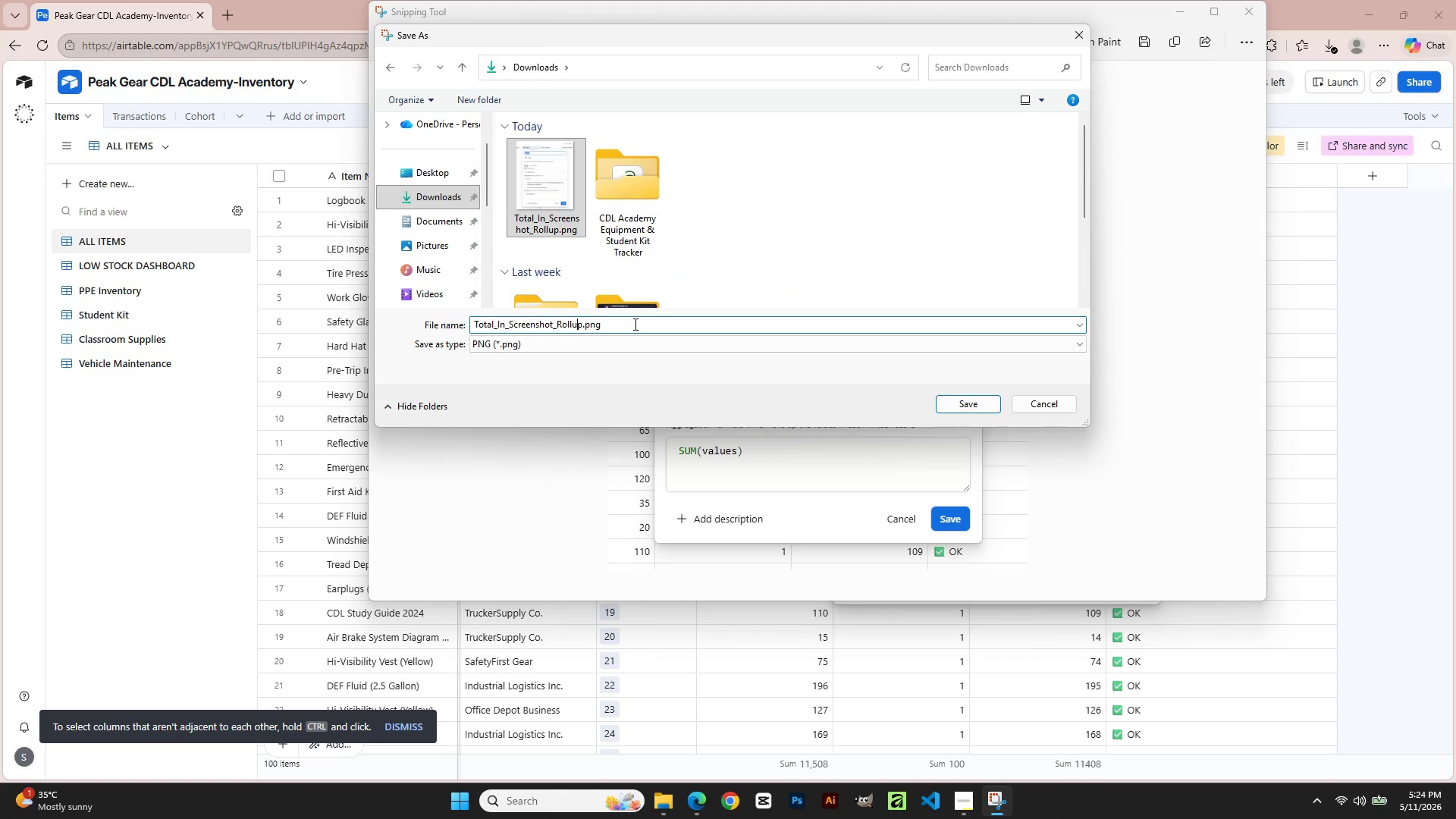 
key(ArrowLeft)
 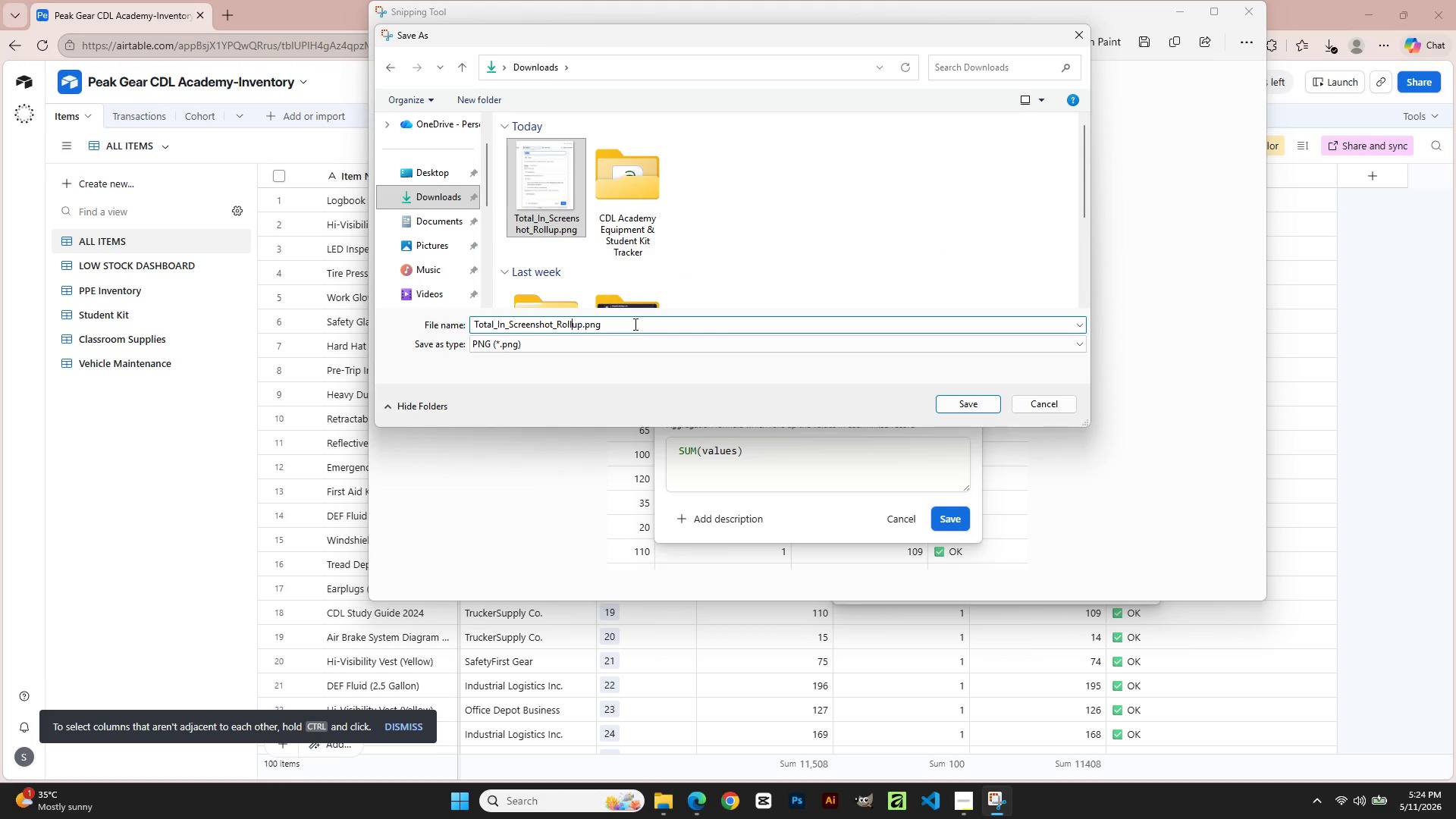 
key(ArrowLeft)
 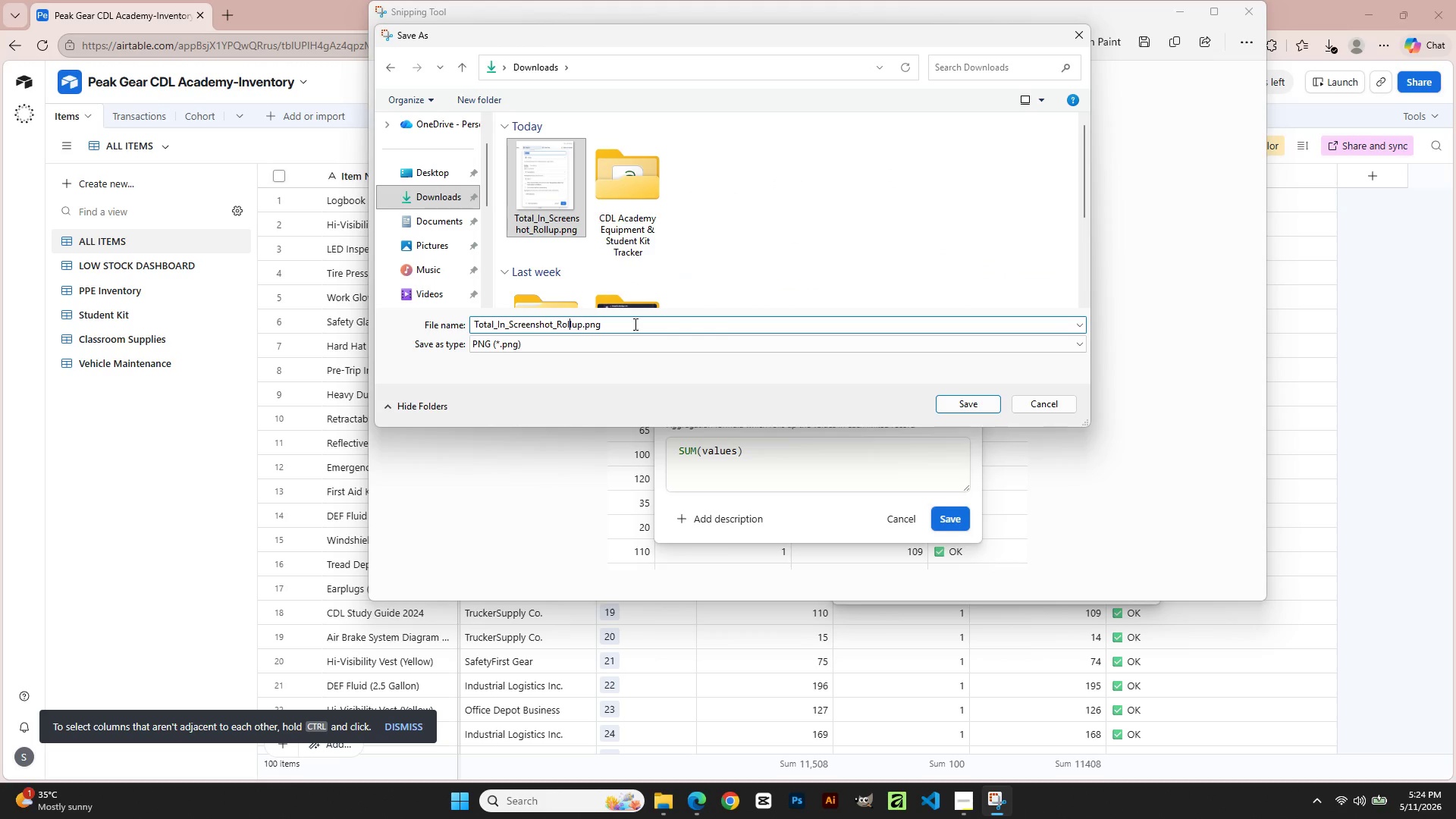 
key(ArrowLeft)
 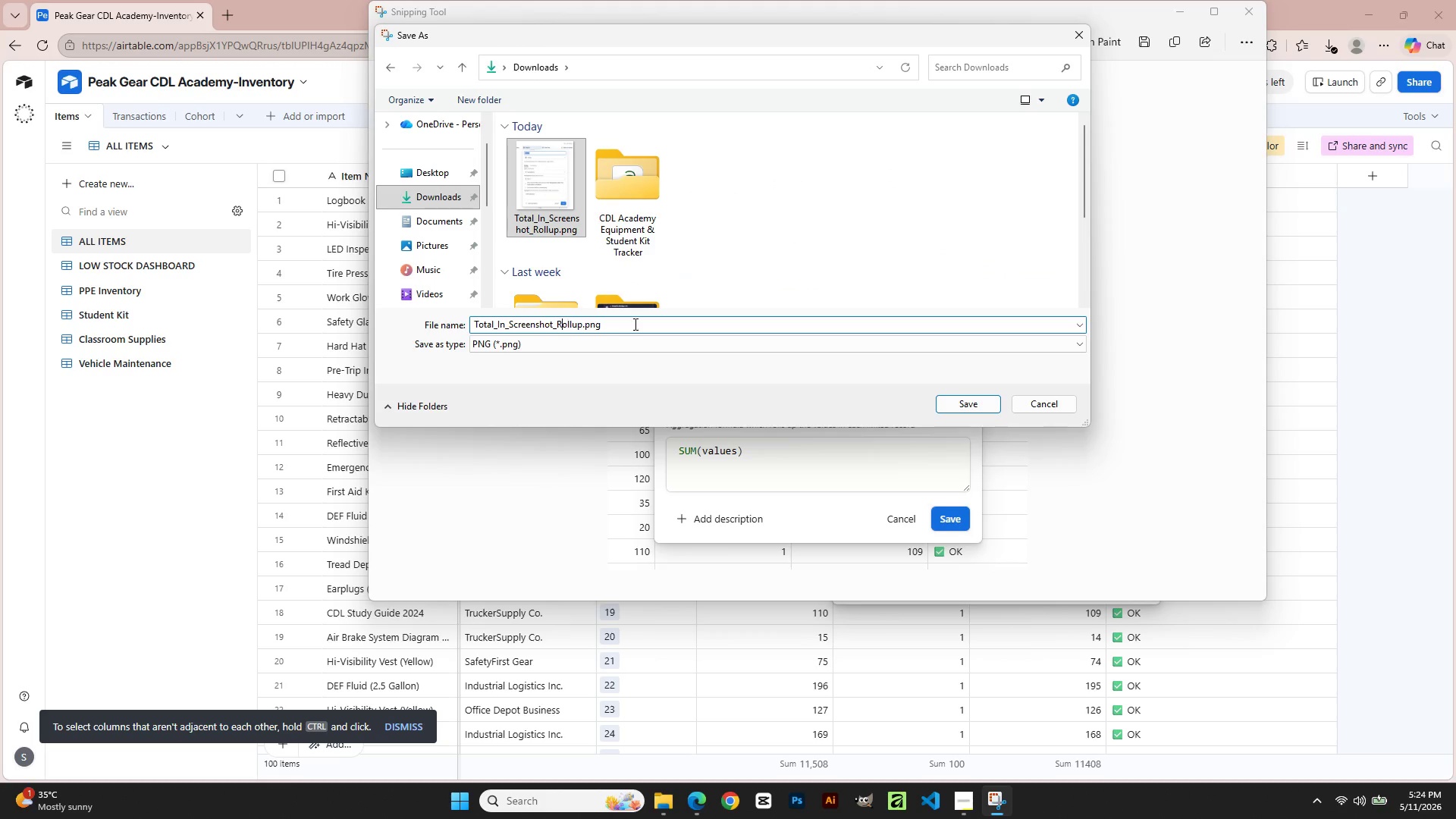 
hold_key(key=ArrowLeft, duration=0.73)
 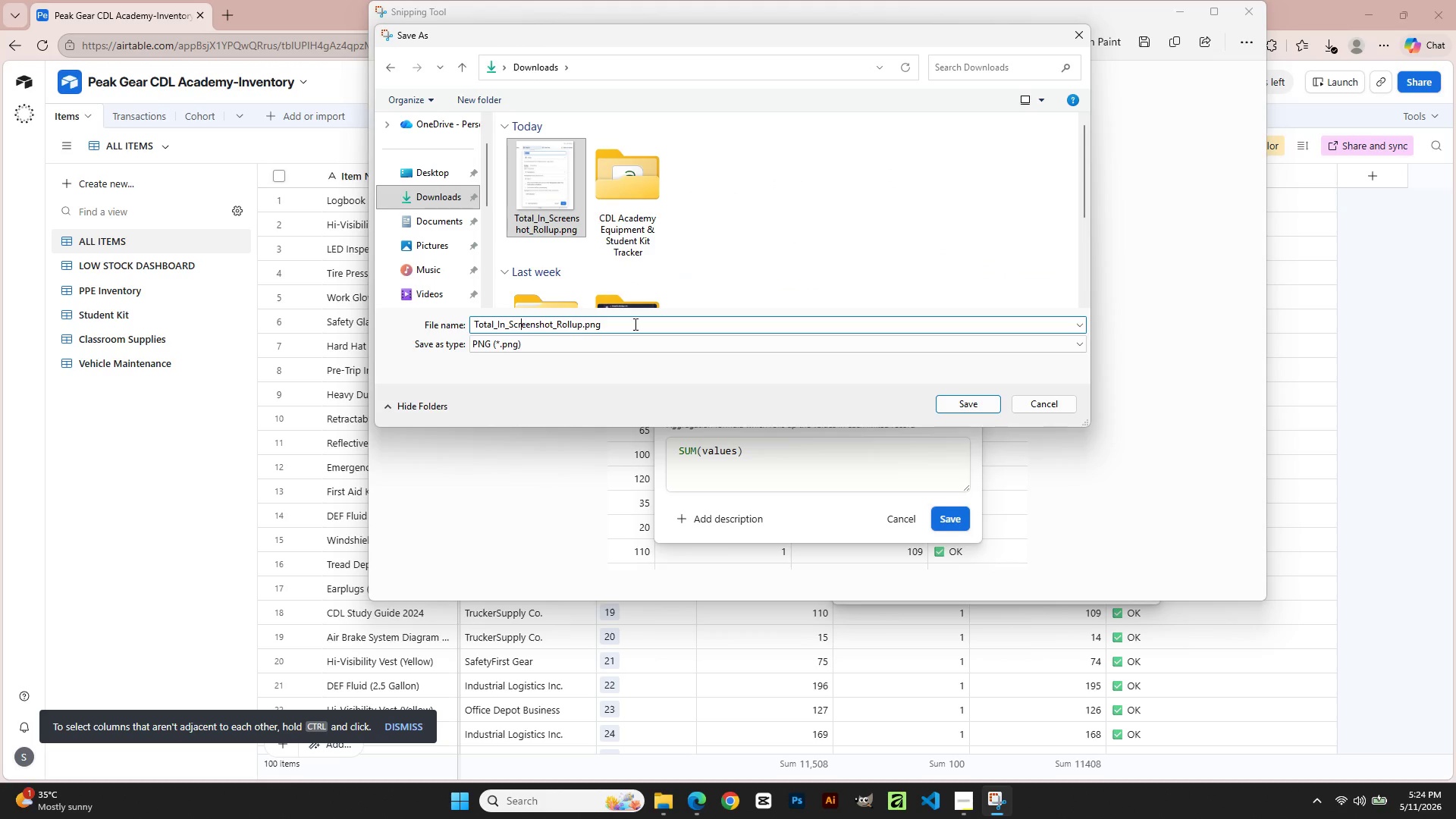 
key(ArrowLeft)
 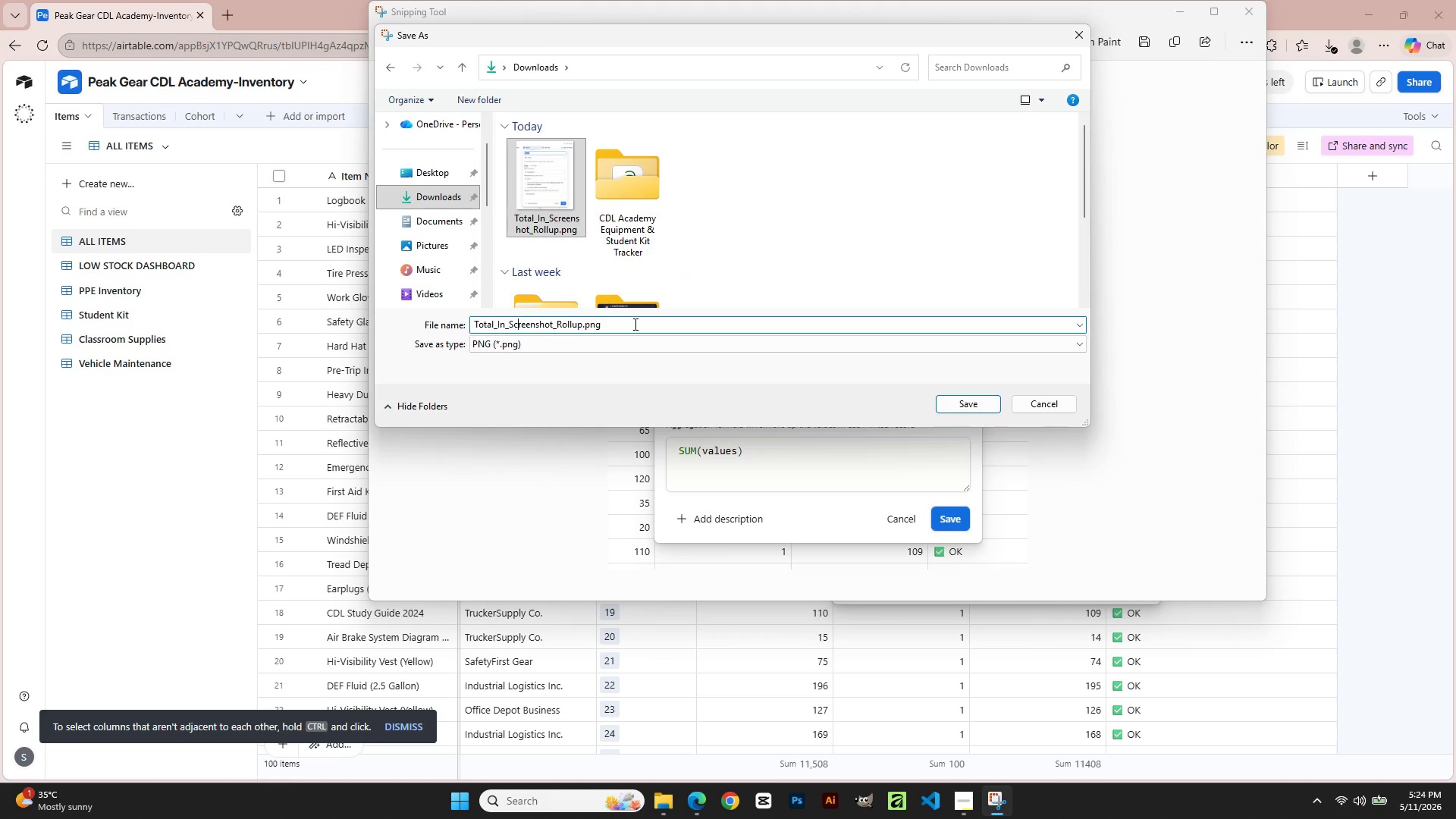 
key(ArrowLeft)
 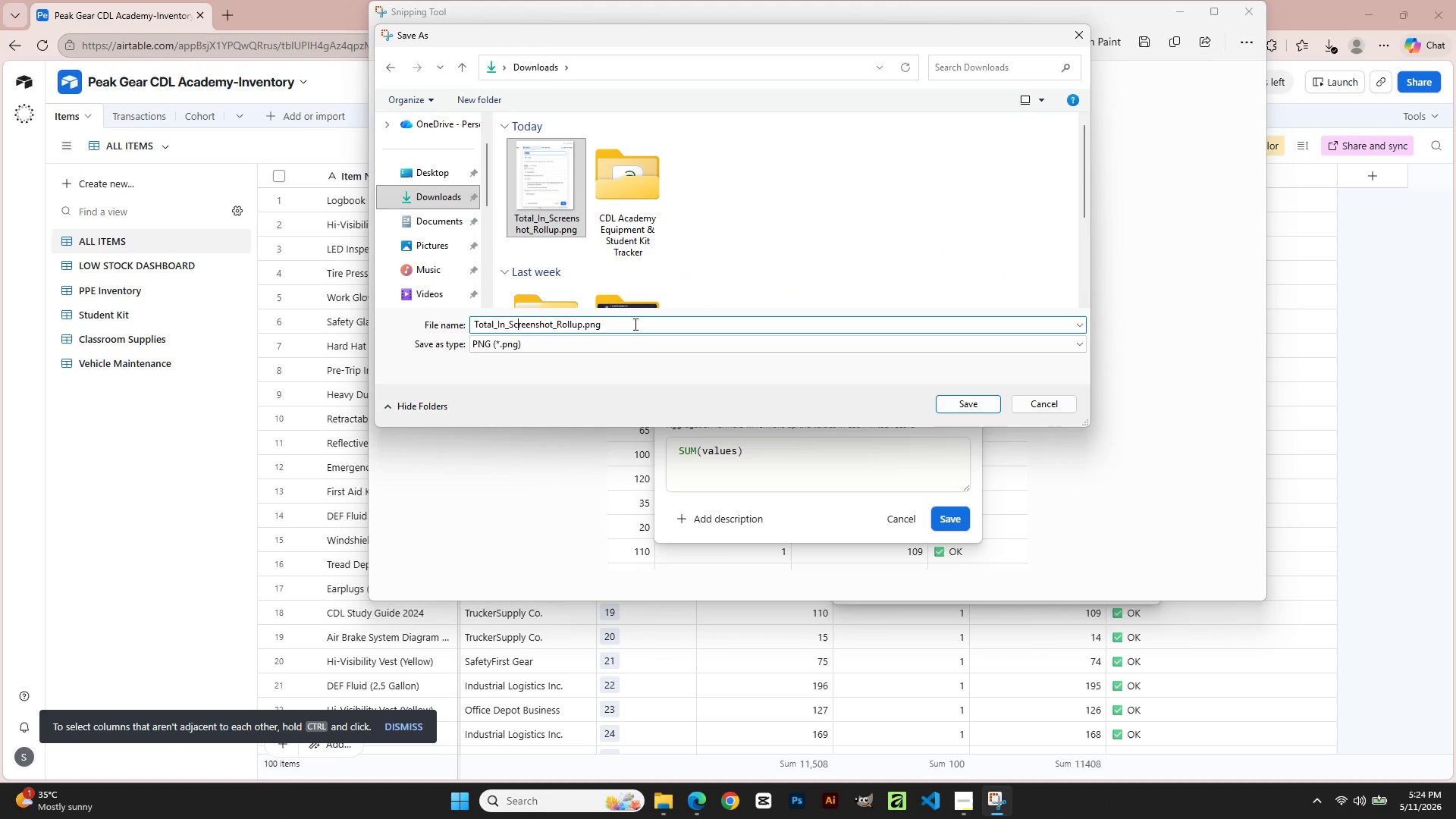 
key(ArrowLeft)
 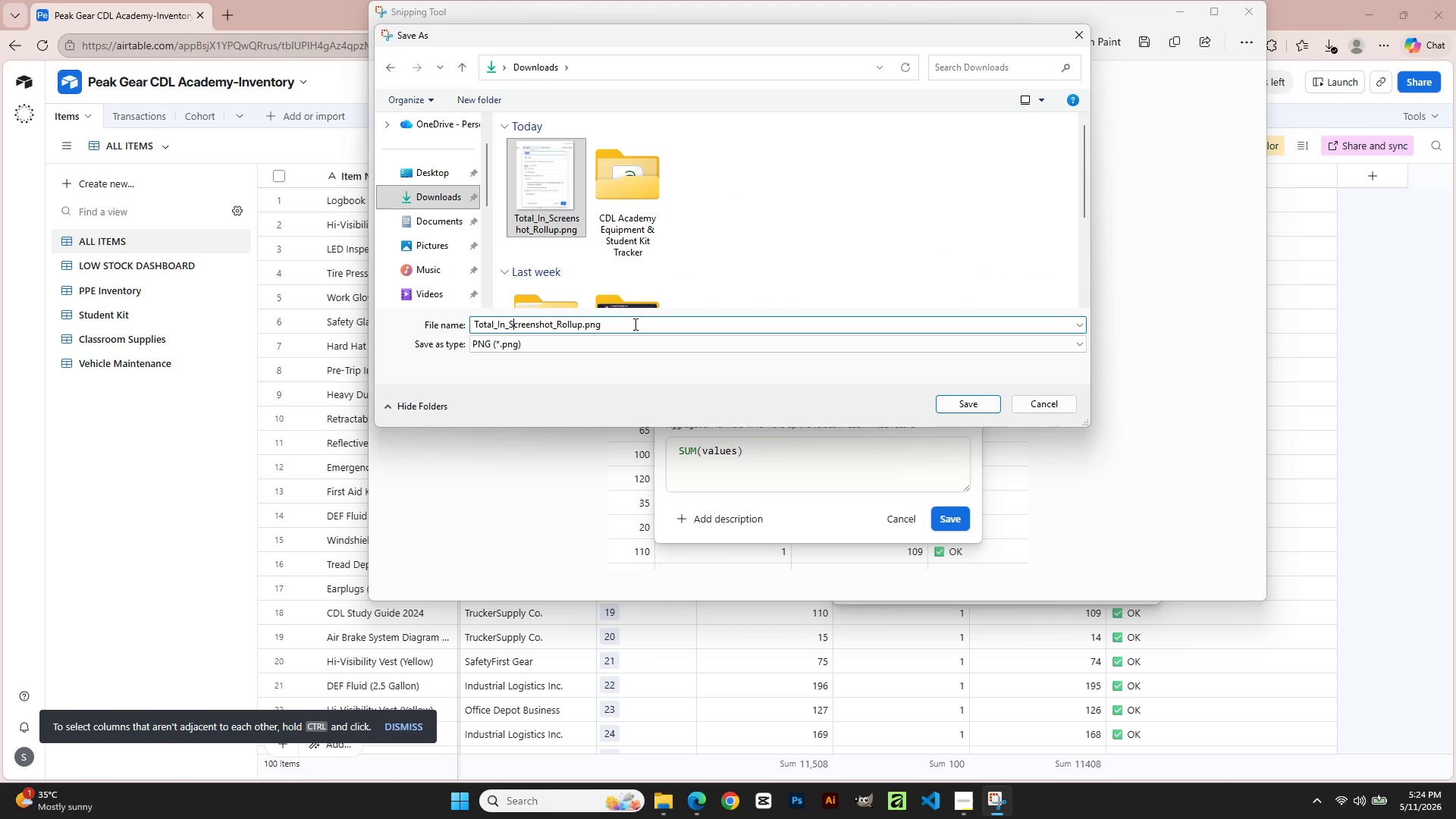 
key(ArrowLeft)
 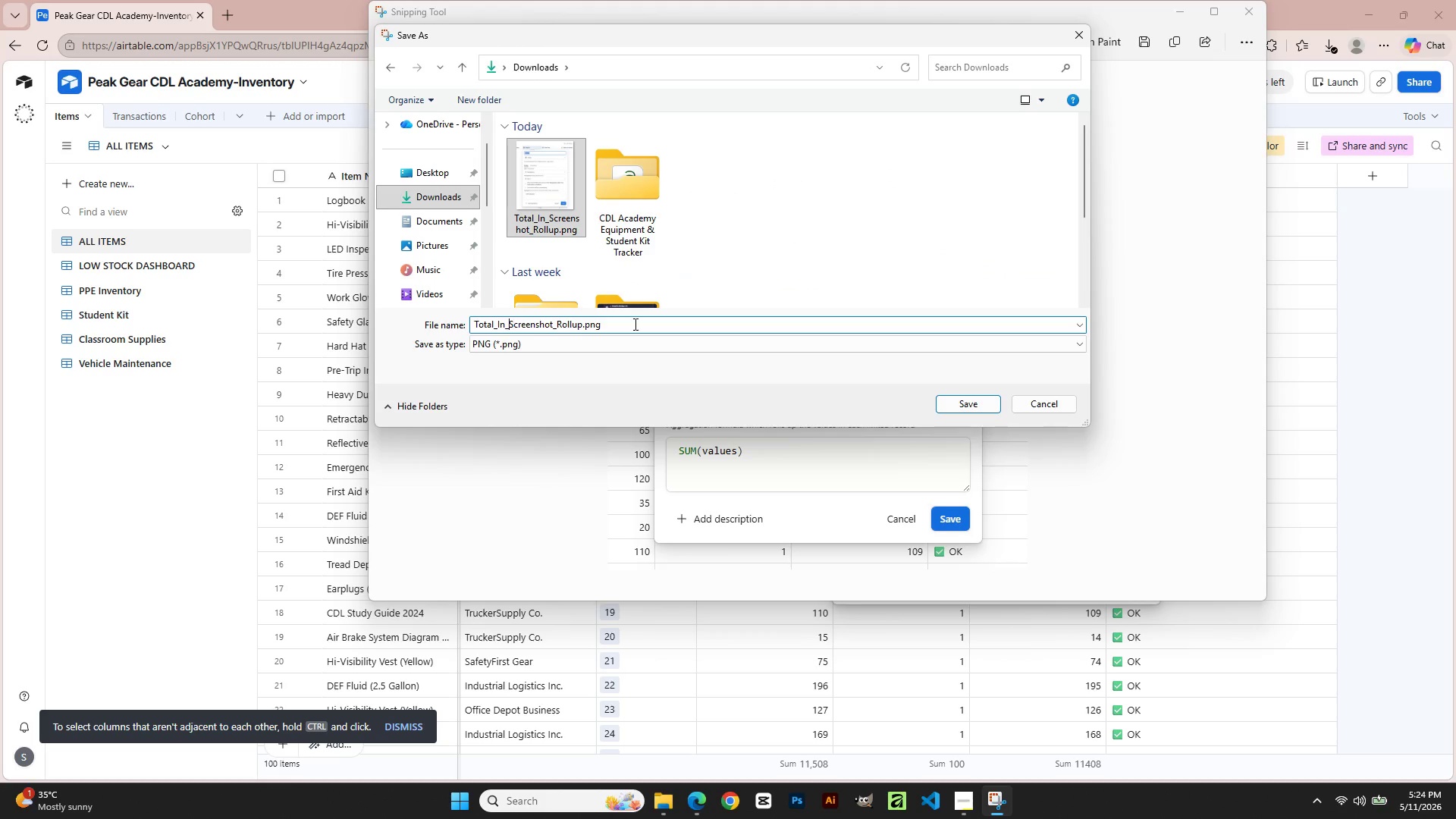 
key(ArrowLeft)
 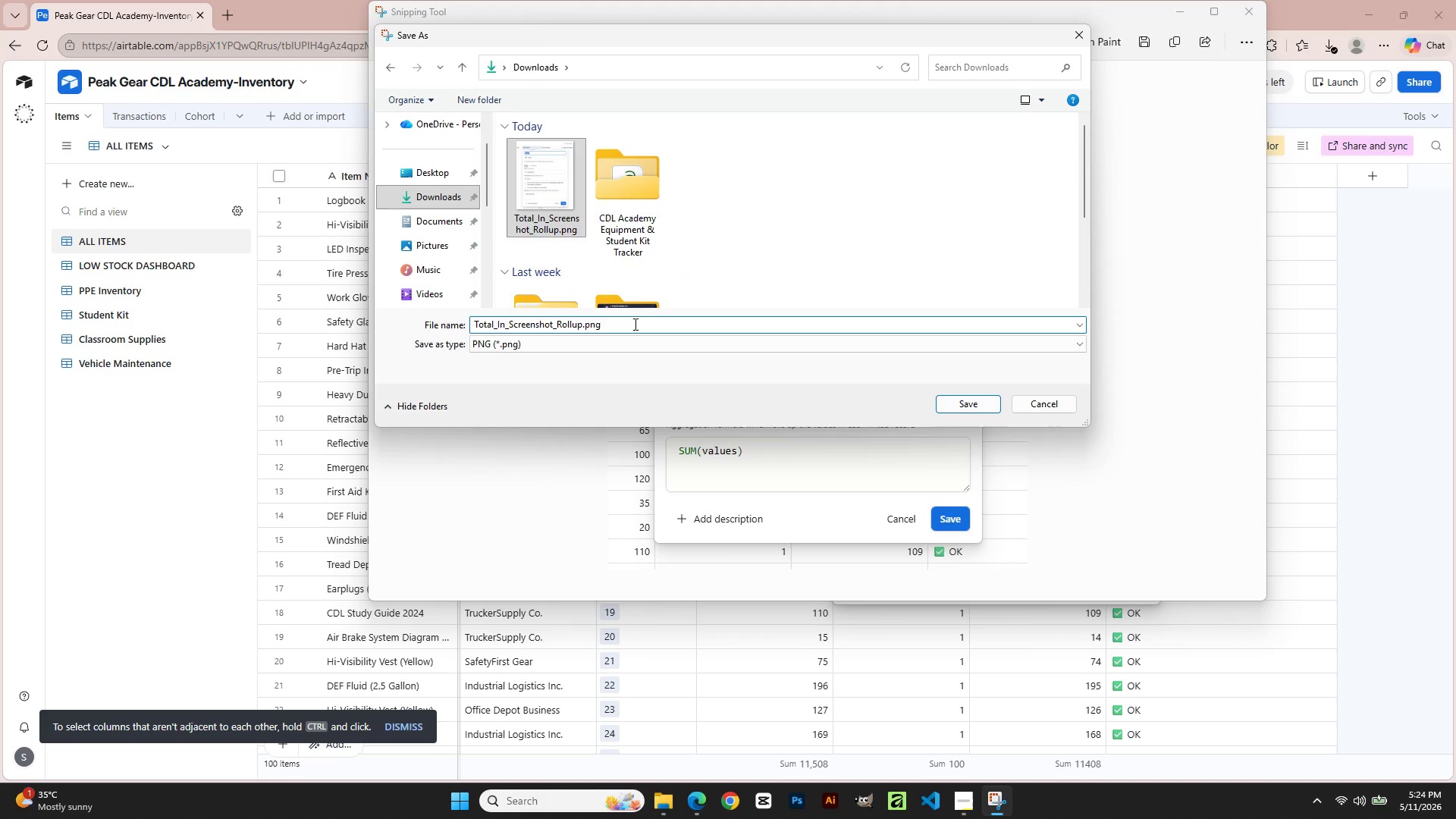 
key(Backspace)
key(Backspace)
type(Out)
 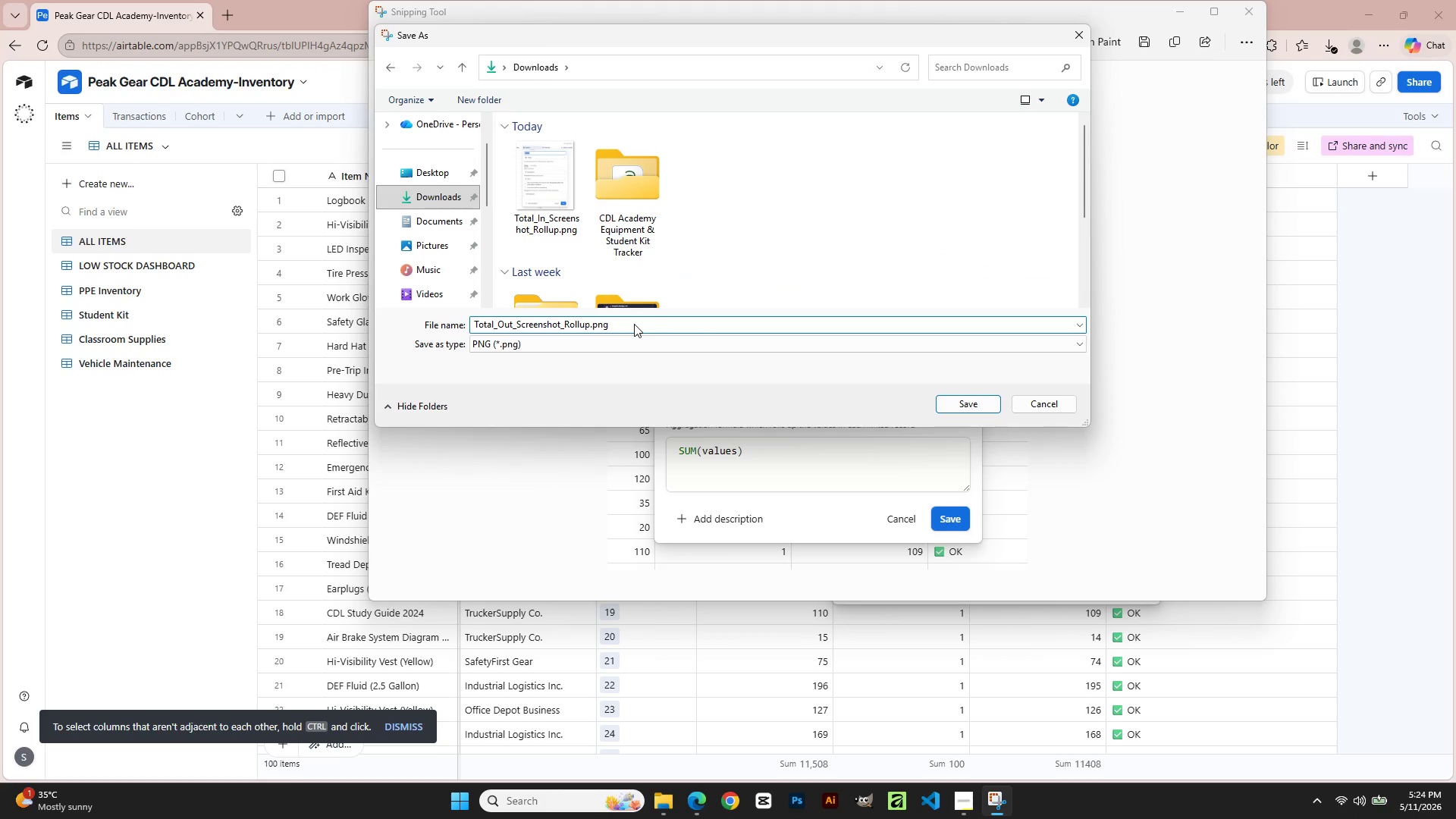 
key(Enter)
 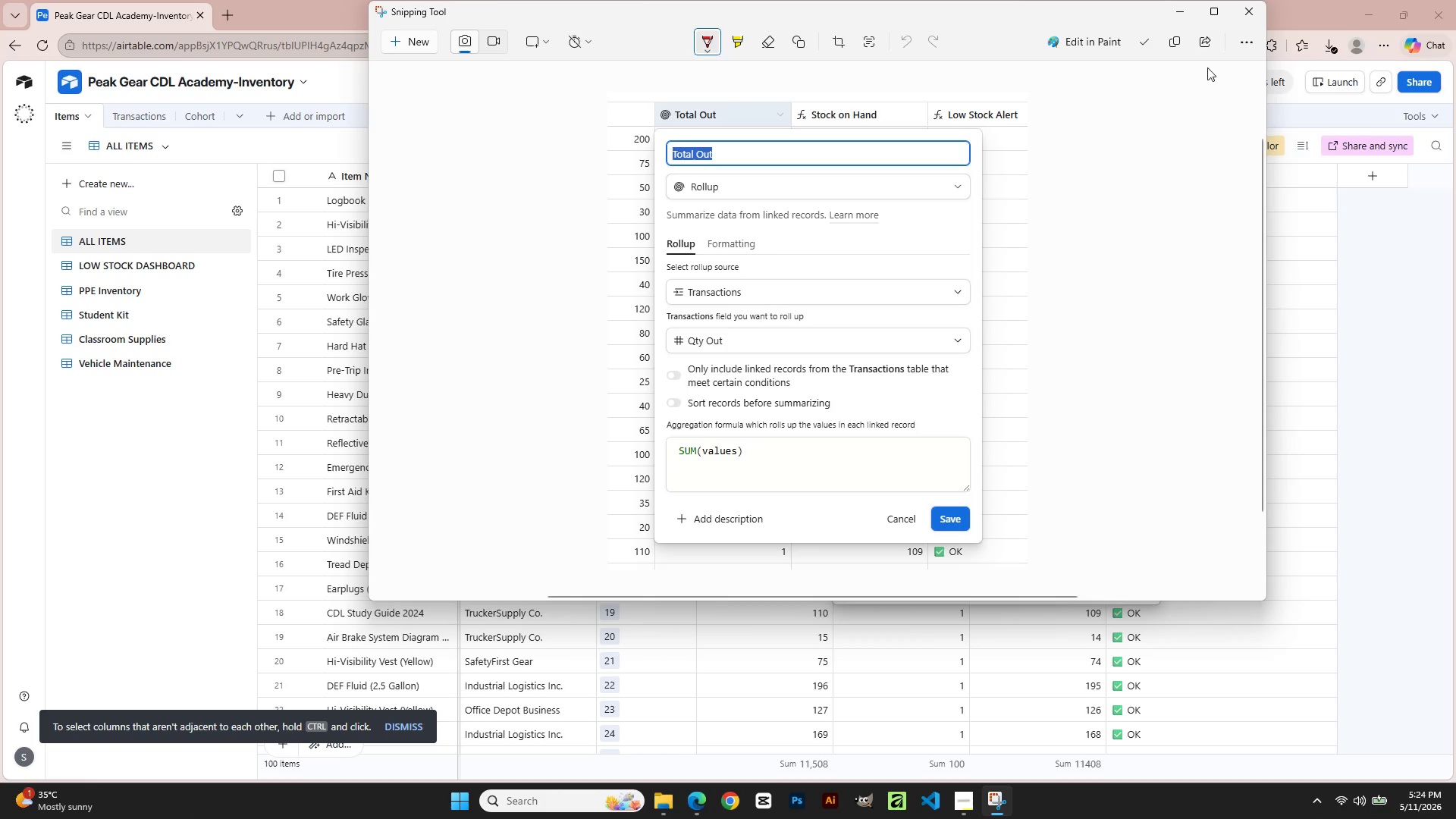 
left_click([1244, 2])
 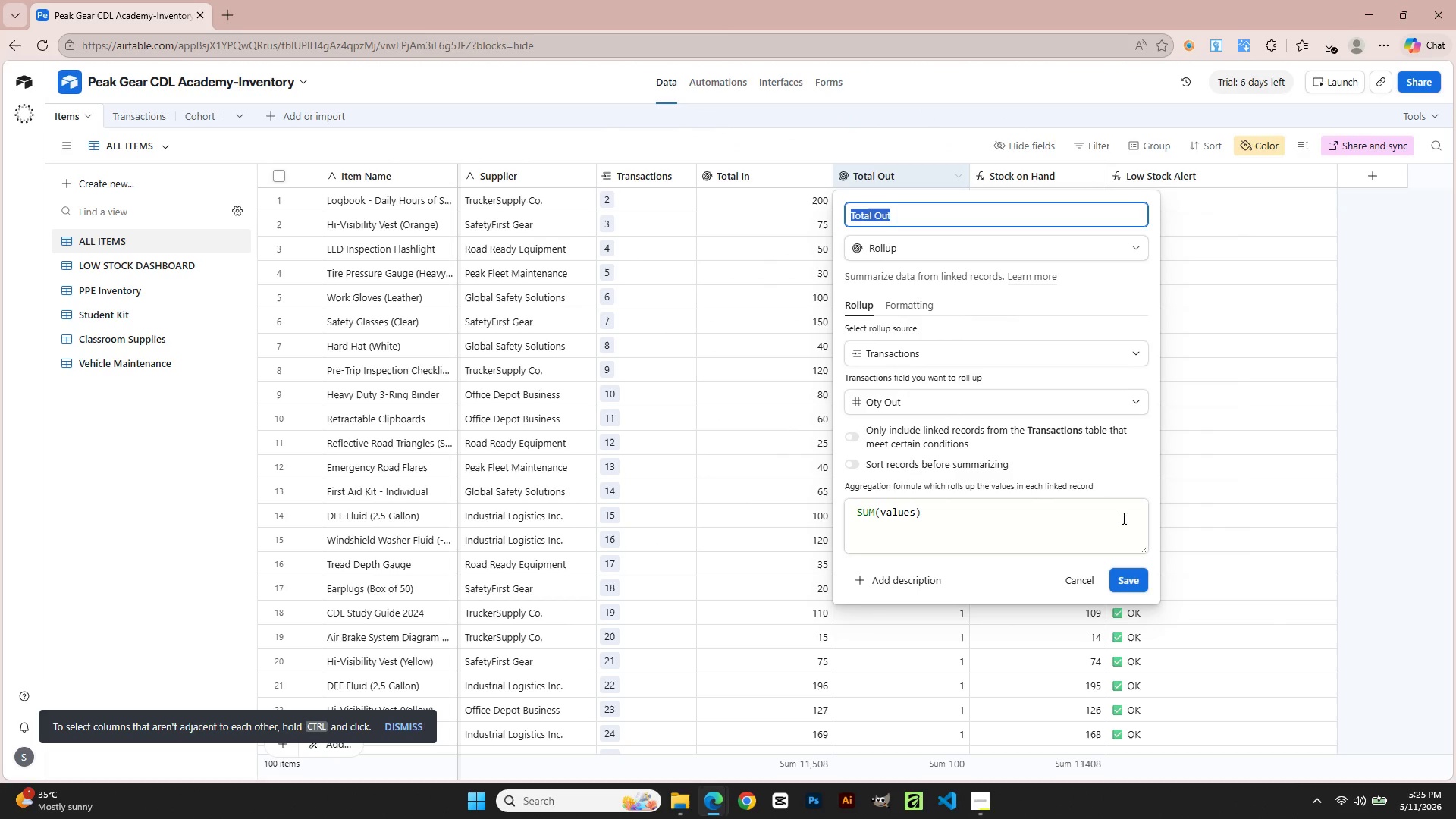 
left_click([1084, 582])
 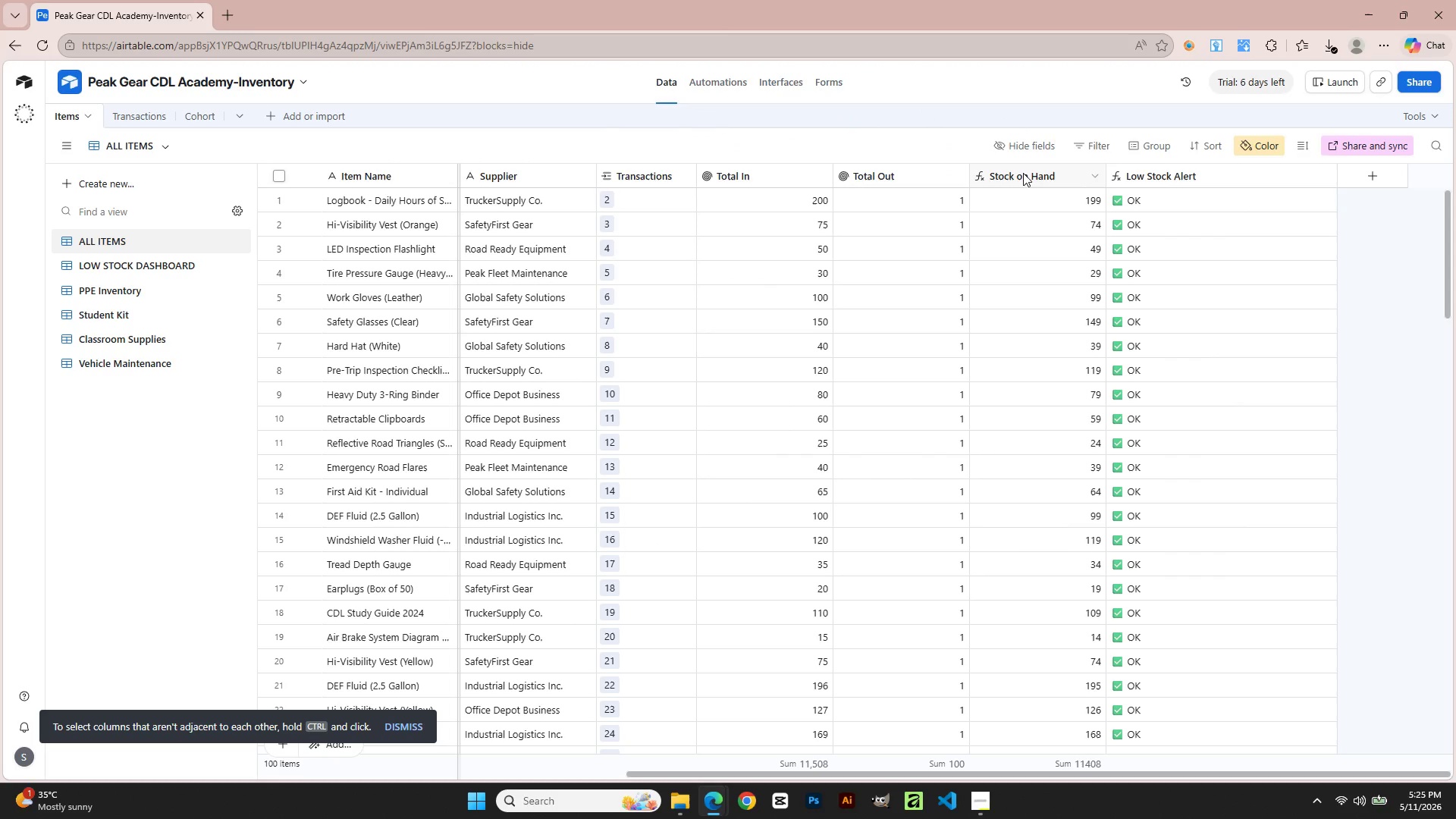 
double_click([1023, 173])
 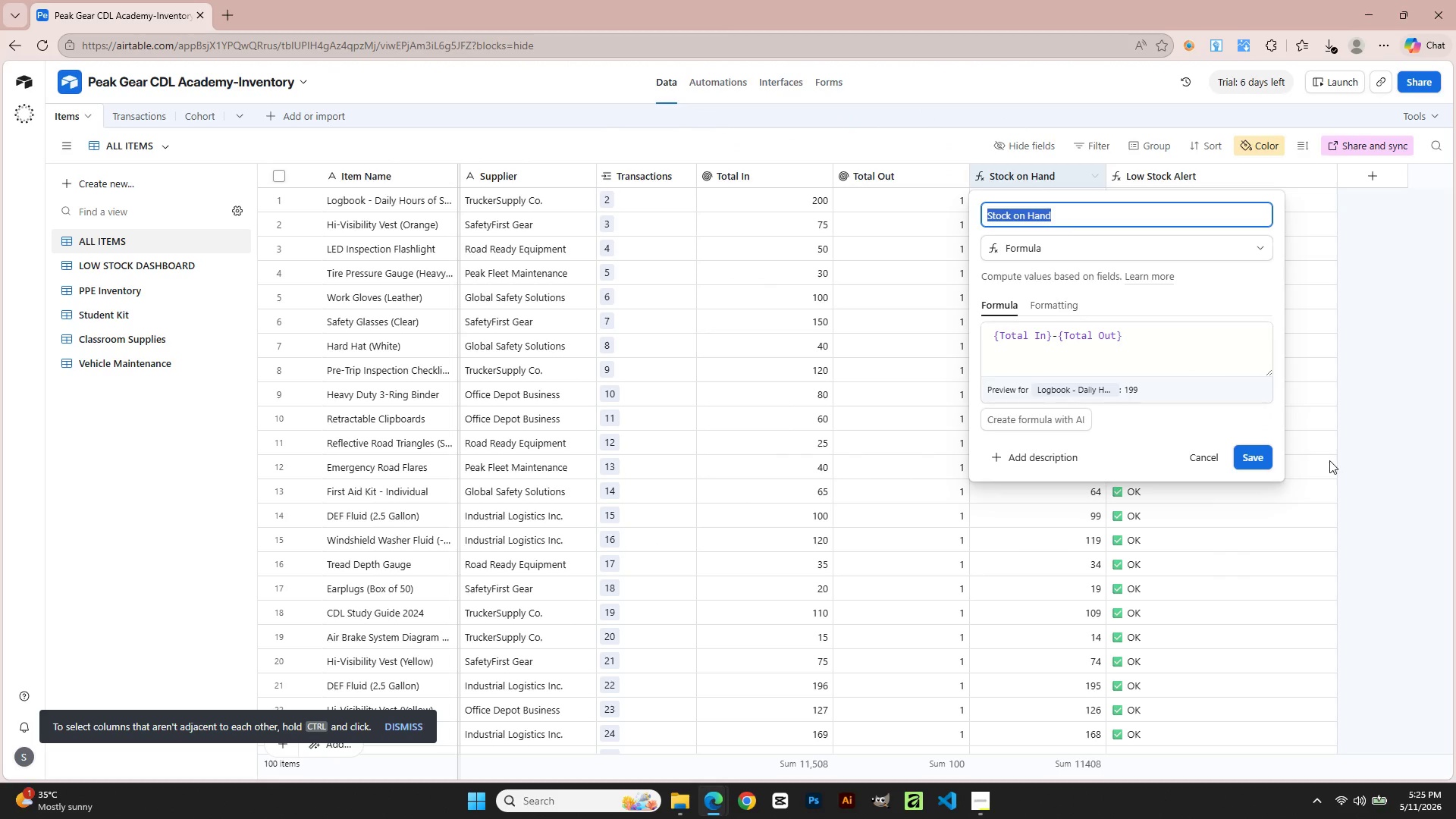 
key(Meta+Shift+R)
 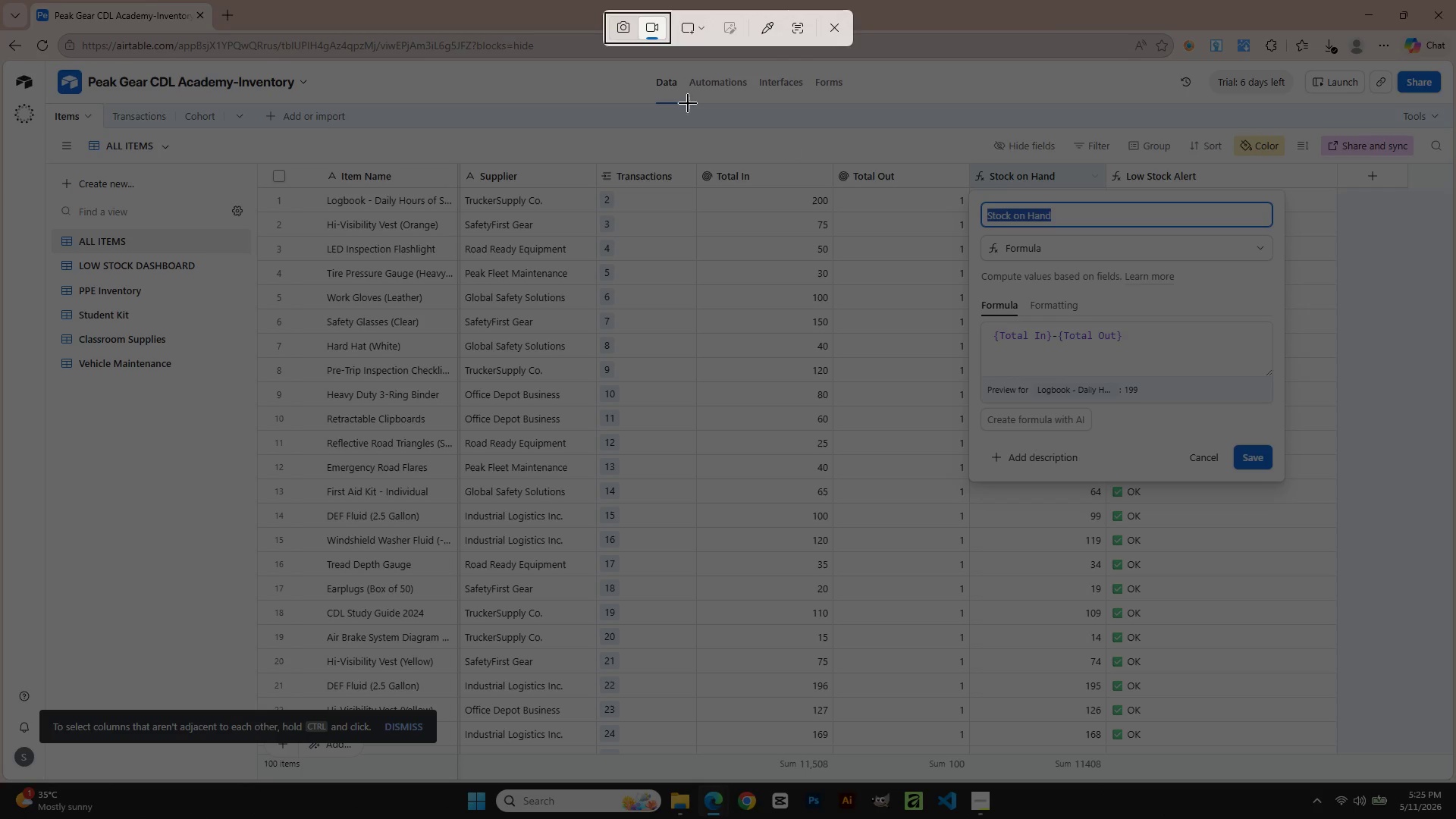 
left_click([626, 24])
 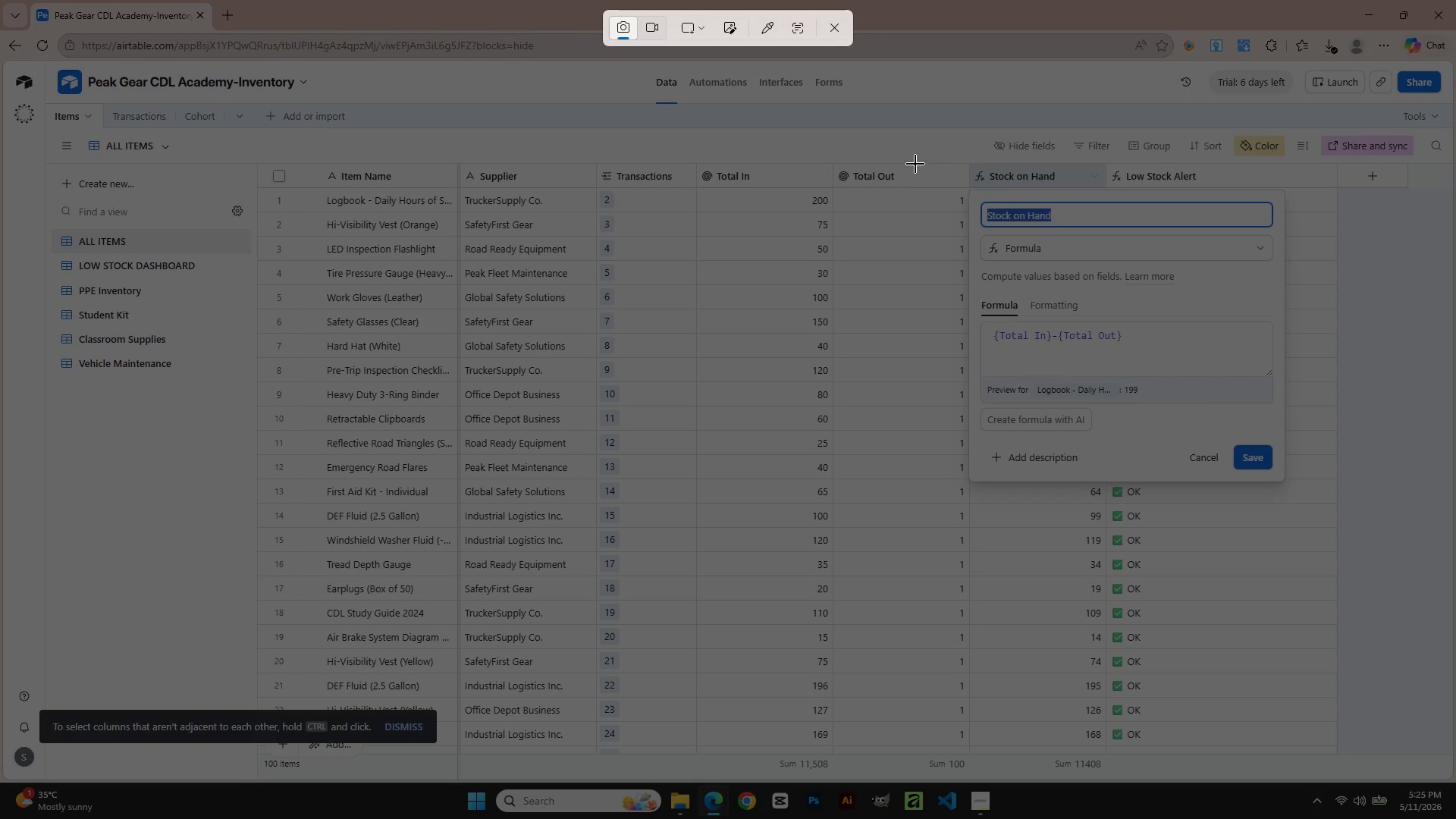 
left_click_drag(start_coordinate=[914, 155], to_coordinate=[1347, 589])
 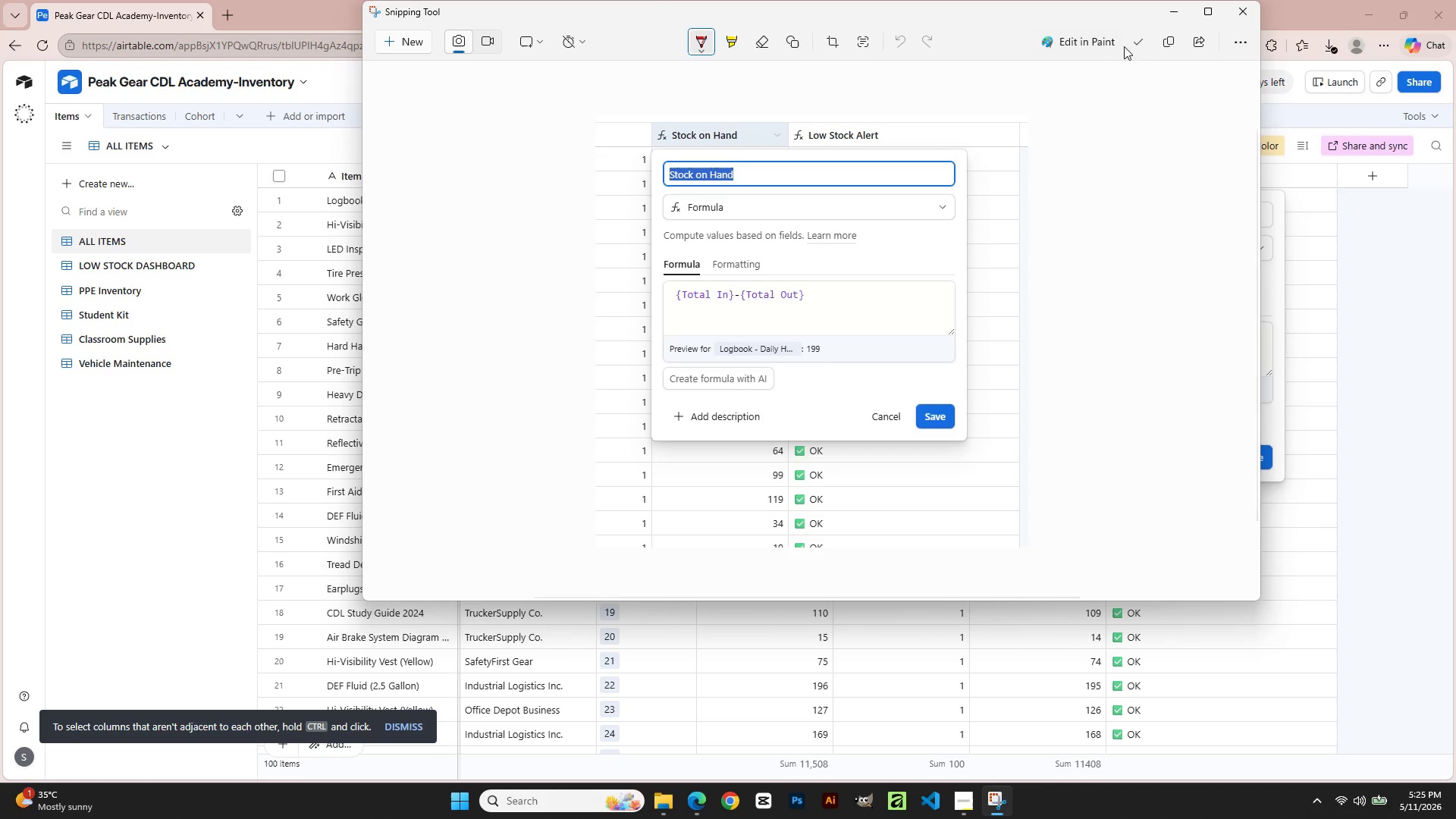 
left_click([1140, 45])
 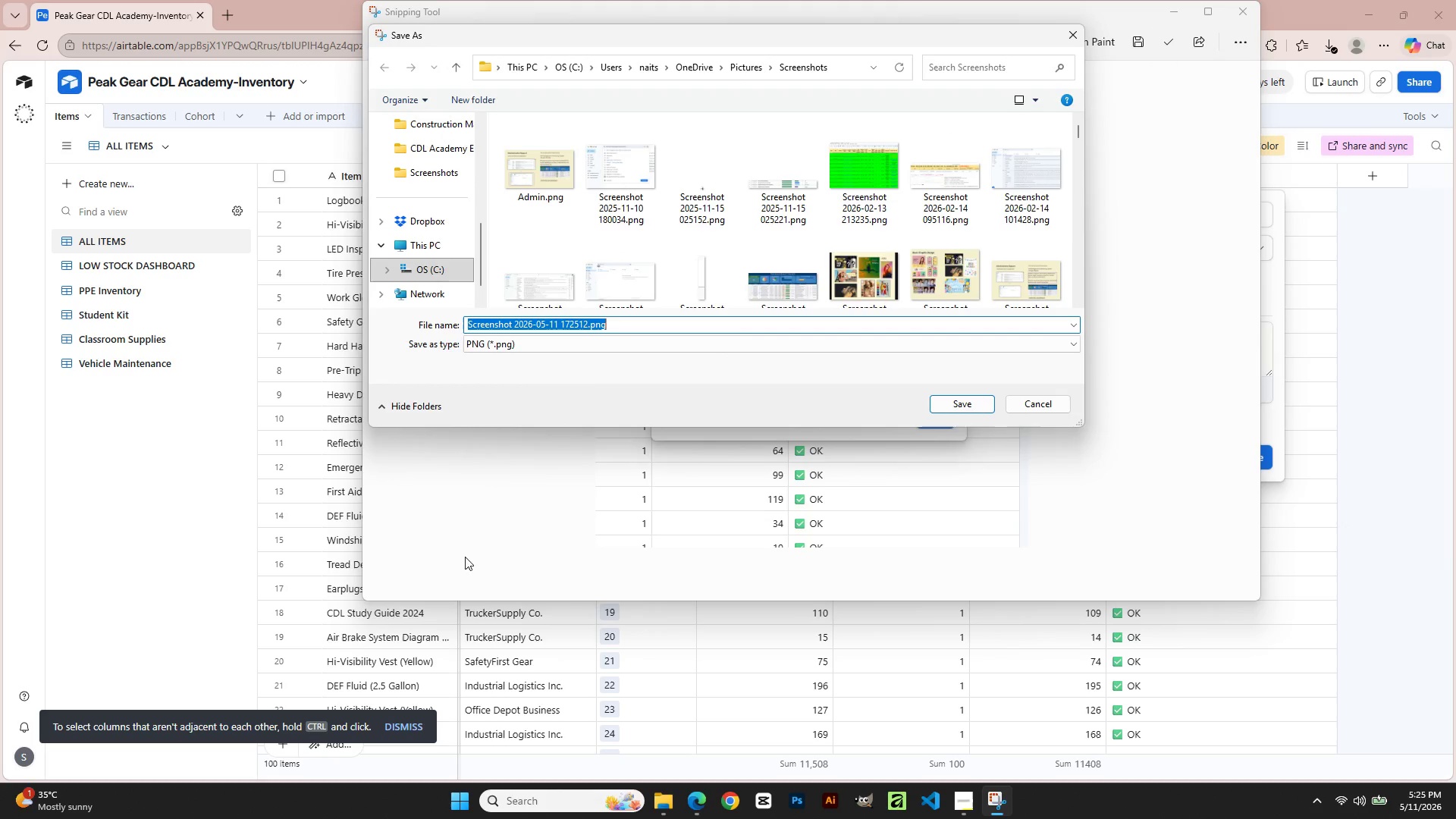 
scroll: coordinate [456, 286], scroll_direction: up, amount: 2.0
 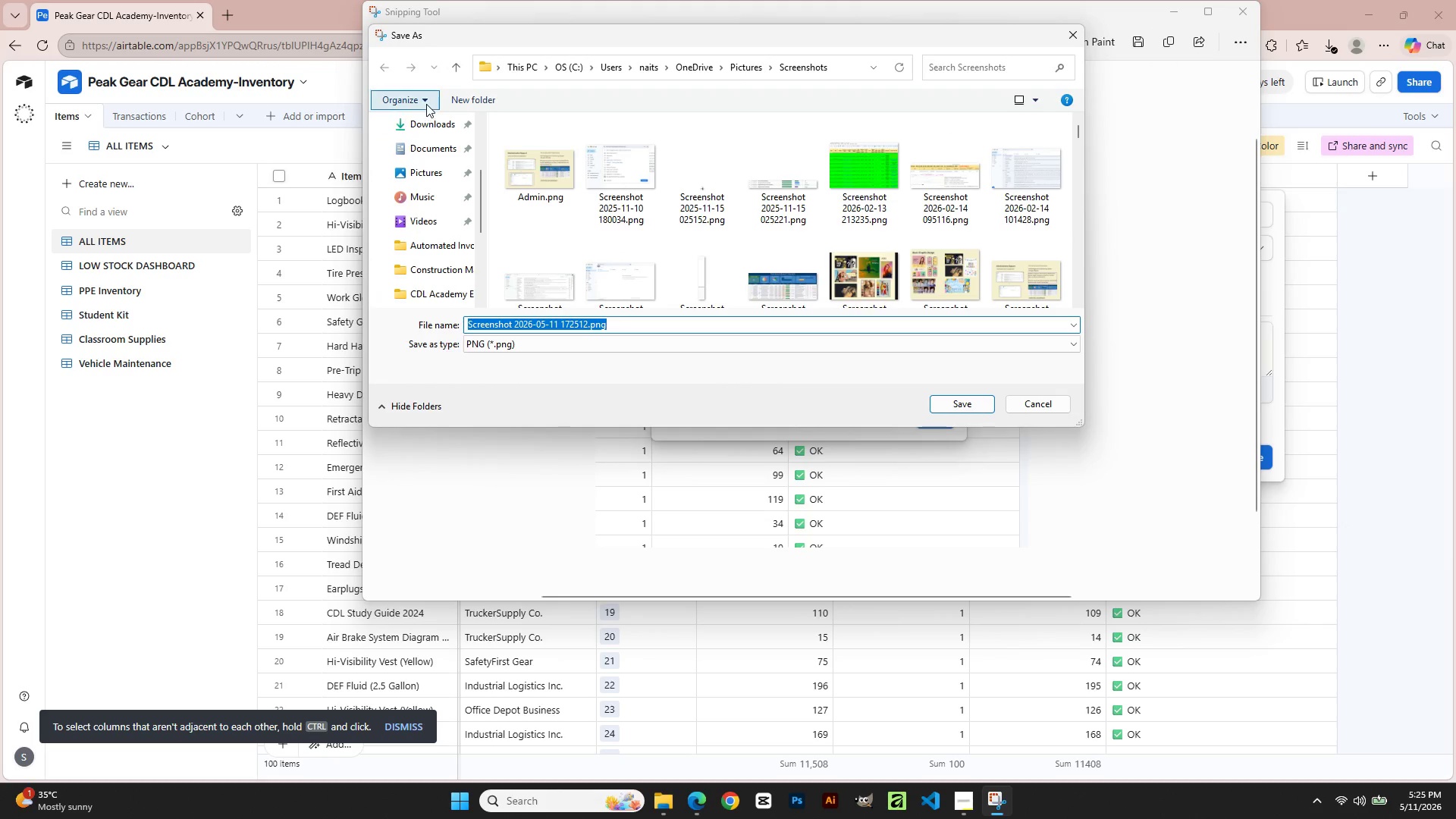 
left_click([435, 129])
 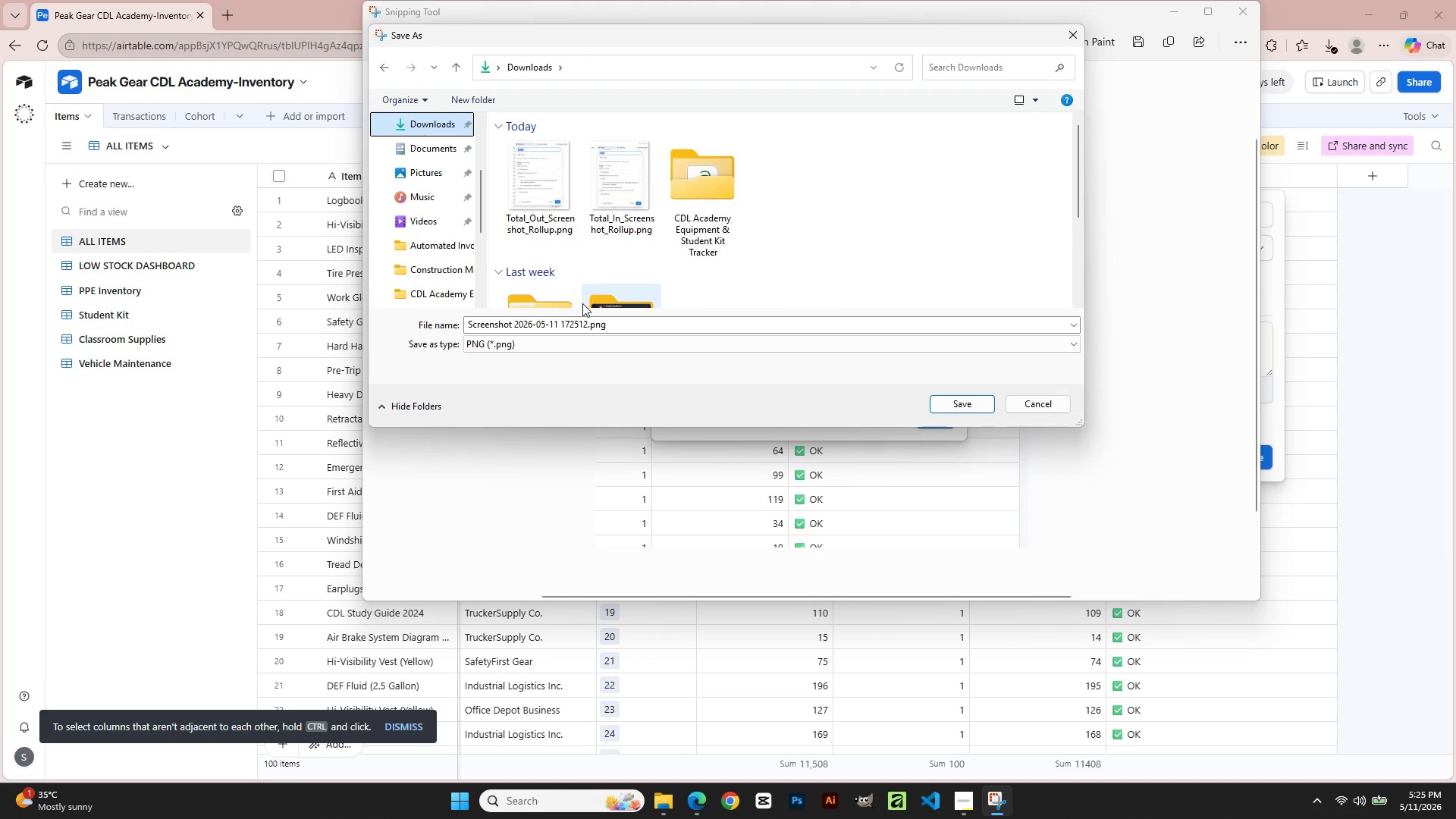 
left_click([538, 207])
 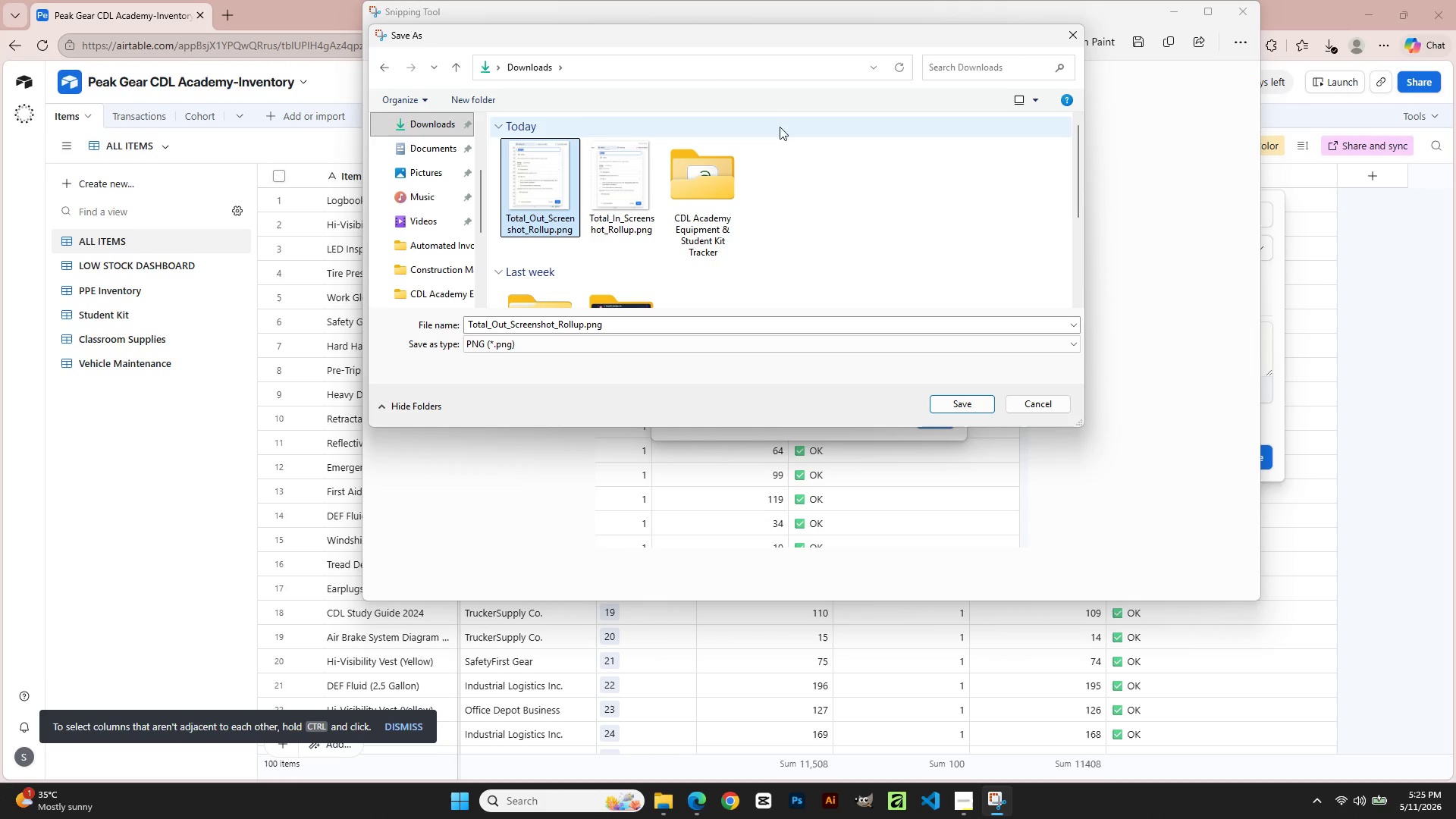 
wait(5.53)
 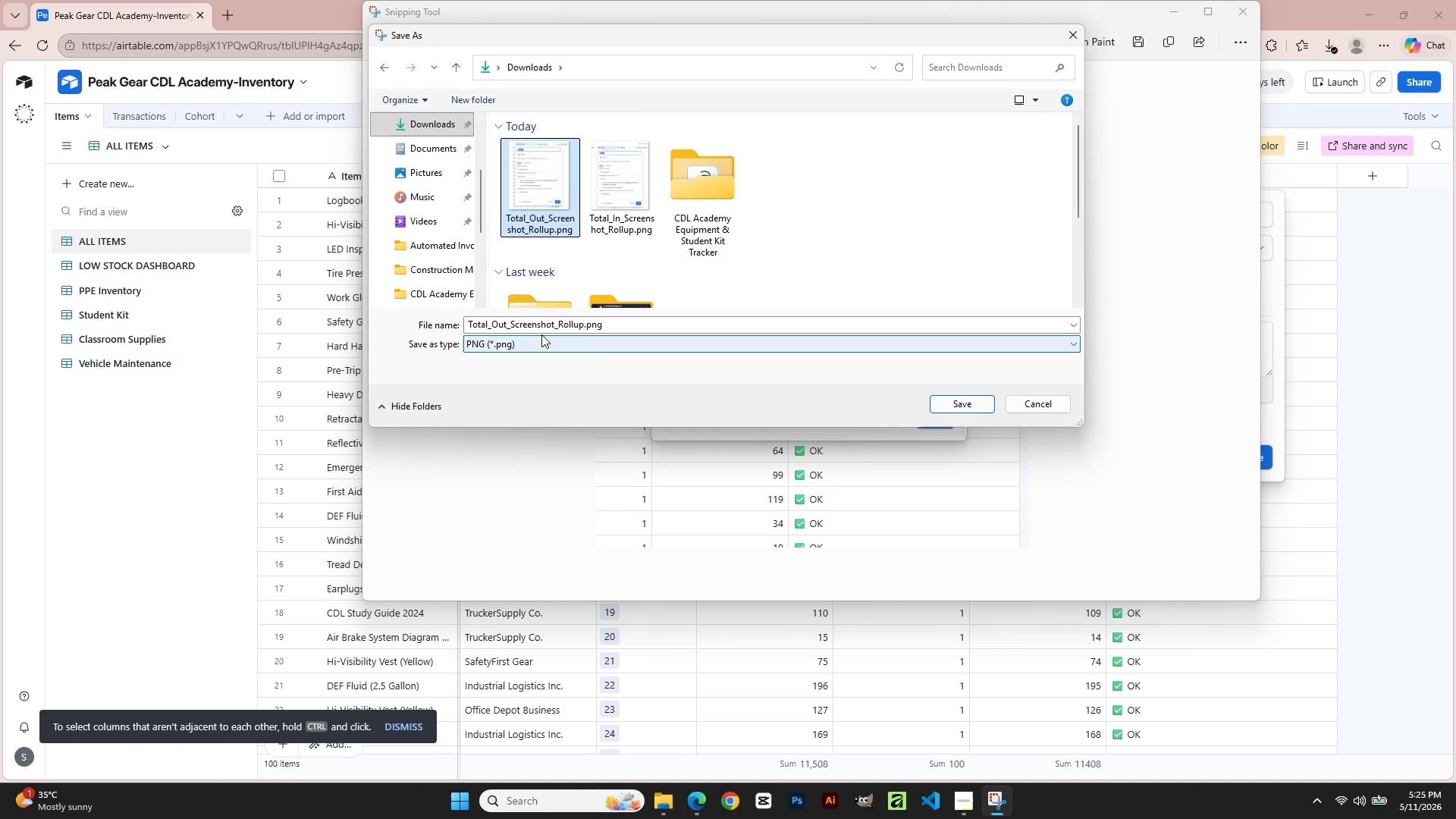 
left_click_drag(start_coordinate=[819, 46], to_coordinate=[808, 126])
 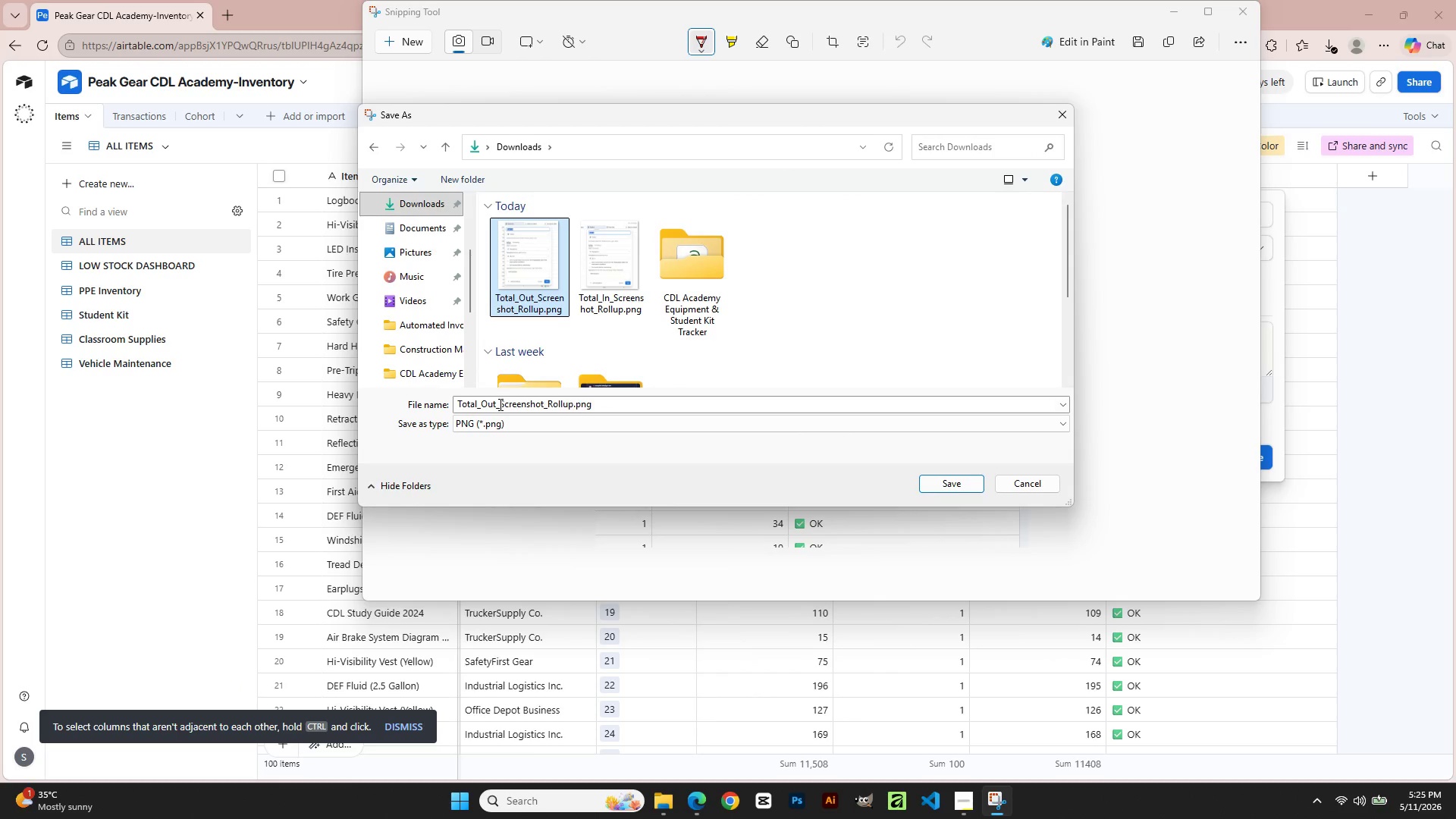 
left_click_drag(start_coordinate=[496, 403], to_coordinate=[400, 404])
 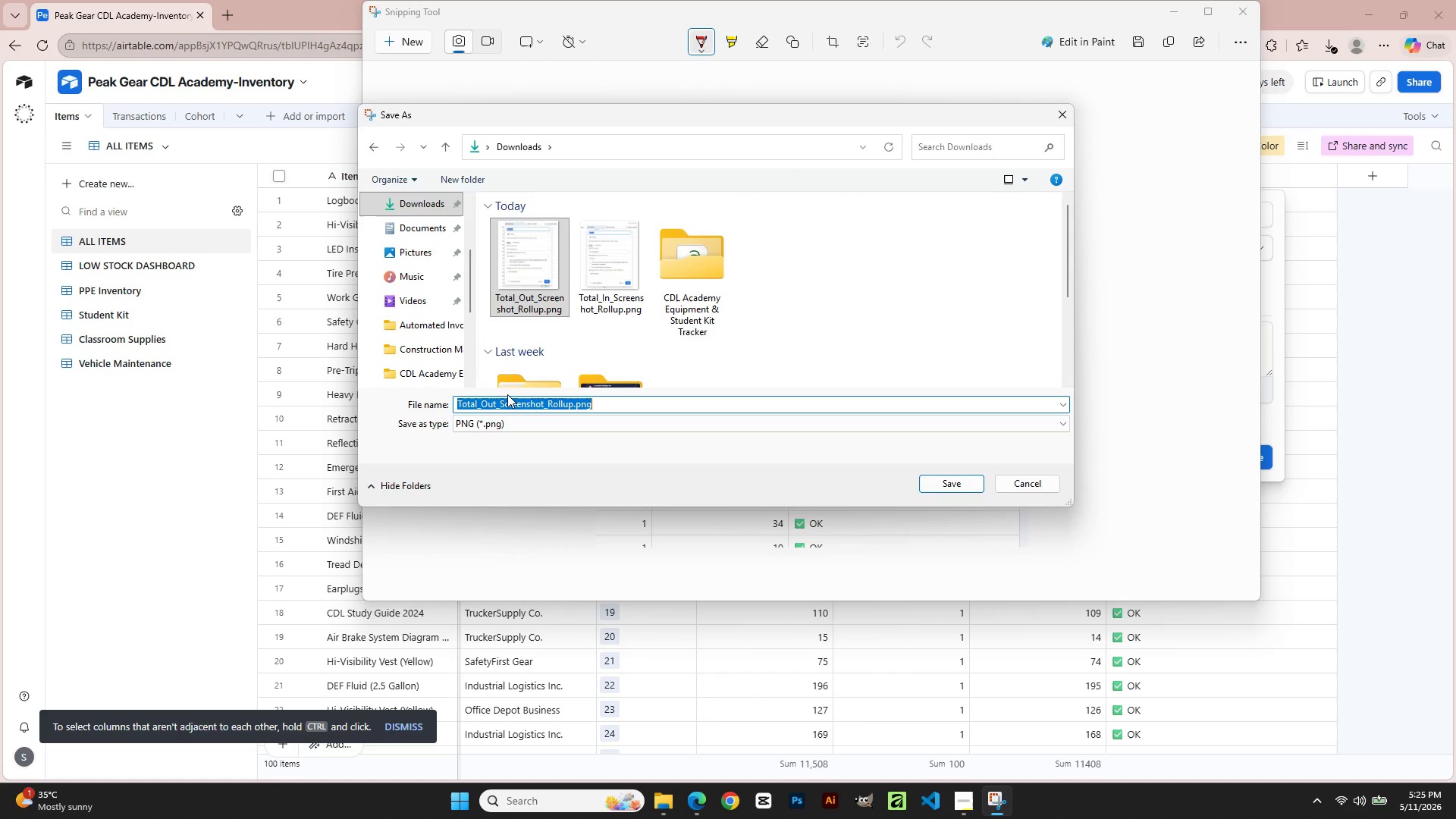 
type(Stock_On_Hand_Screenshot_Forumula)
key(Backspace)
key(Backspace)
key(Backspace)
key(Backspace)
type(mula)
 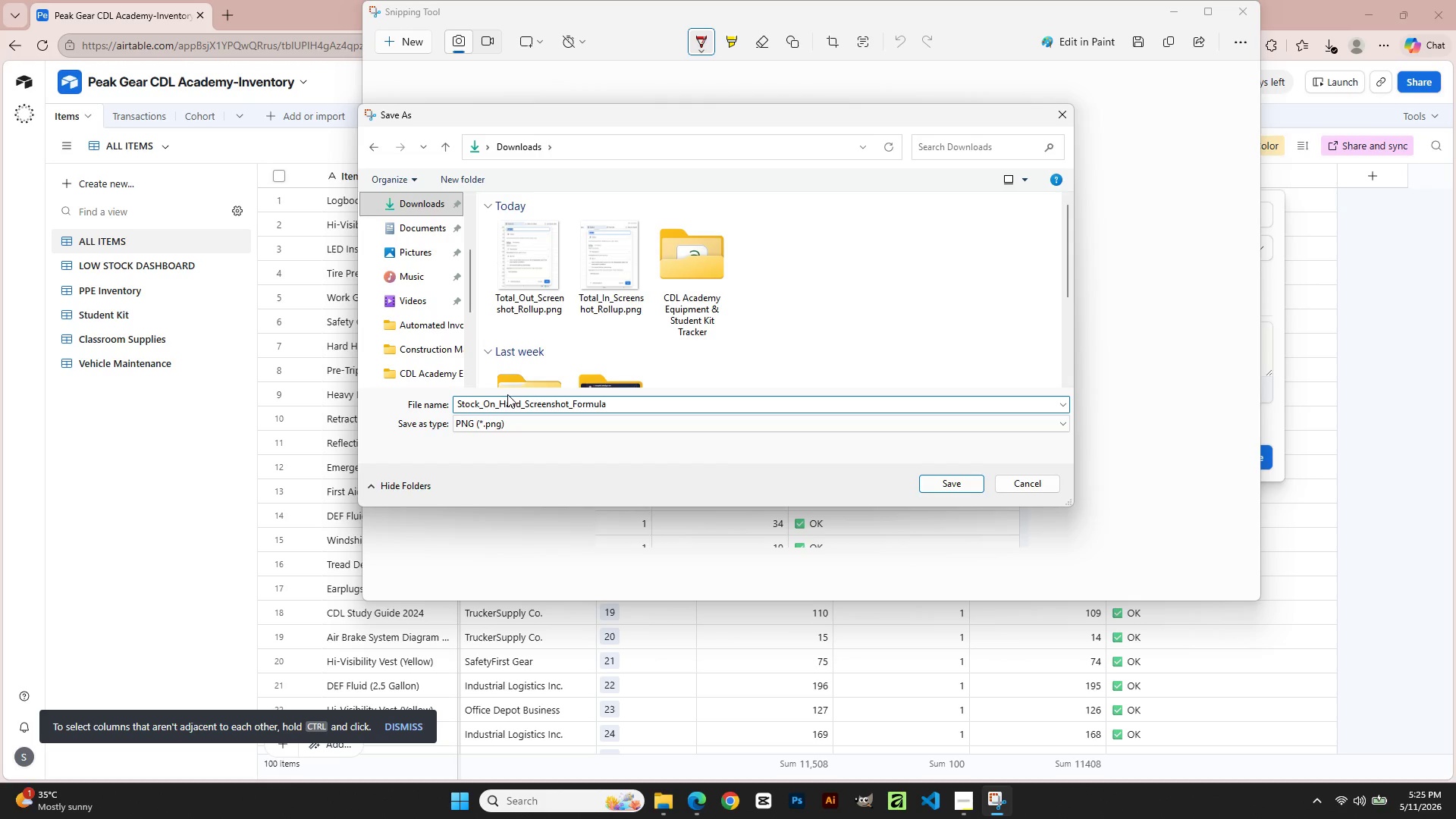 
left_click([969, 484])
 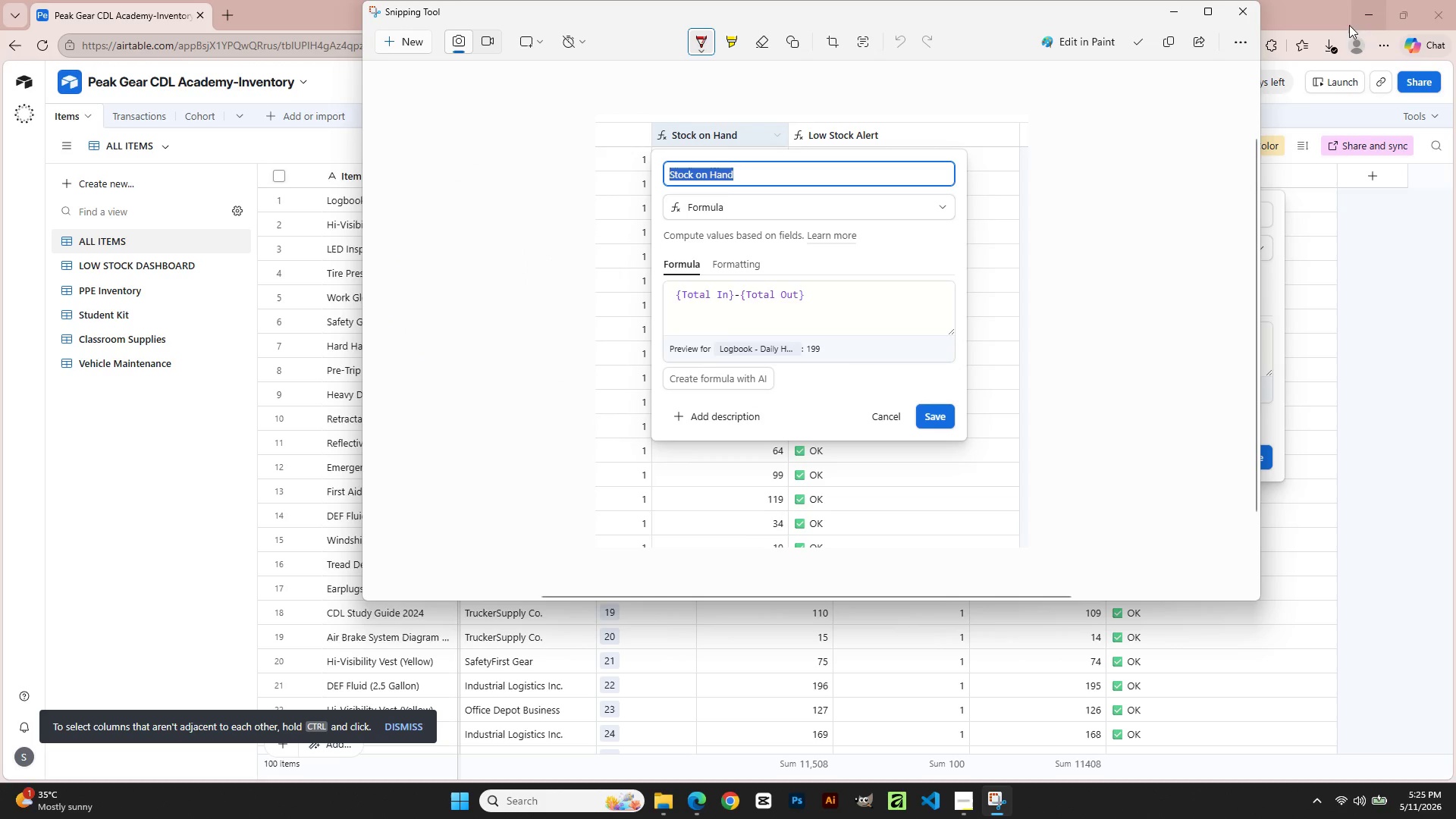 
left_click([1240, 18])
 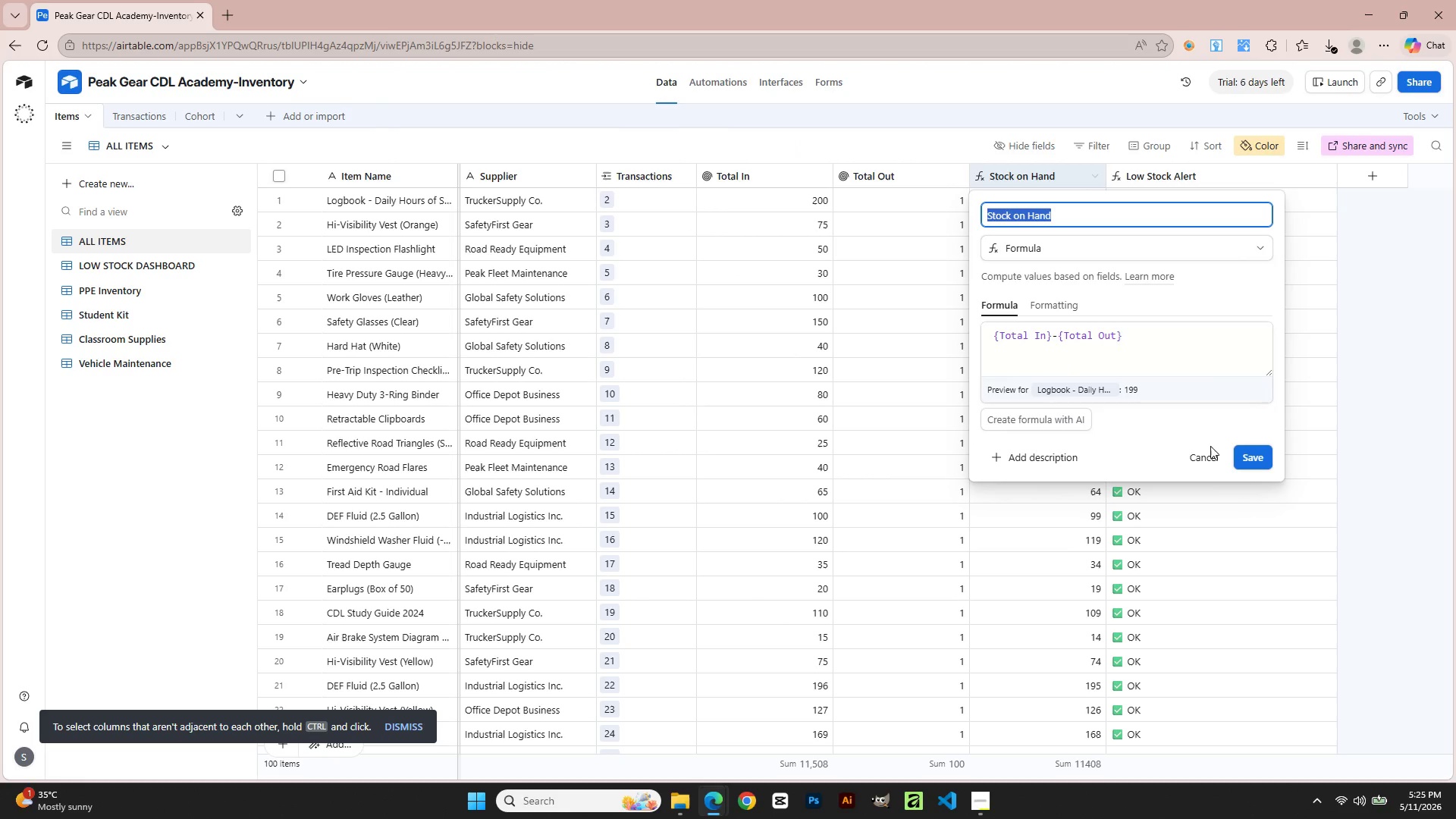 
left_click([1210, 450])
 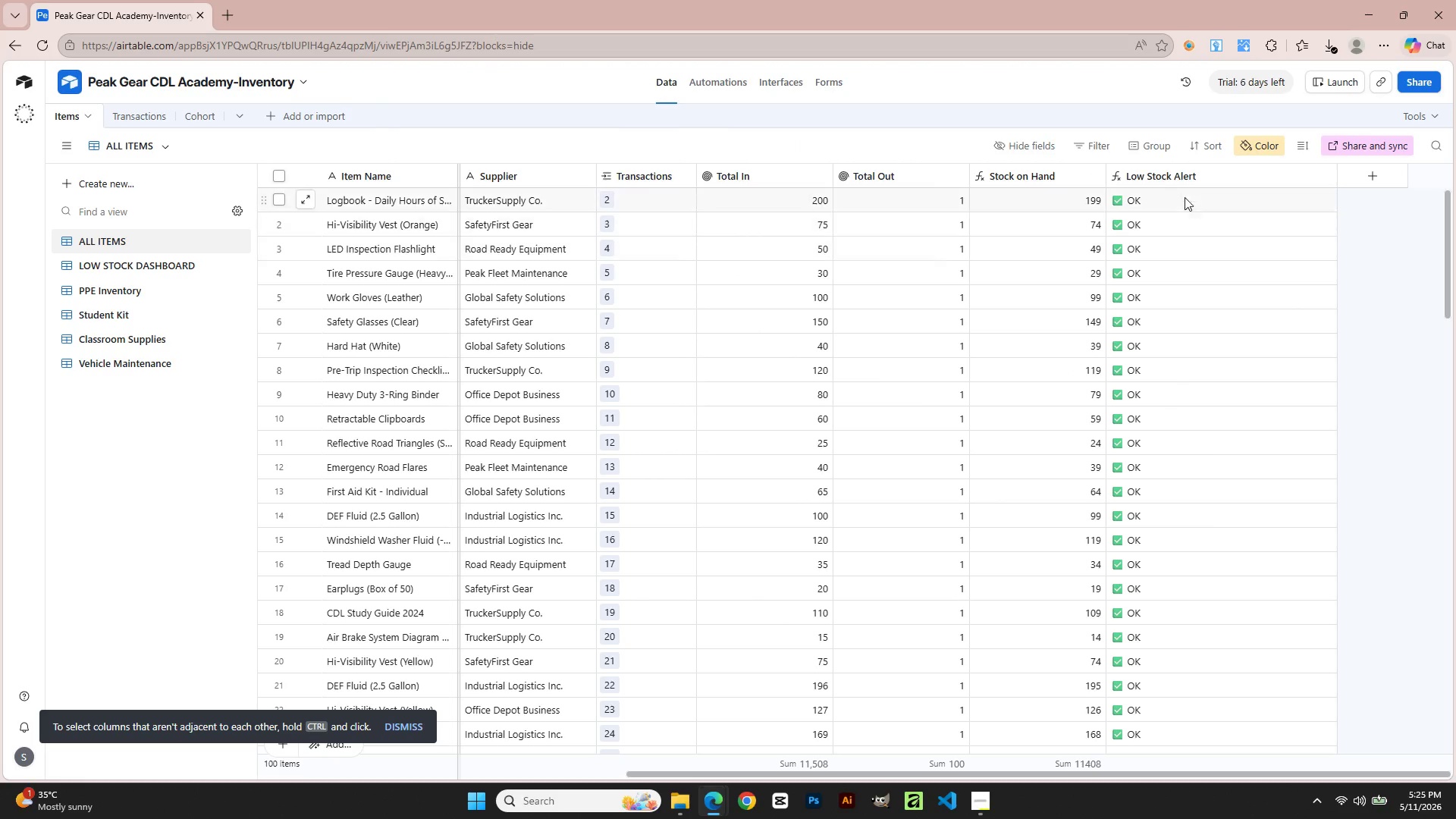 
left_click([1185, 174])
 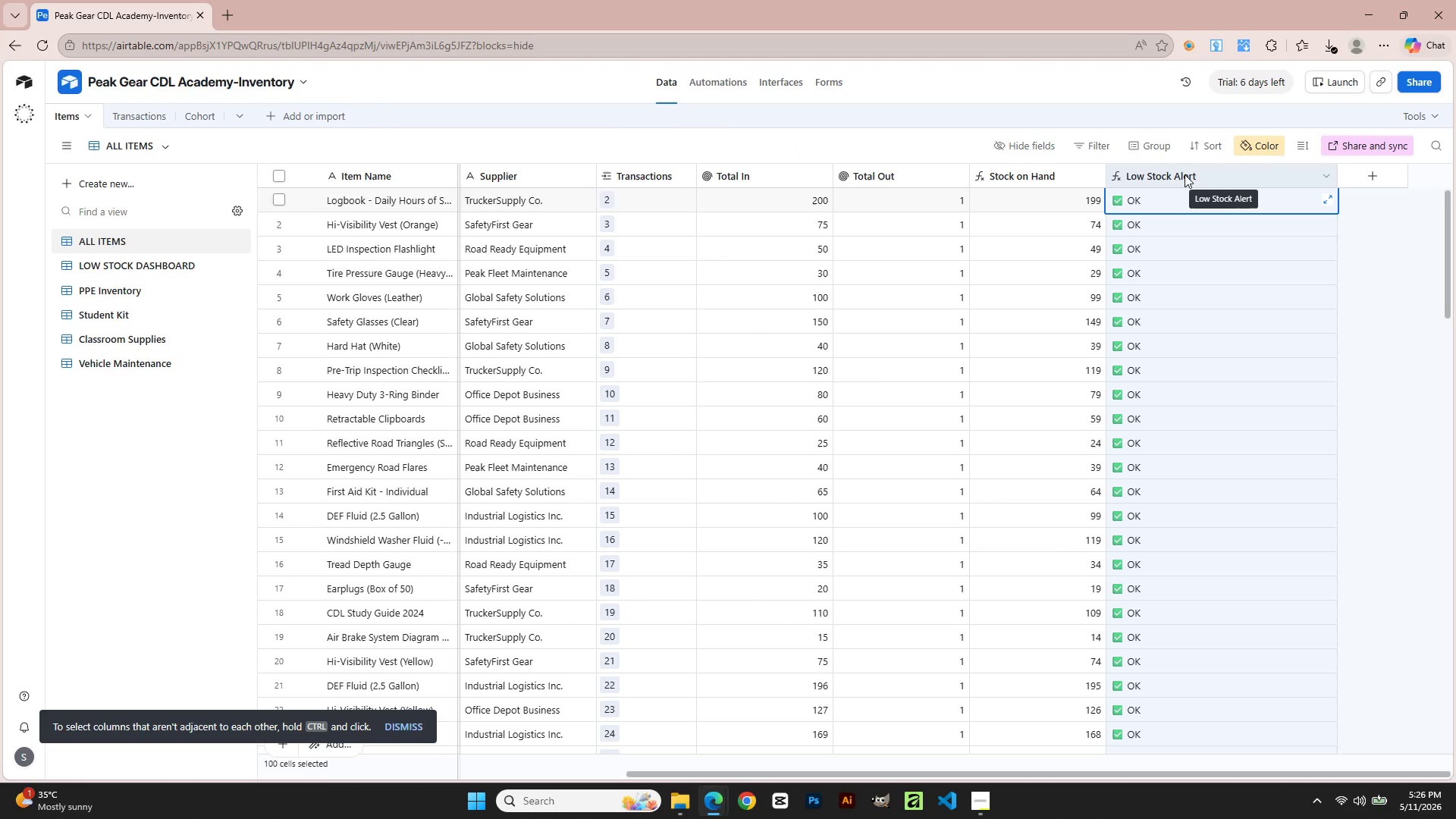 
double_click([1185, 174])
 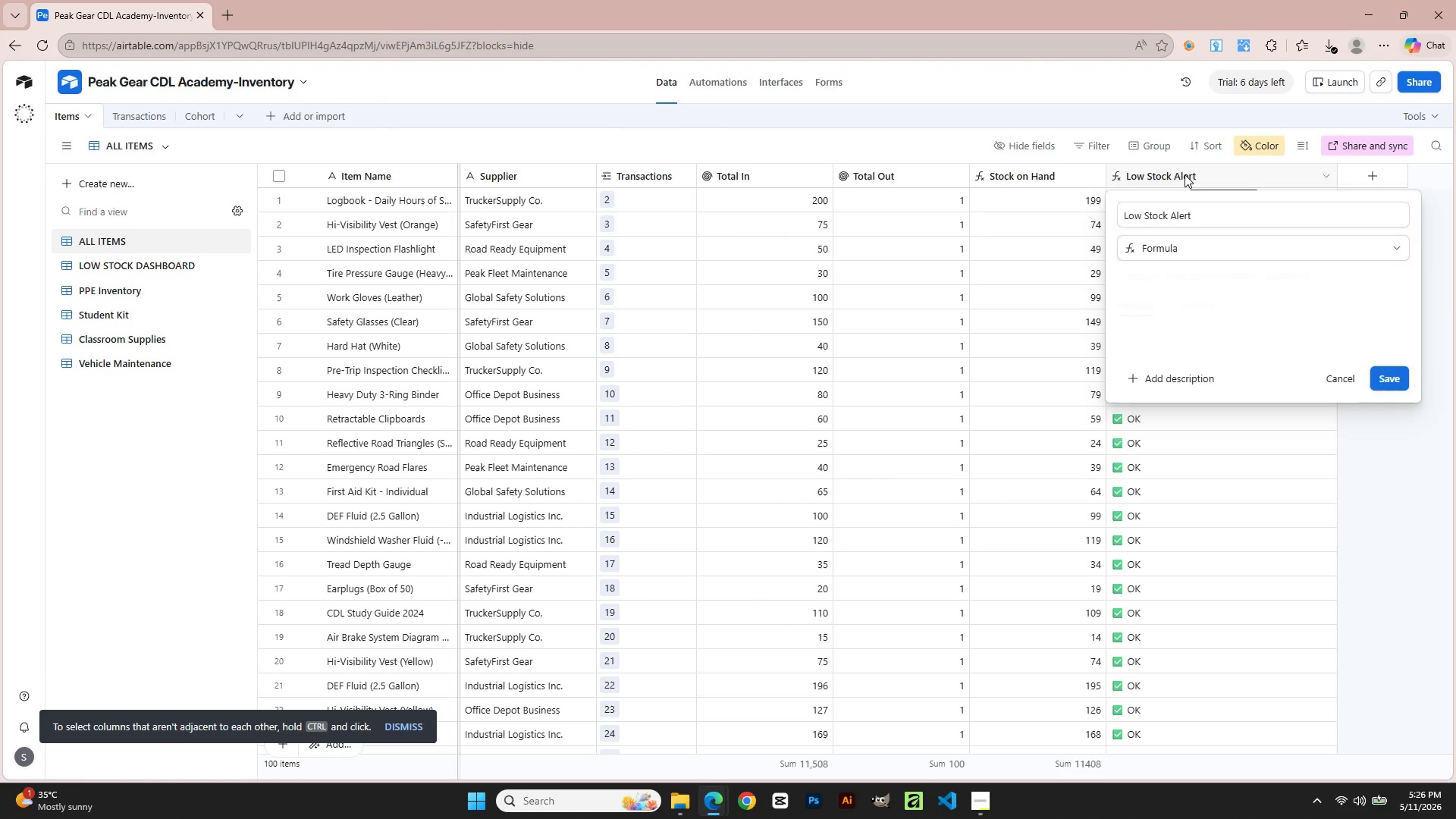 
triple_click([1185, 174])
 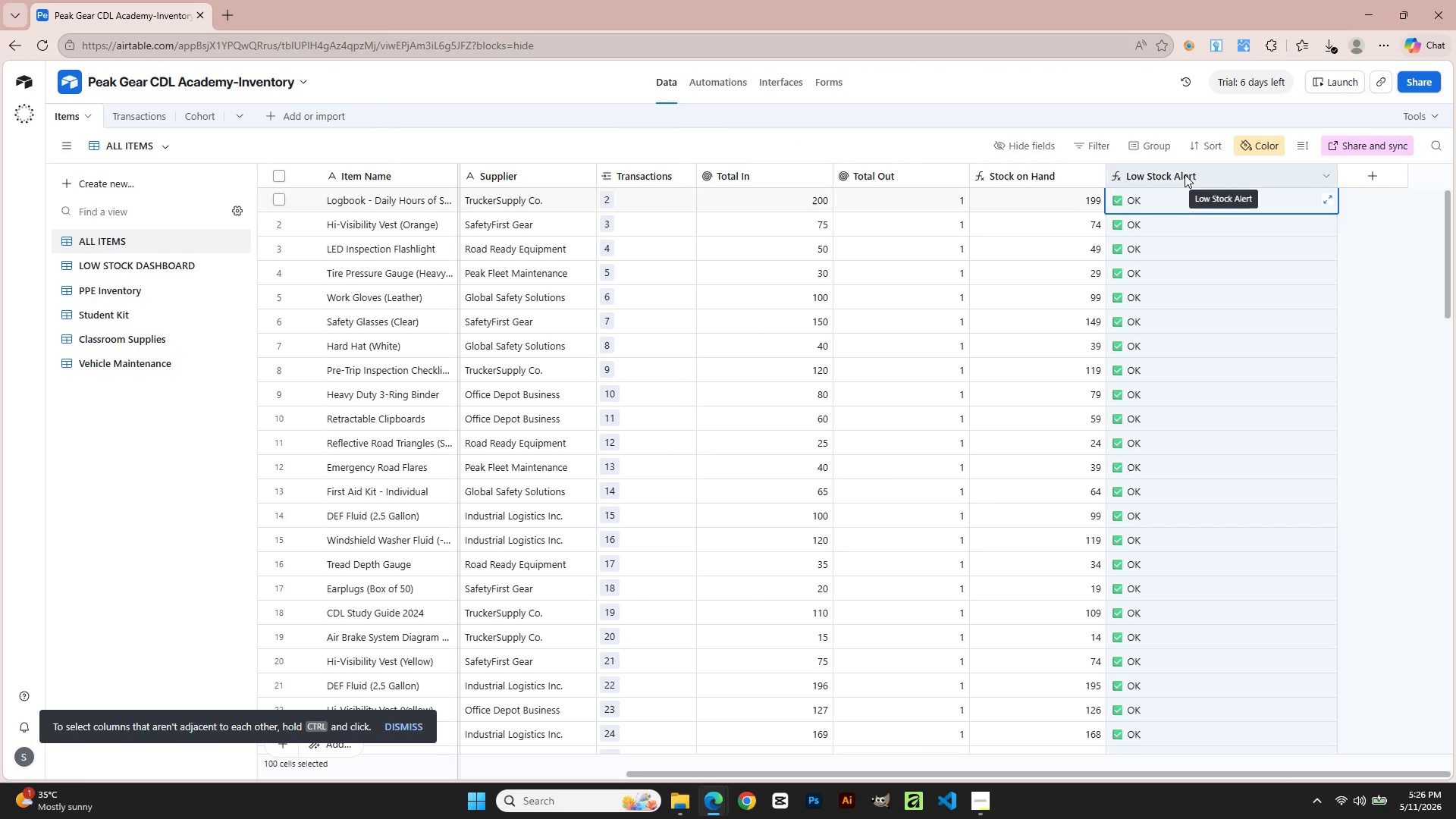 
double_click([1185, 174])
 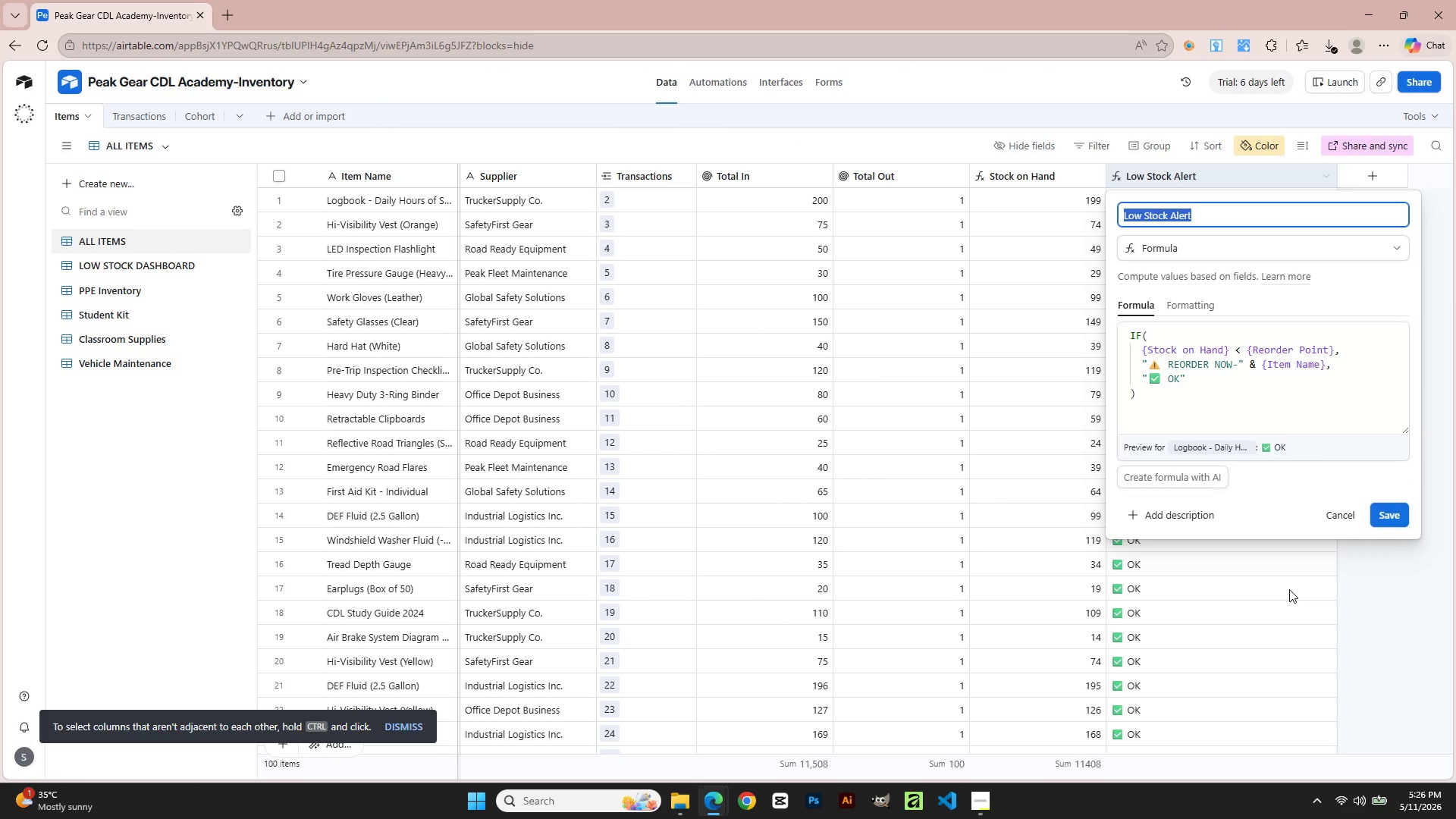 
key(Meta+Shift+R)
 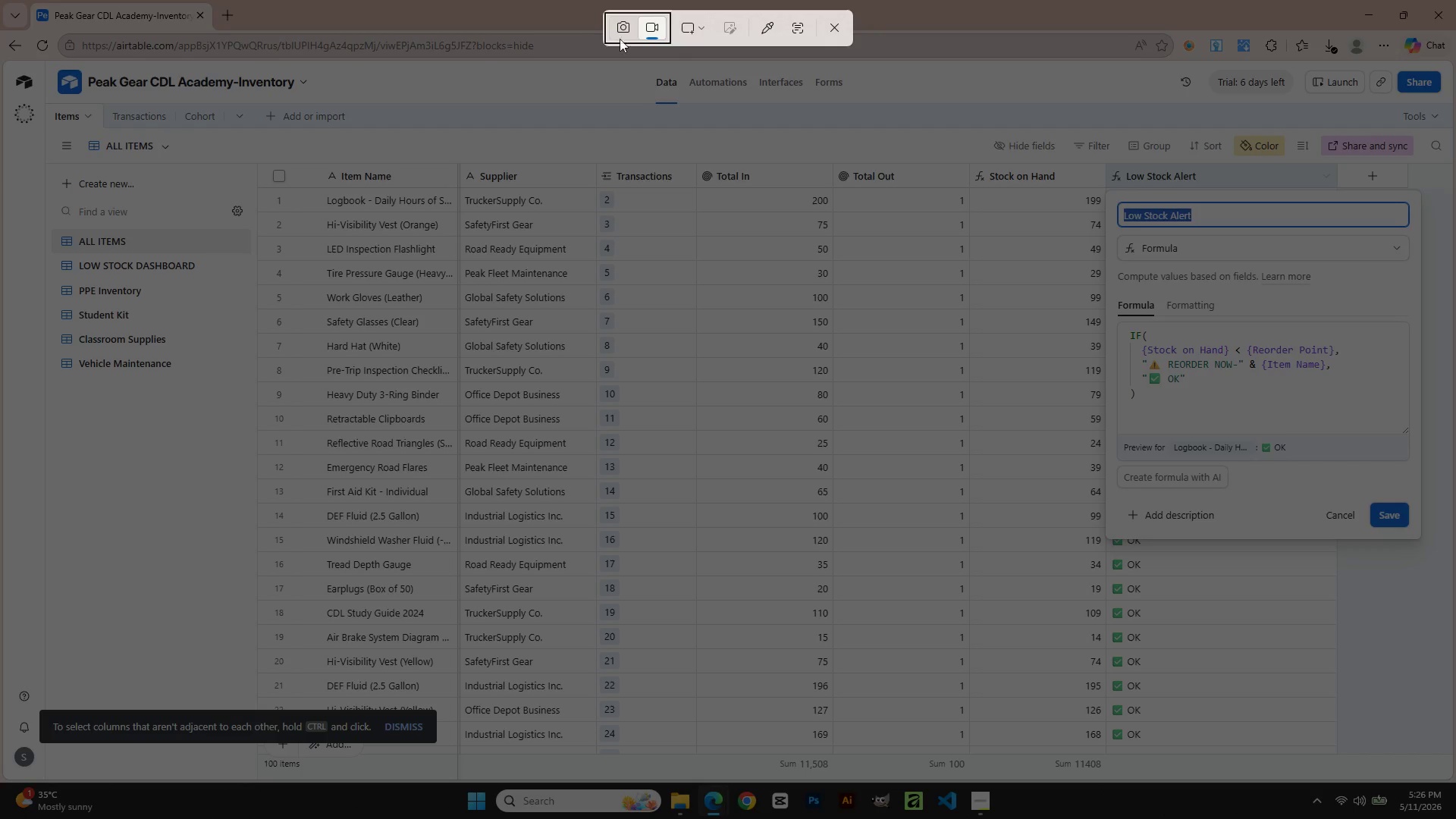 
left_click([620, 29])
 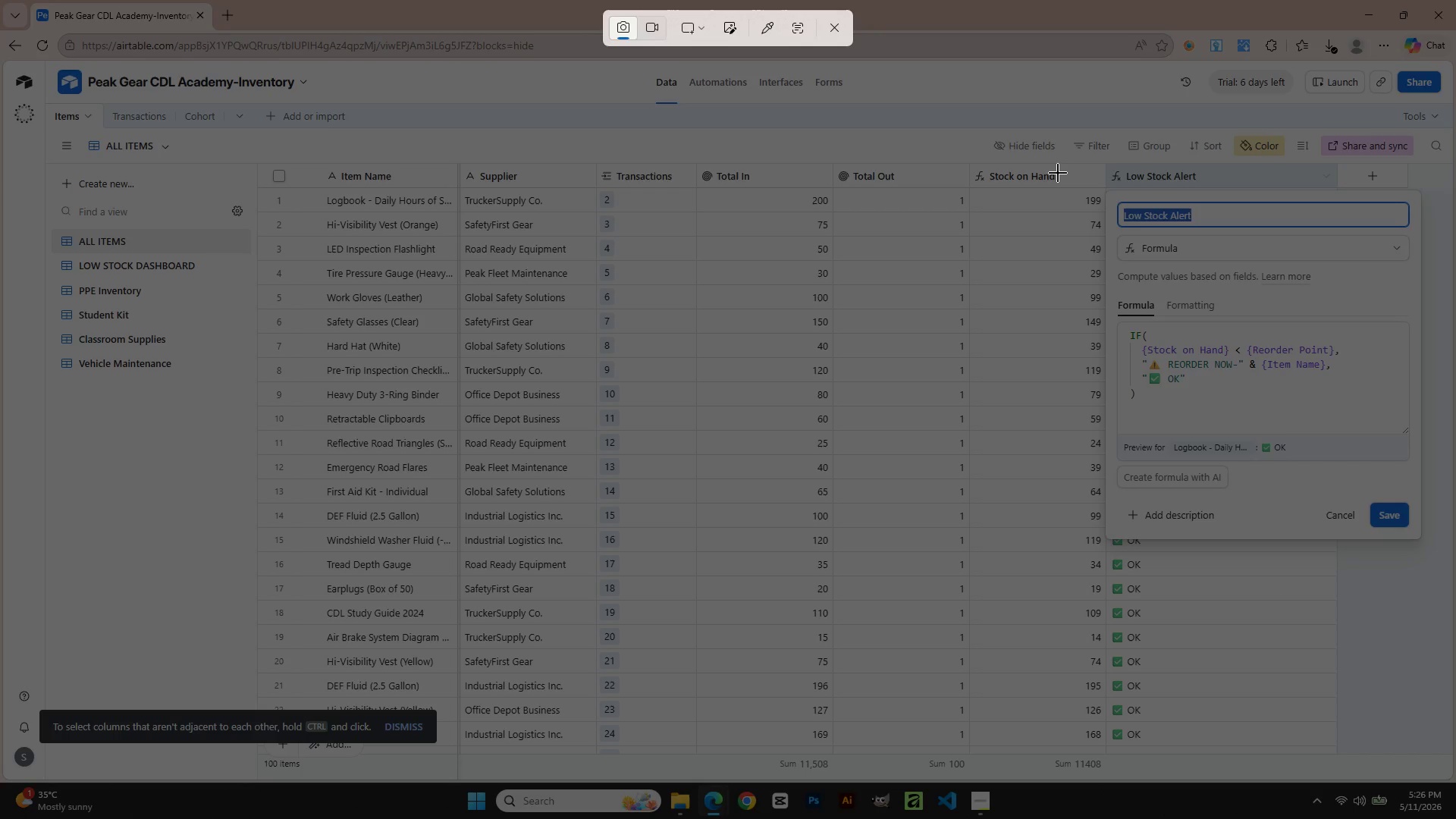 
left_click_drag(start_coordinate=[1058, 161], to_coordinate=[1451, 594])
 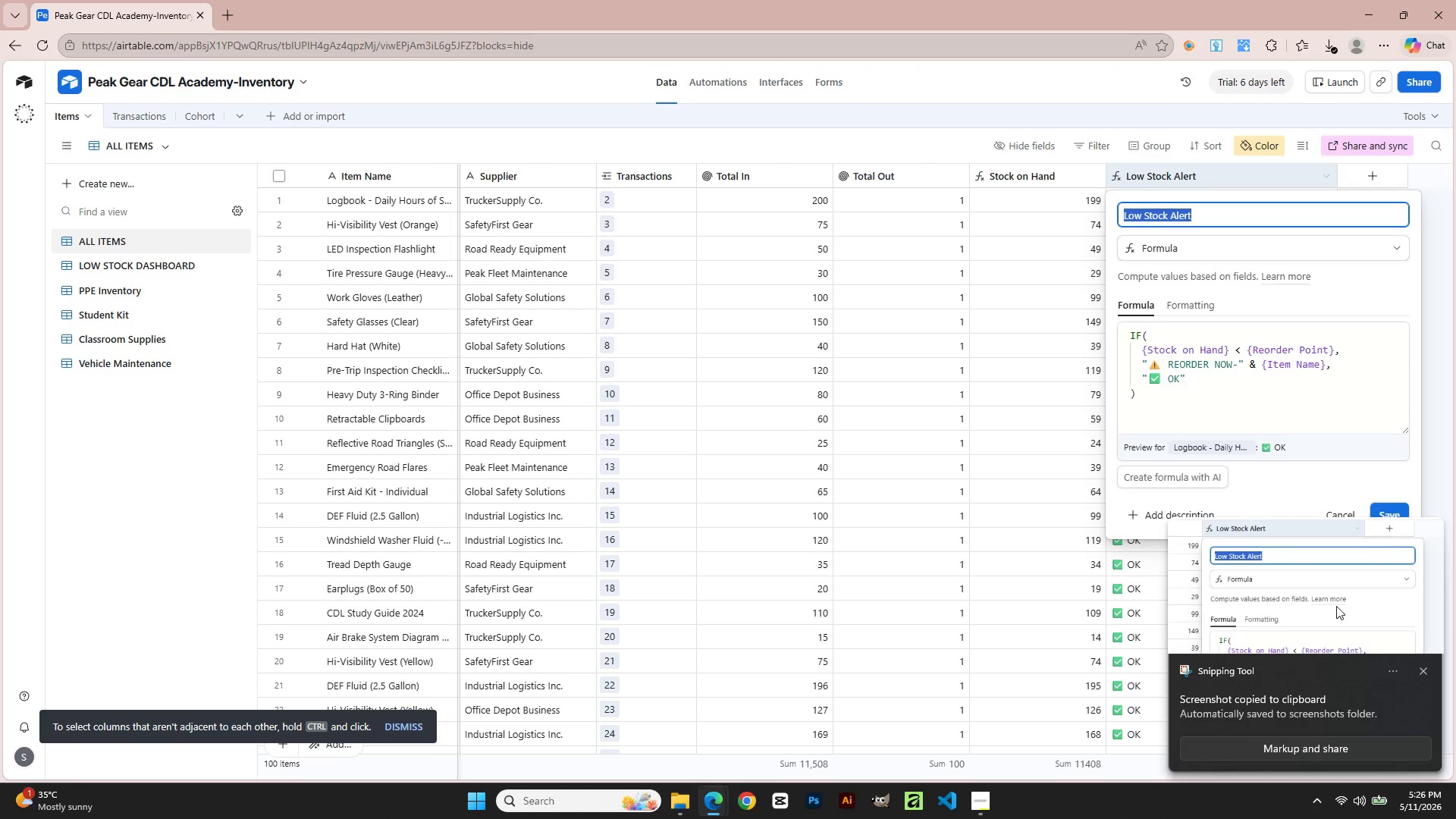 
left_click([1282, 648])
 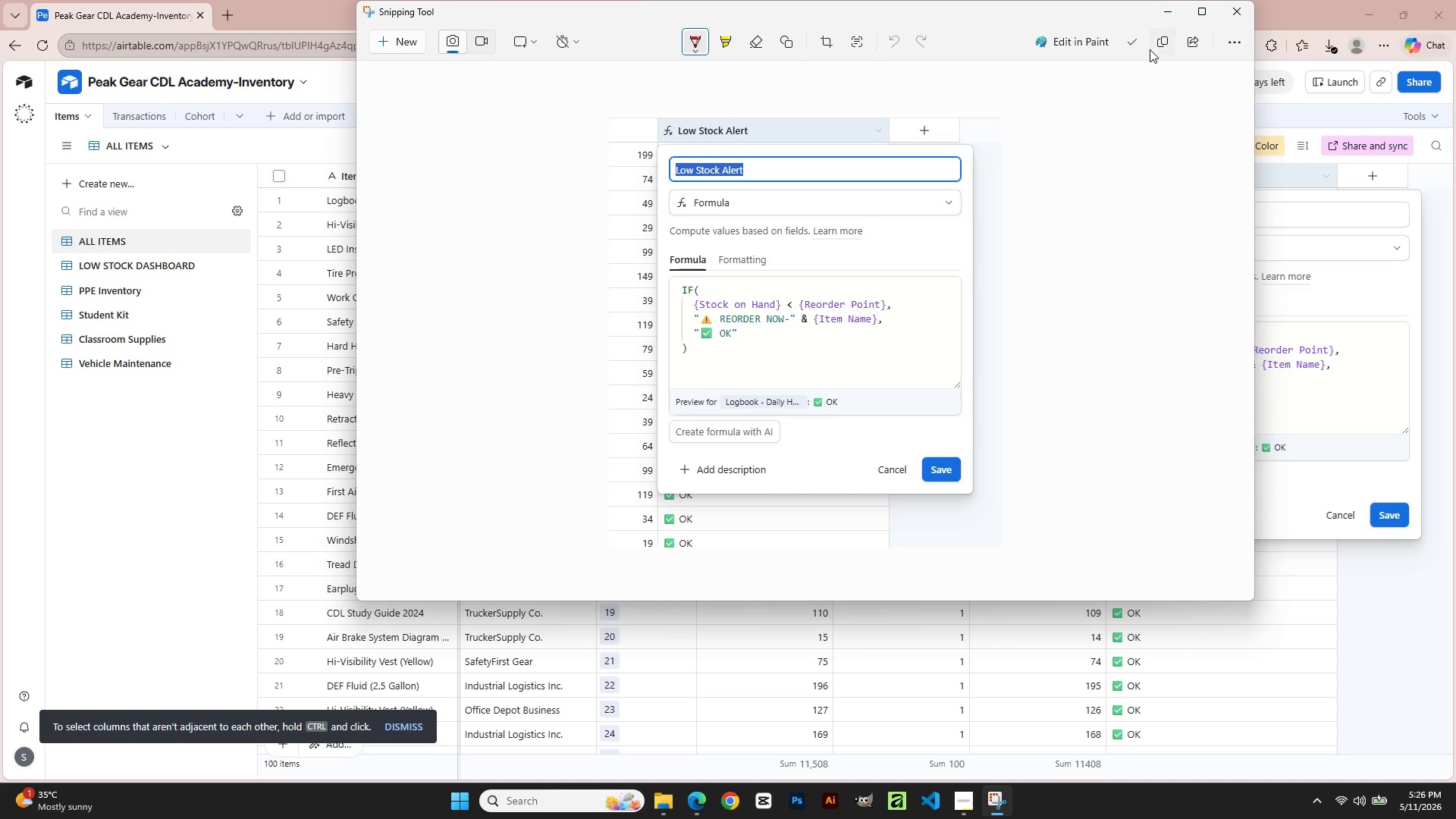 
left_click([1138, 44])
 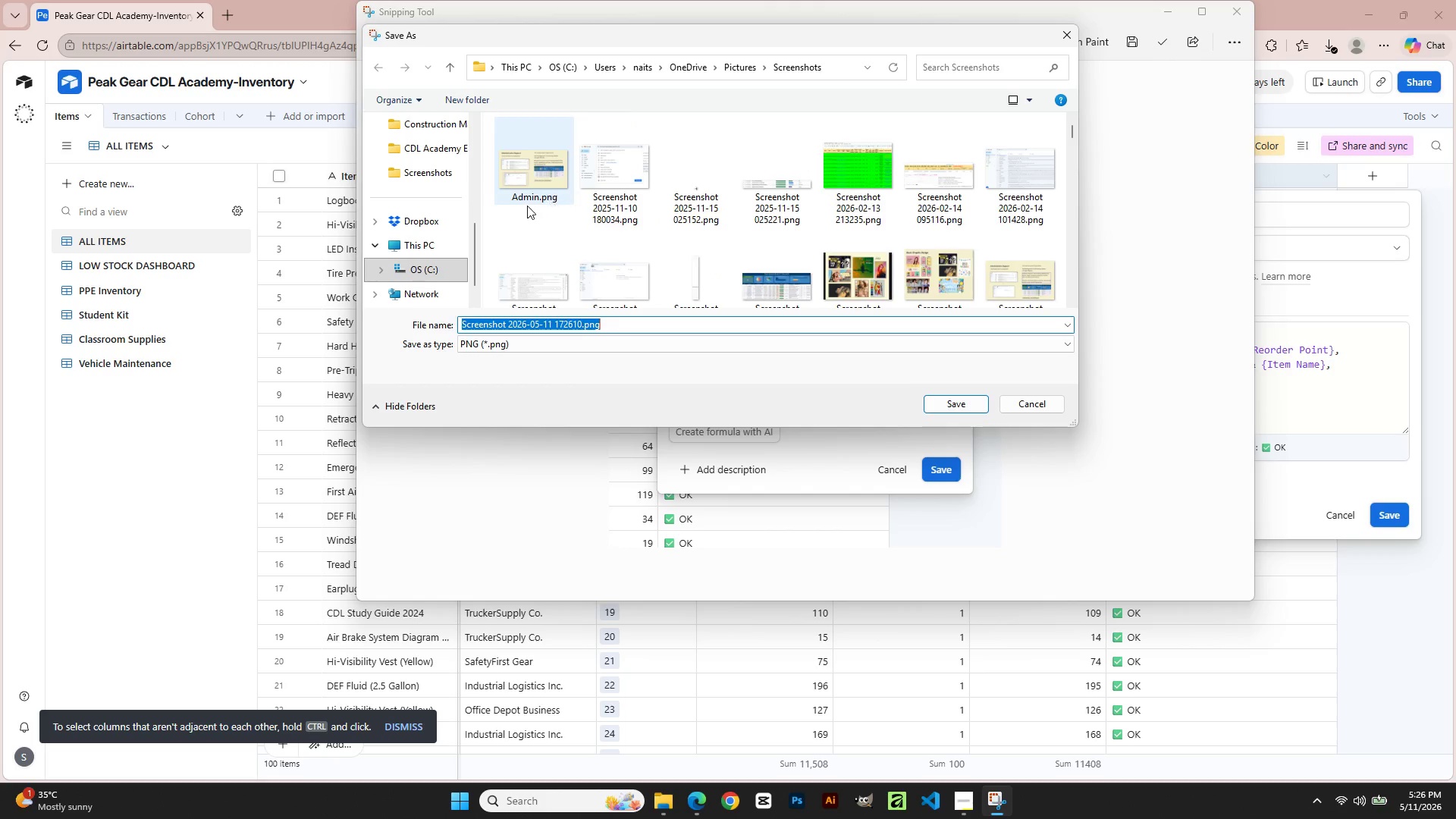 
scroll: coordinate [426, 220], scroll_direction: up, amount: 4.0
 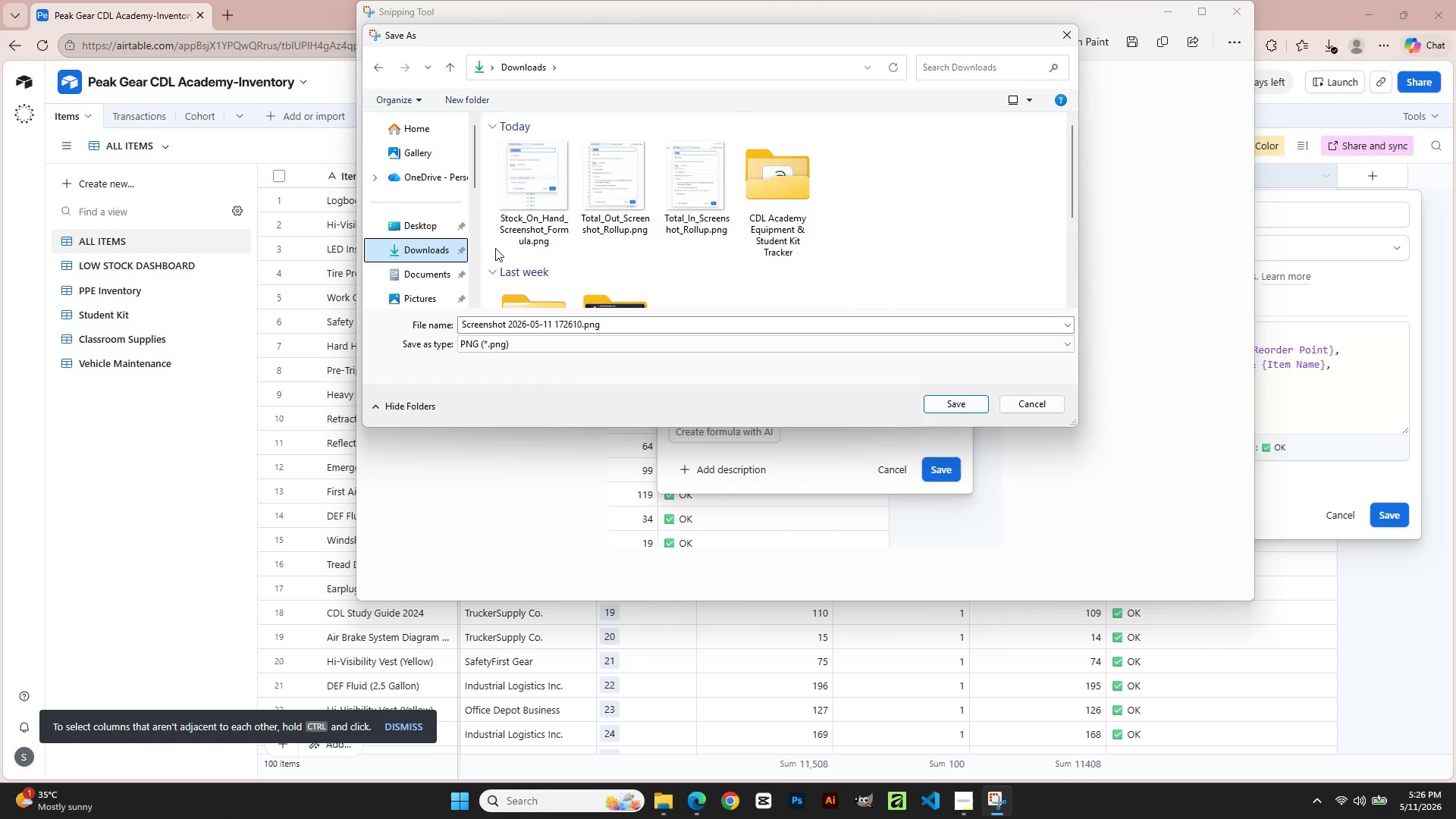 
left_click([548, 189])
 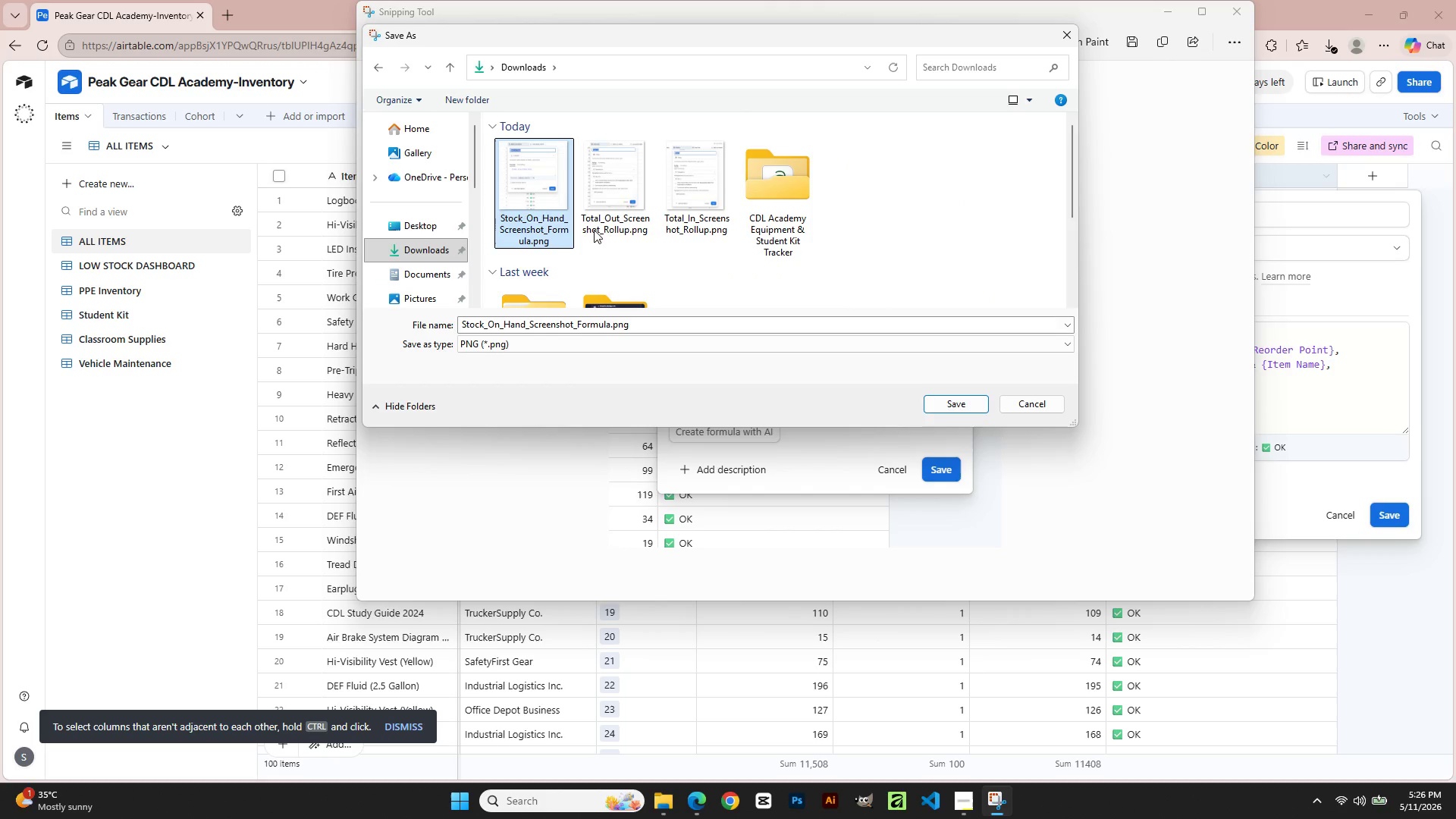 
left_click_drag(start_coordinate=[793, 36], to_coordinate=[808, 53])
 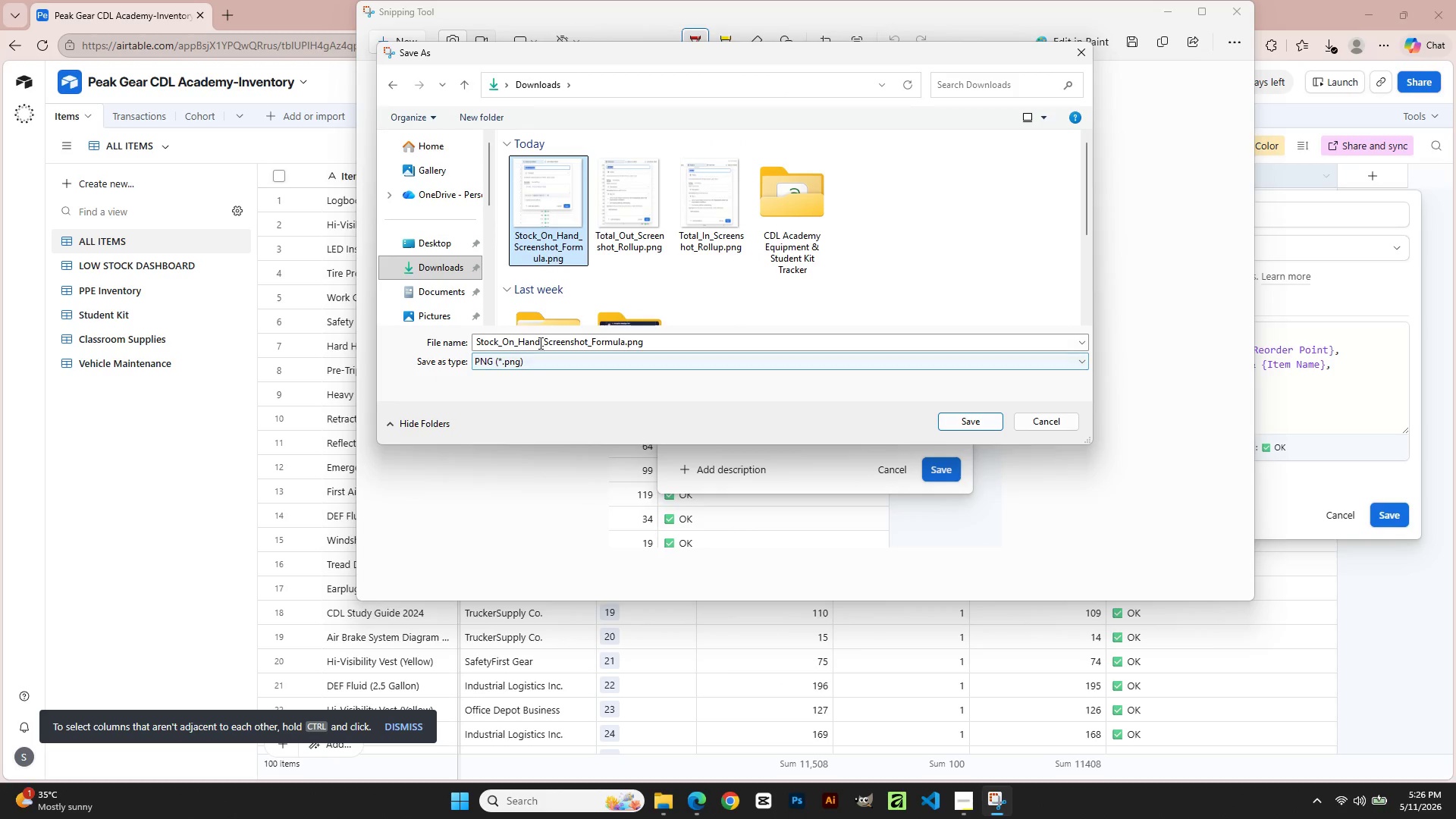 
left_click_drag(start_coordinate=[541, 342], to_coordinate=[439, 341])
 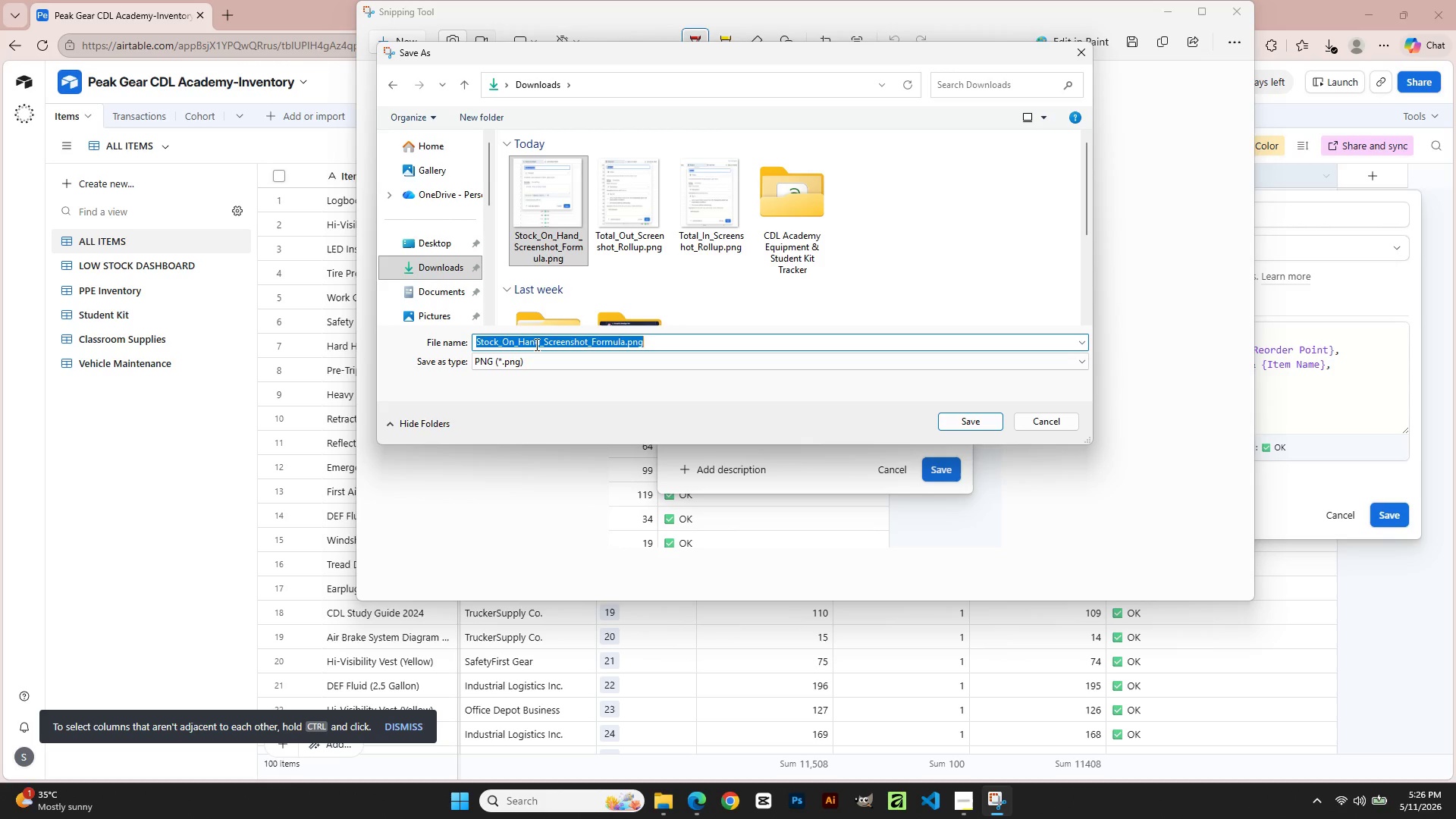 
double_click([535, 344])
 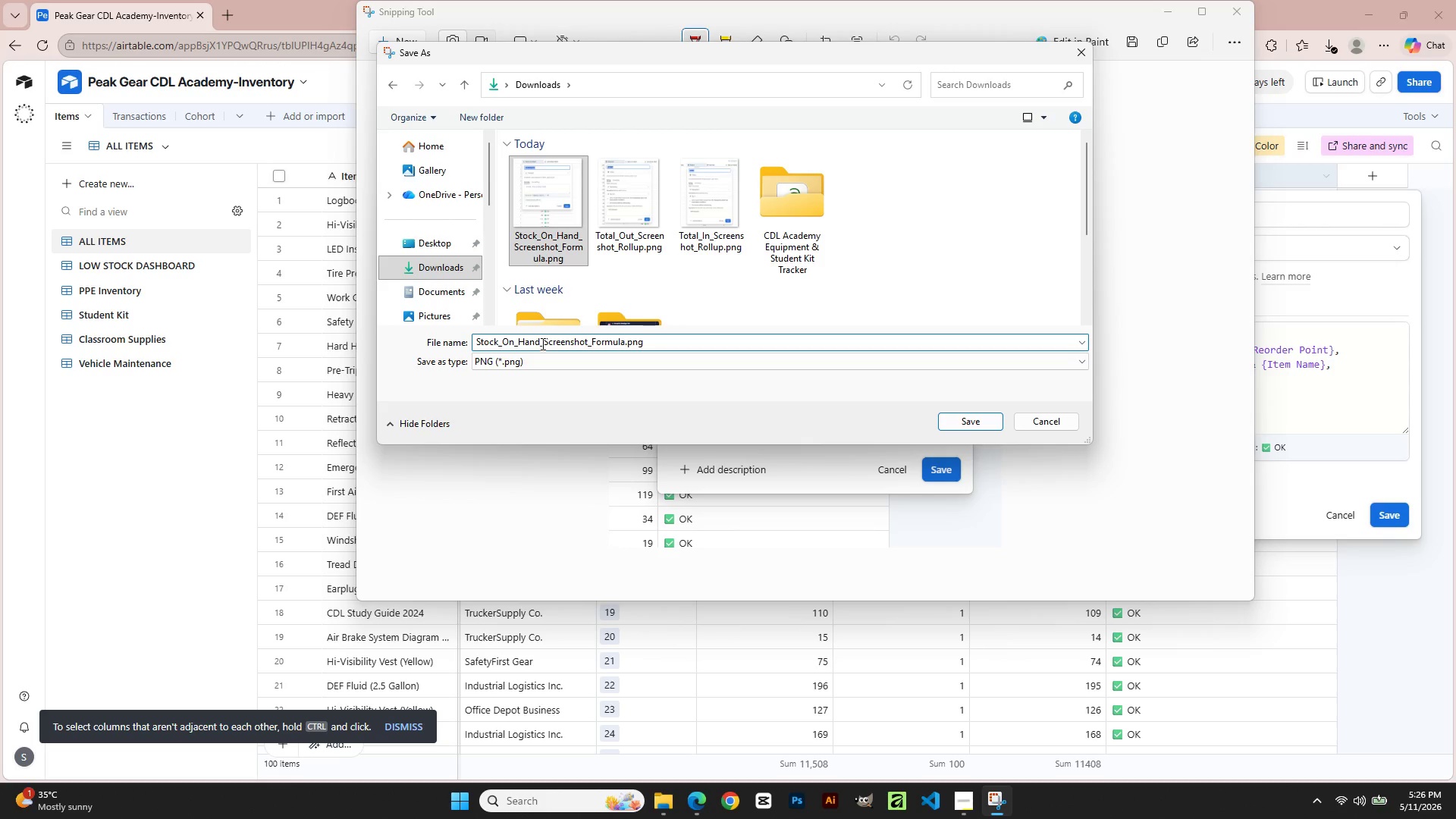 
left_click_drag(start_coordinate=[541, 343], to_coordinate=[449, 344])
 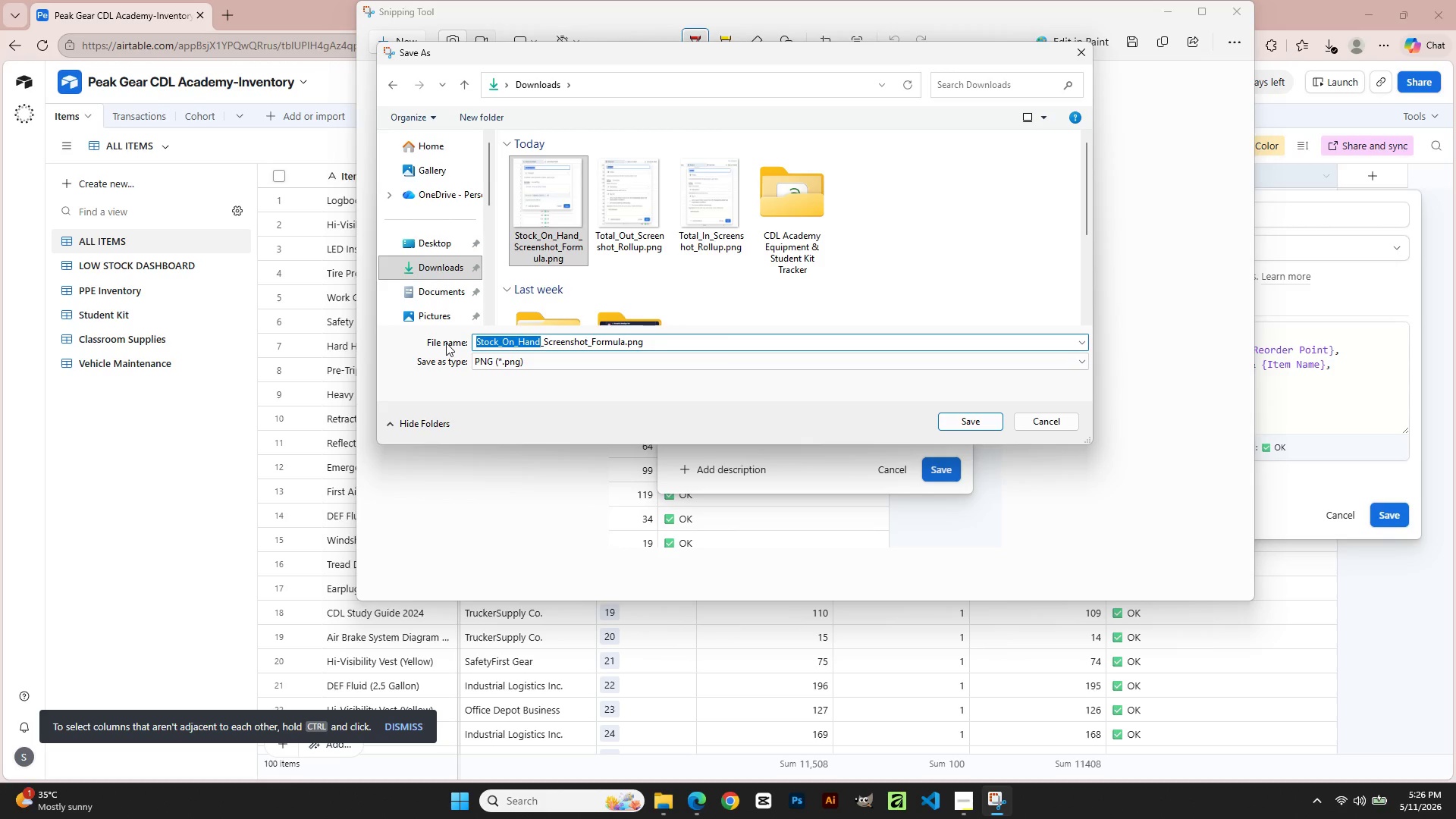 
type(Low_Stock_Alert)
 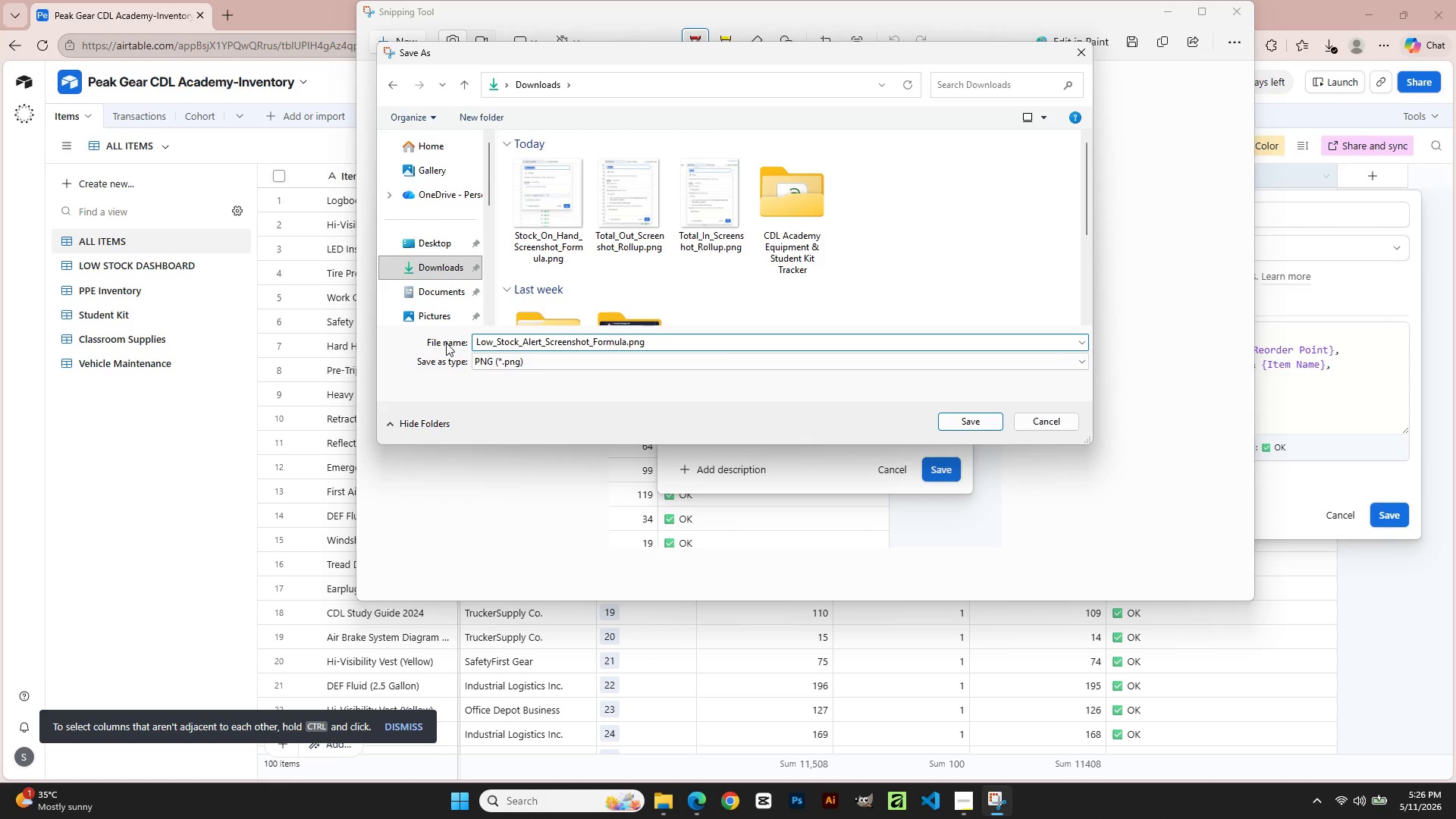 
left_click([956, 425])
 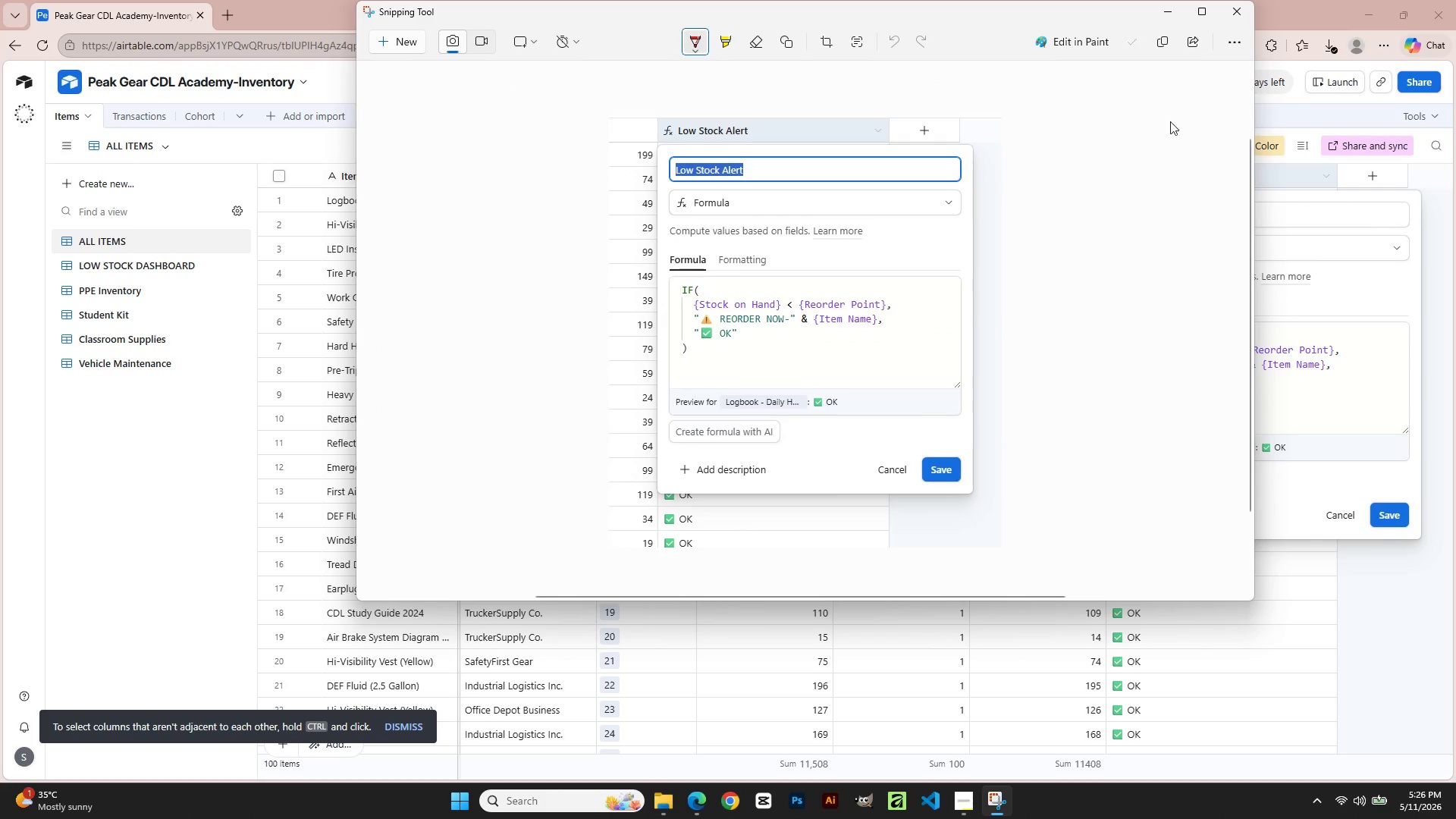 
left_click([1235, 13])
 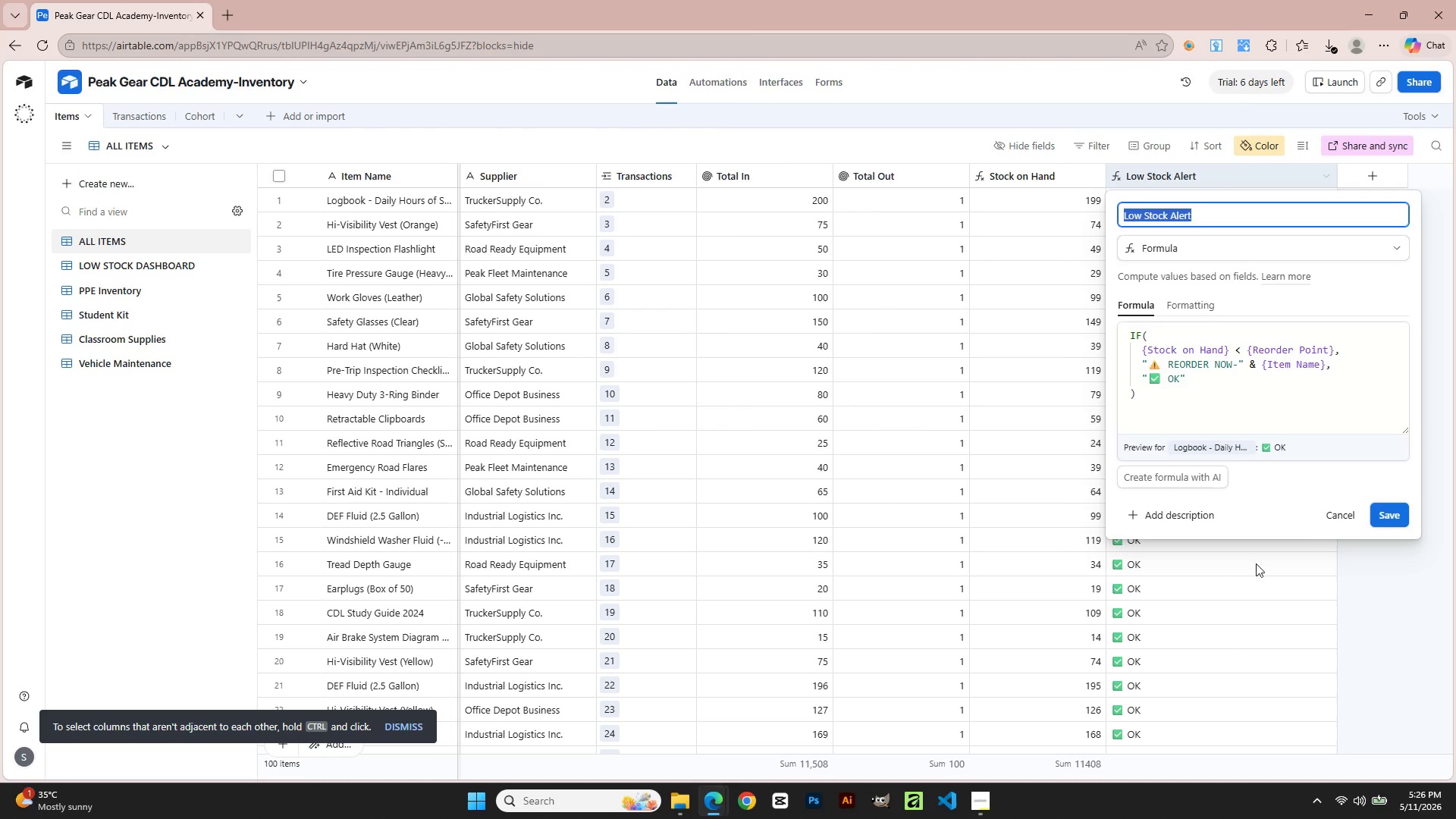 
left_click([1332, 515])
 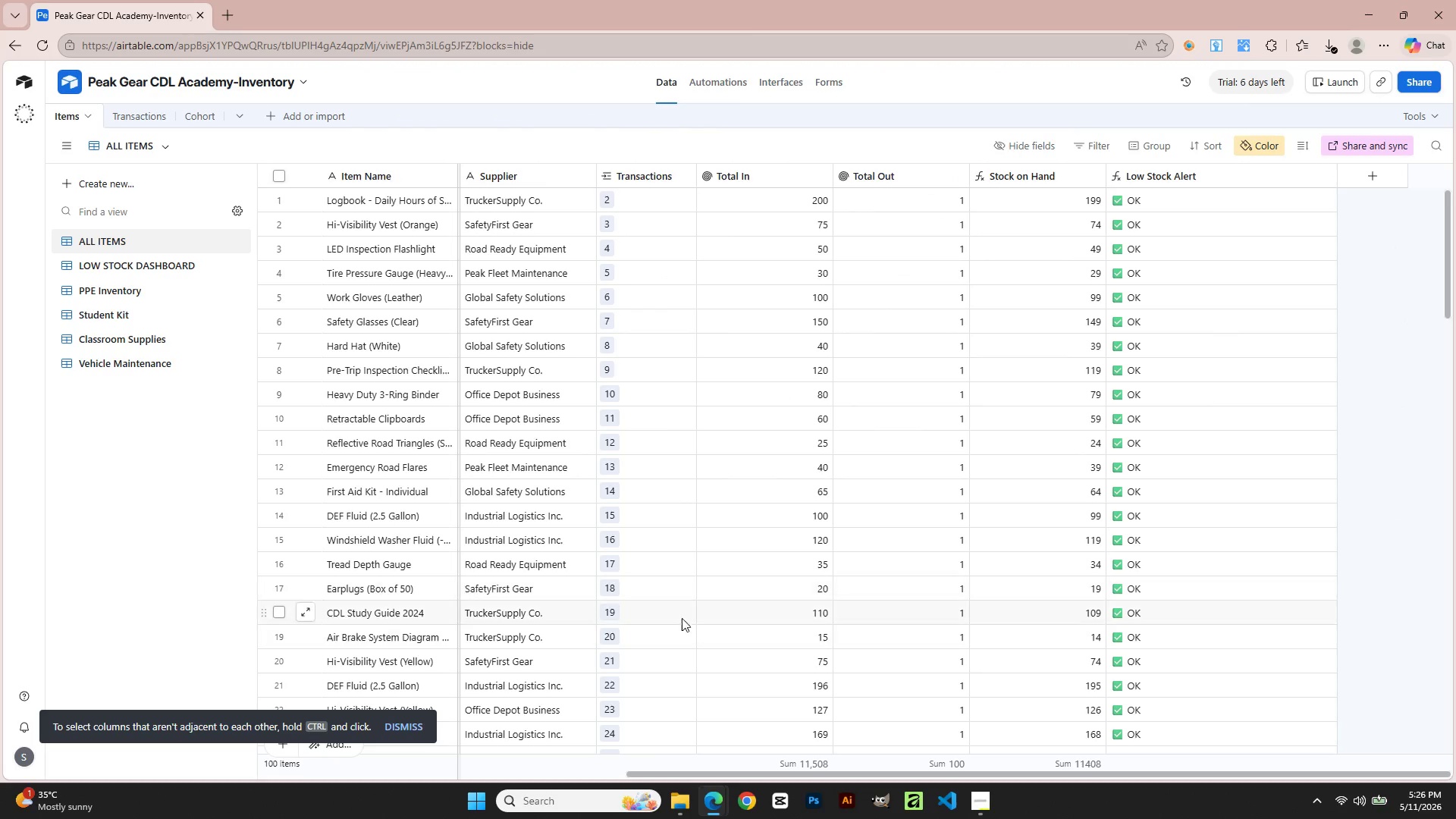 
left_click([130, 114])
 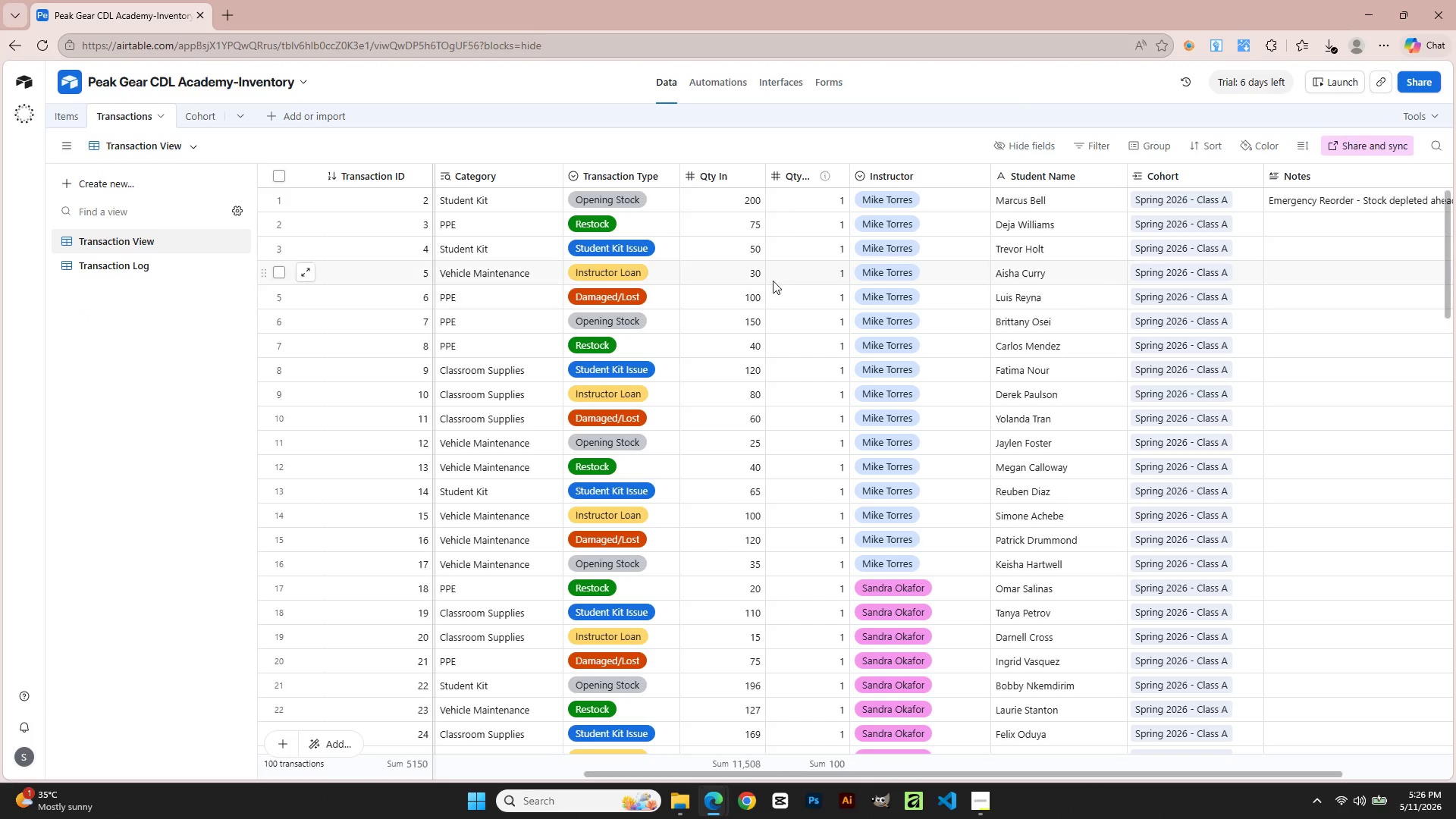 
double_click([732, 173])
 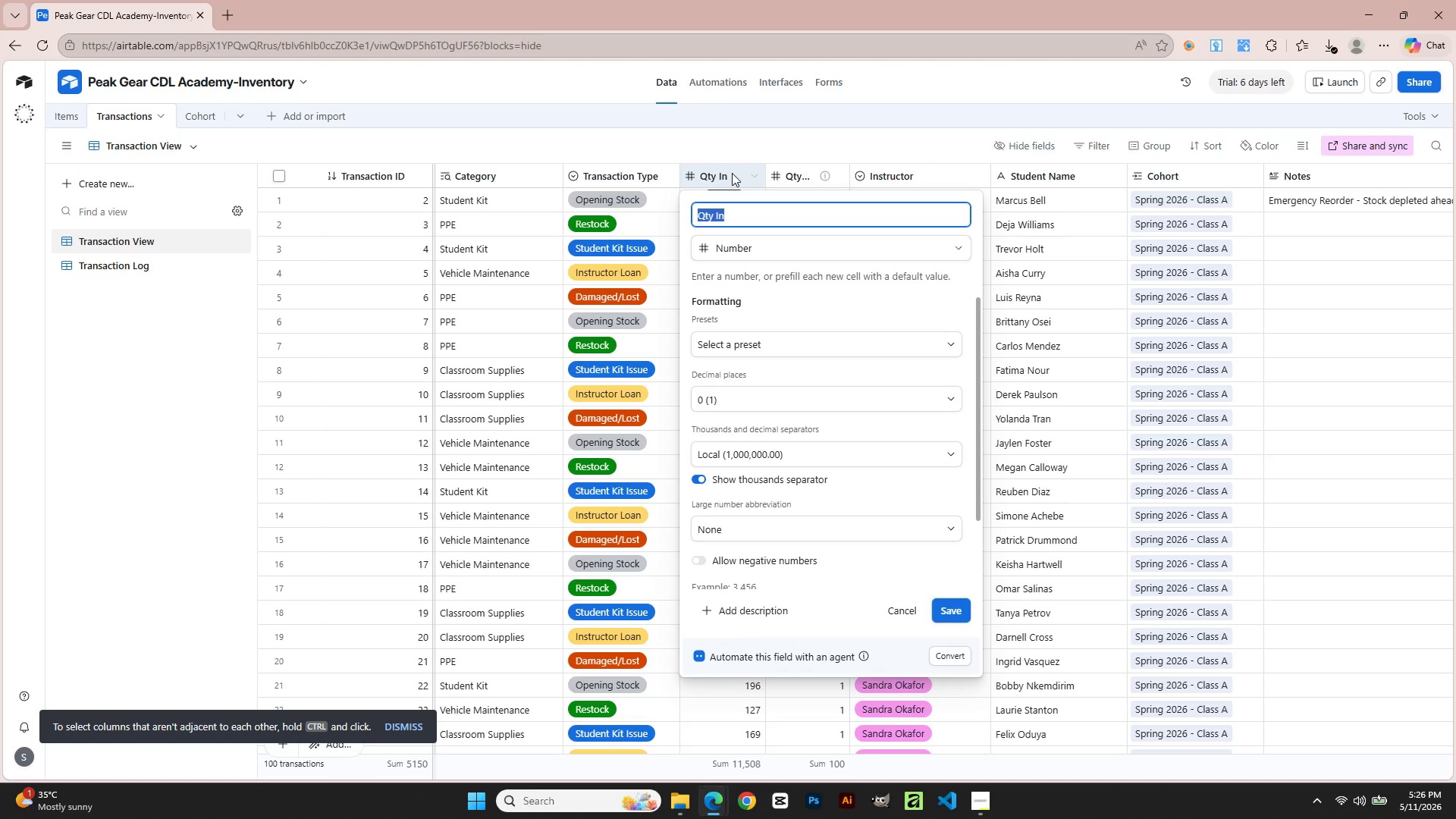 
double_click([732, 173])
 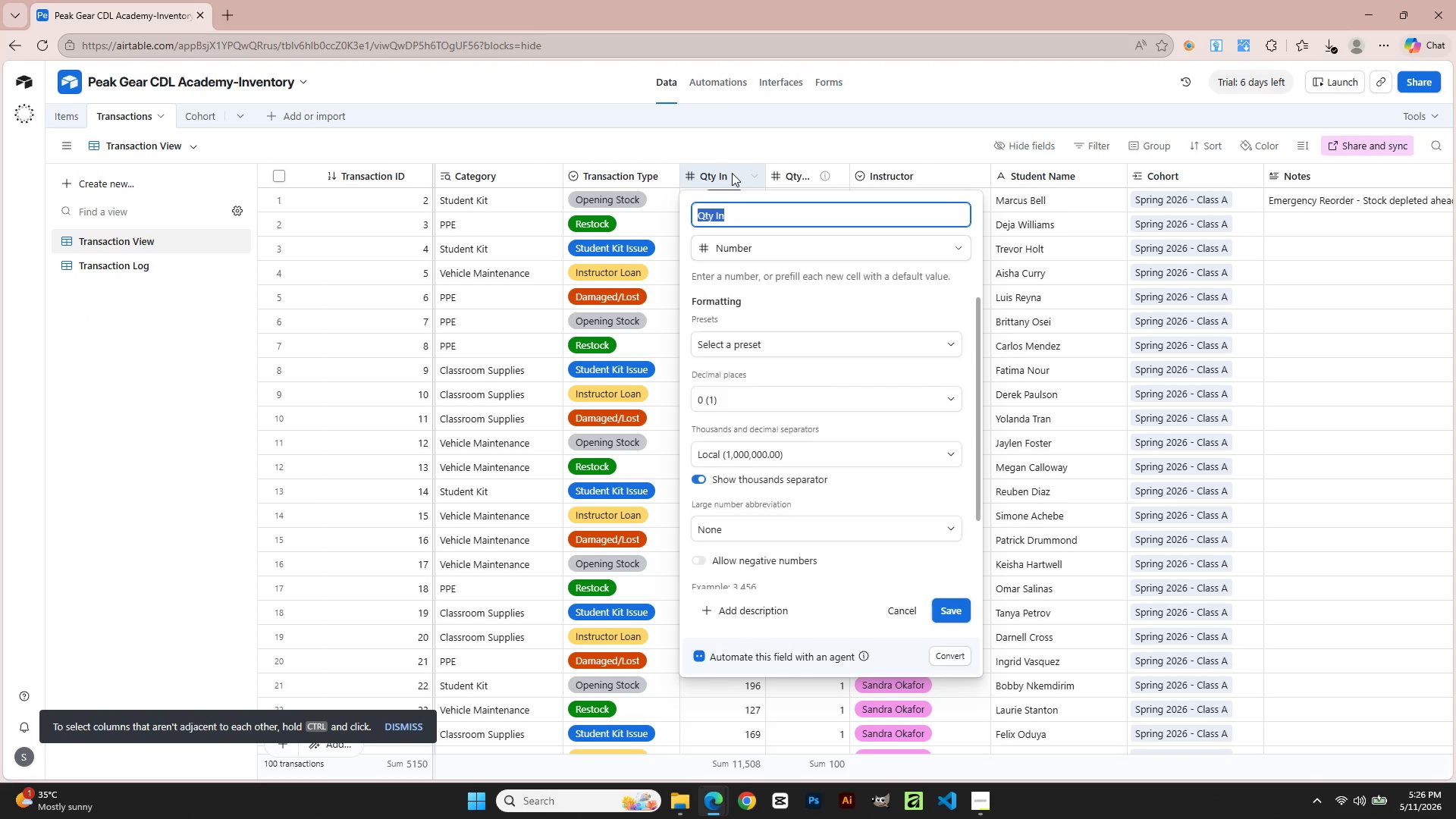 
left_click([732, 173])
 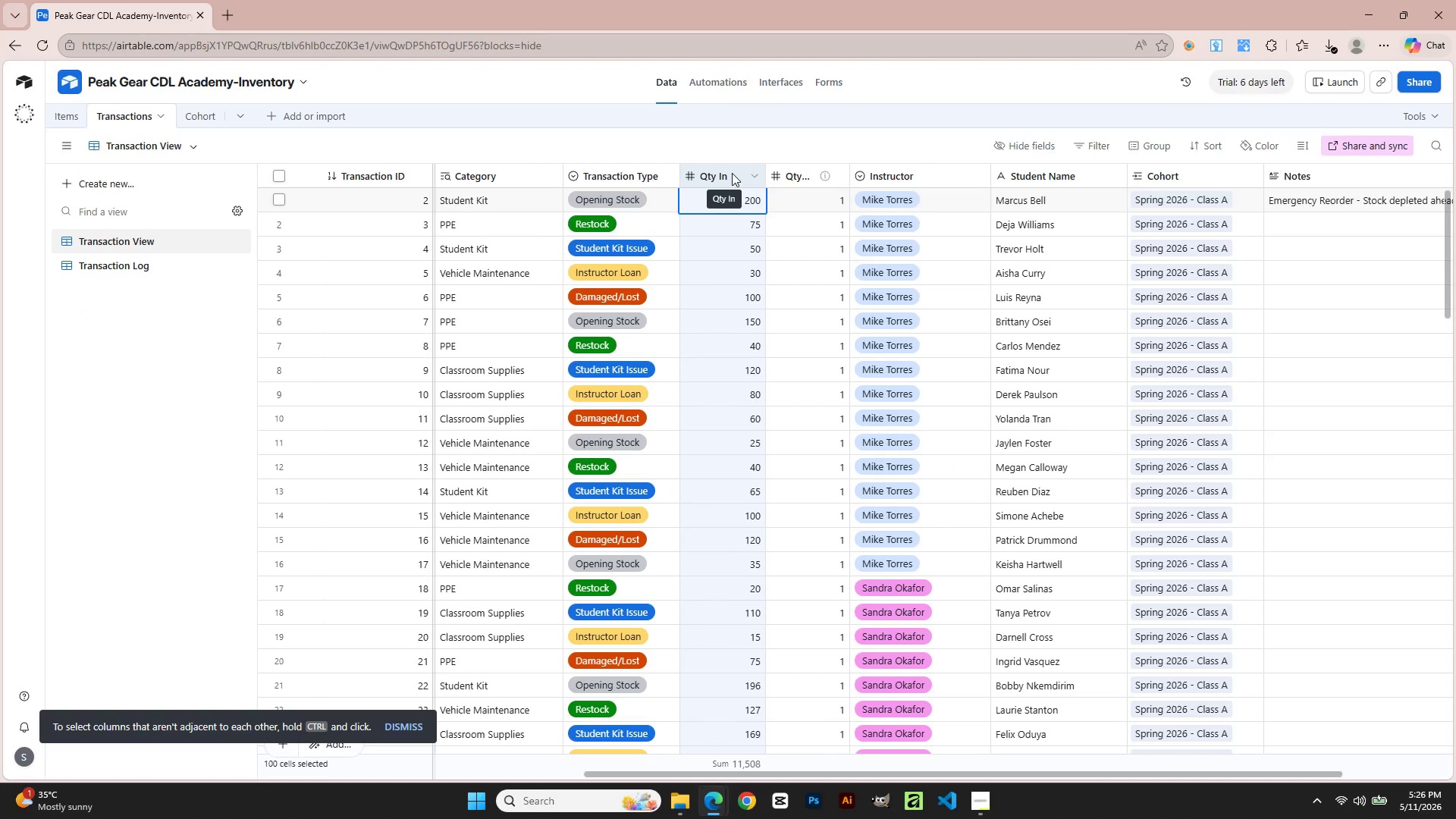 
double_click([732, 173])
 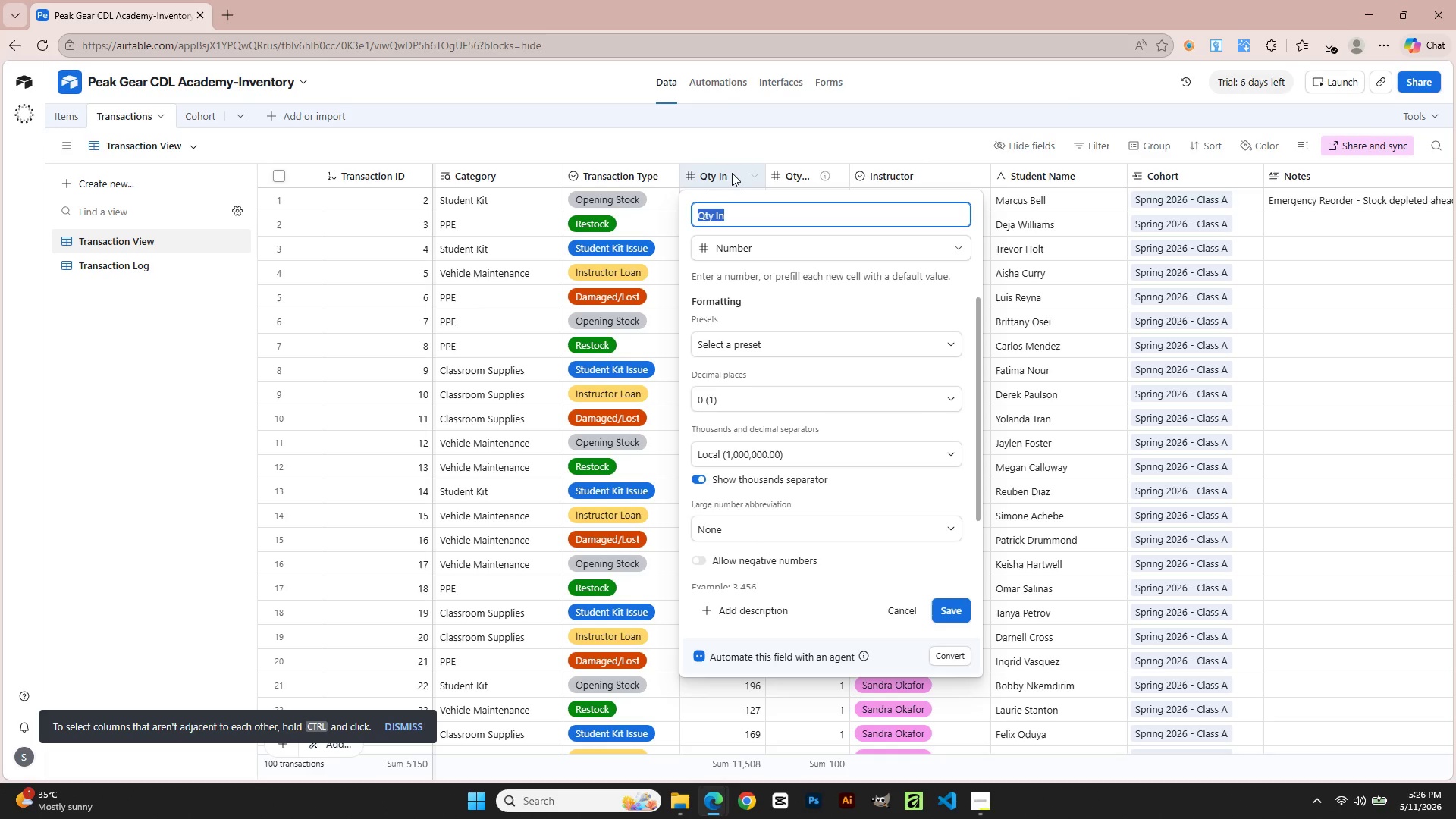 
left_click([732, 173])
 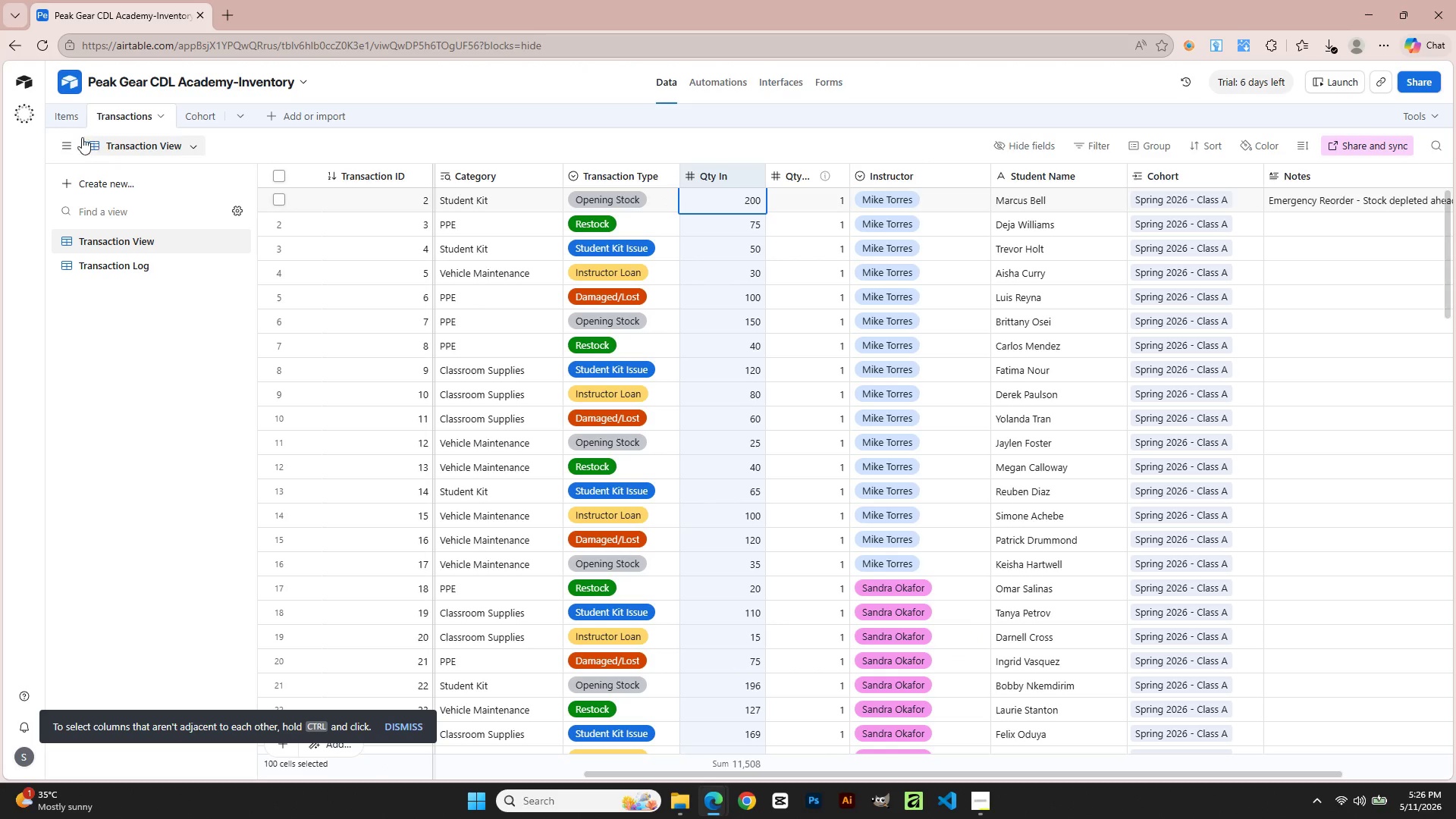 
left_click([72, 115])
 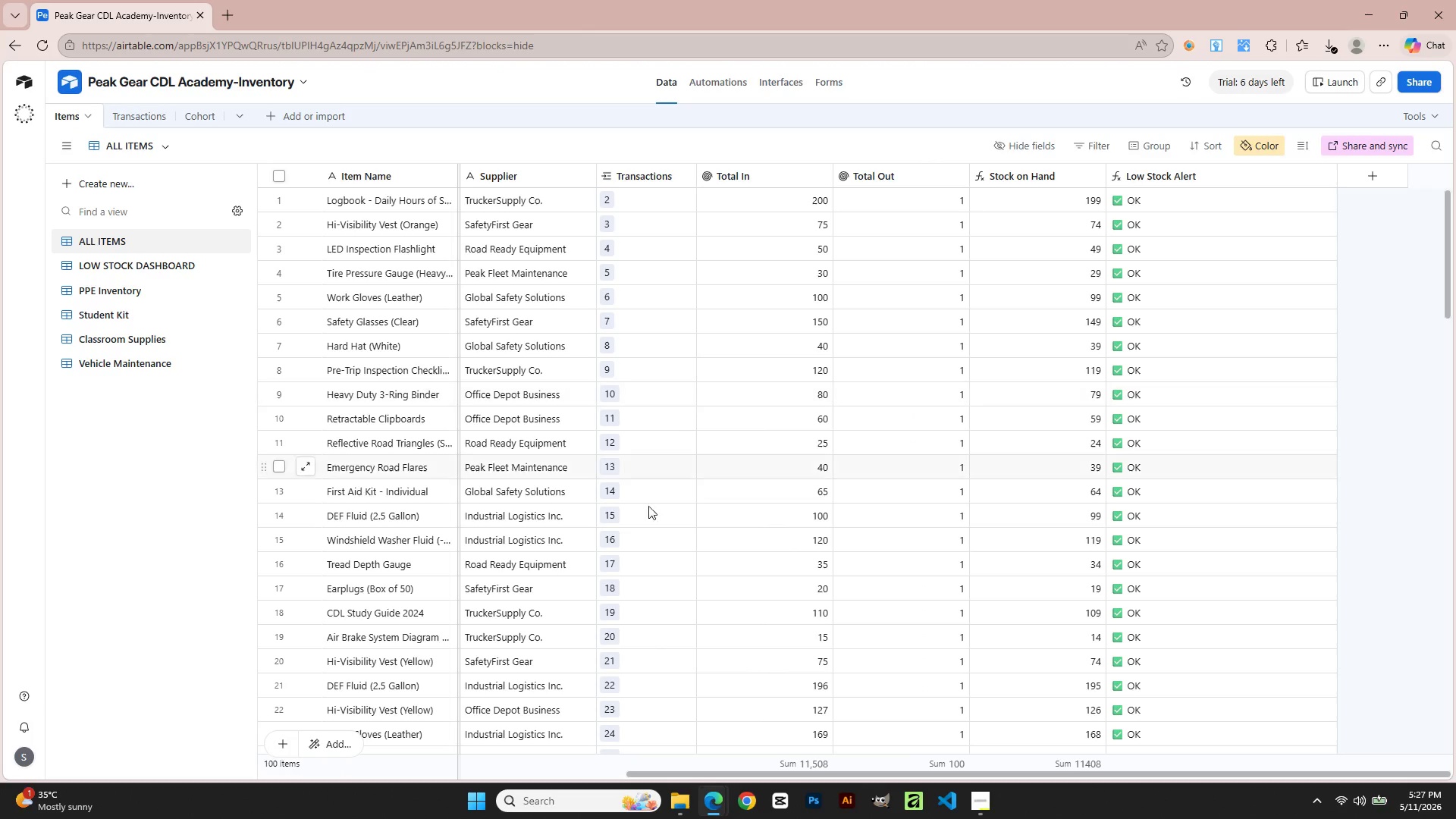 
left_click_drag(start_coordinate=[668, 775], to_coordinate=[197, 757])
 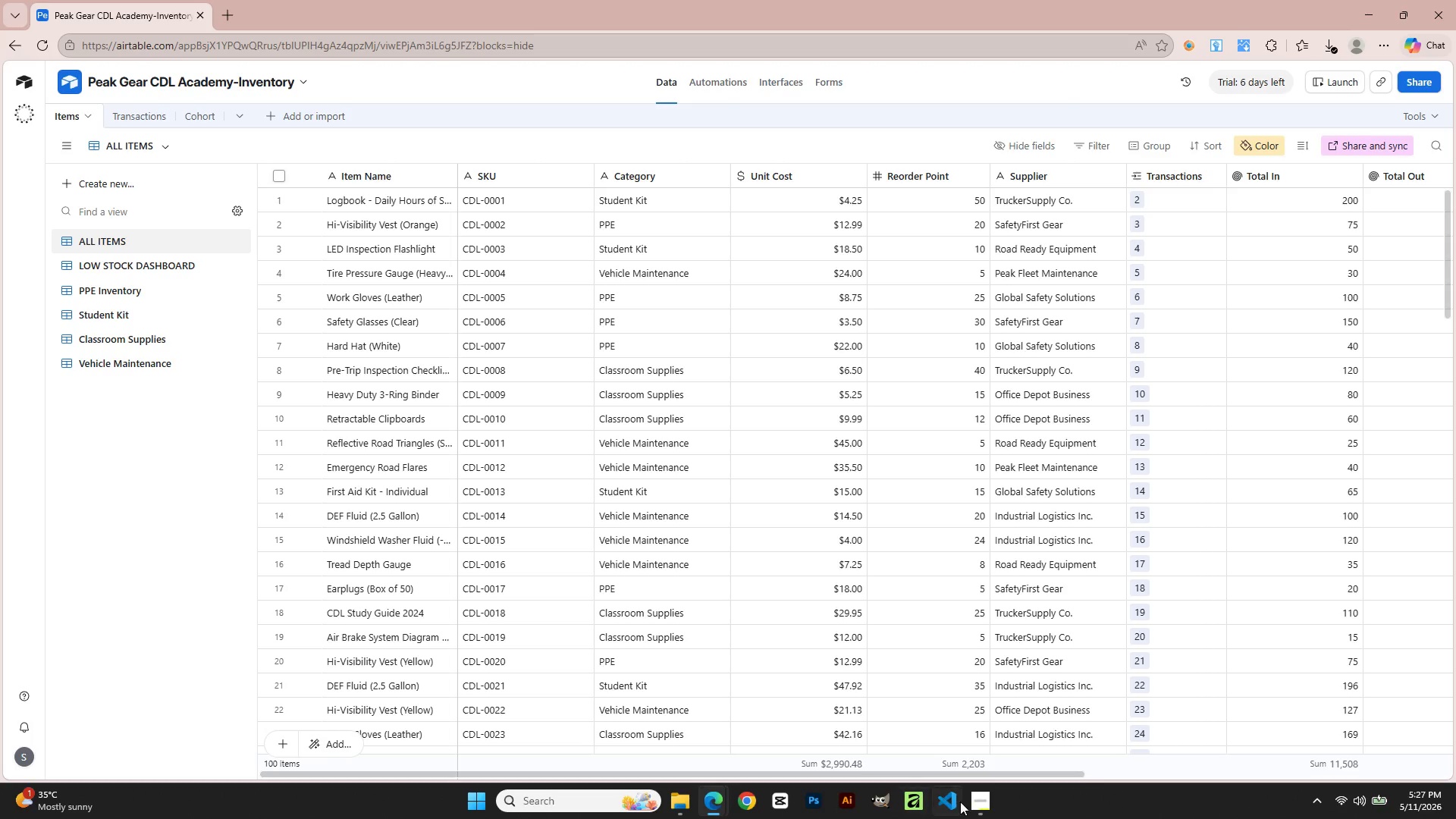 
left_click([983, 802])